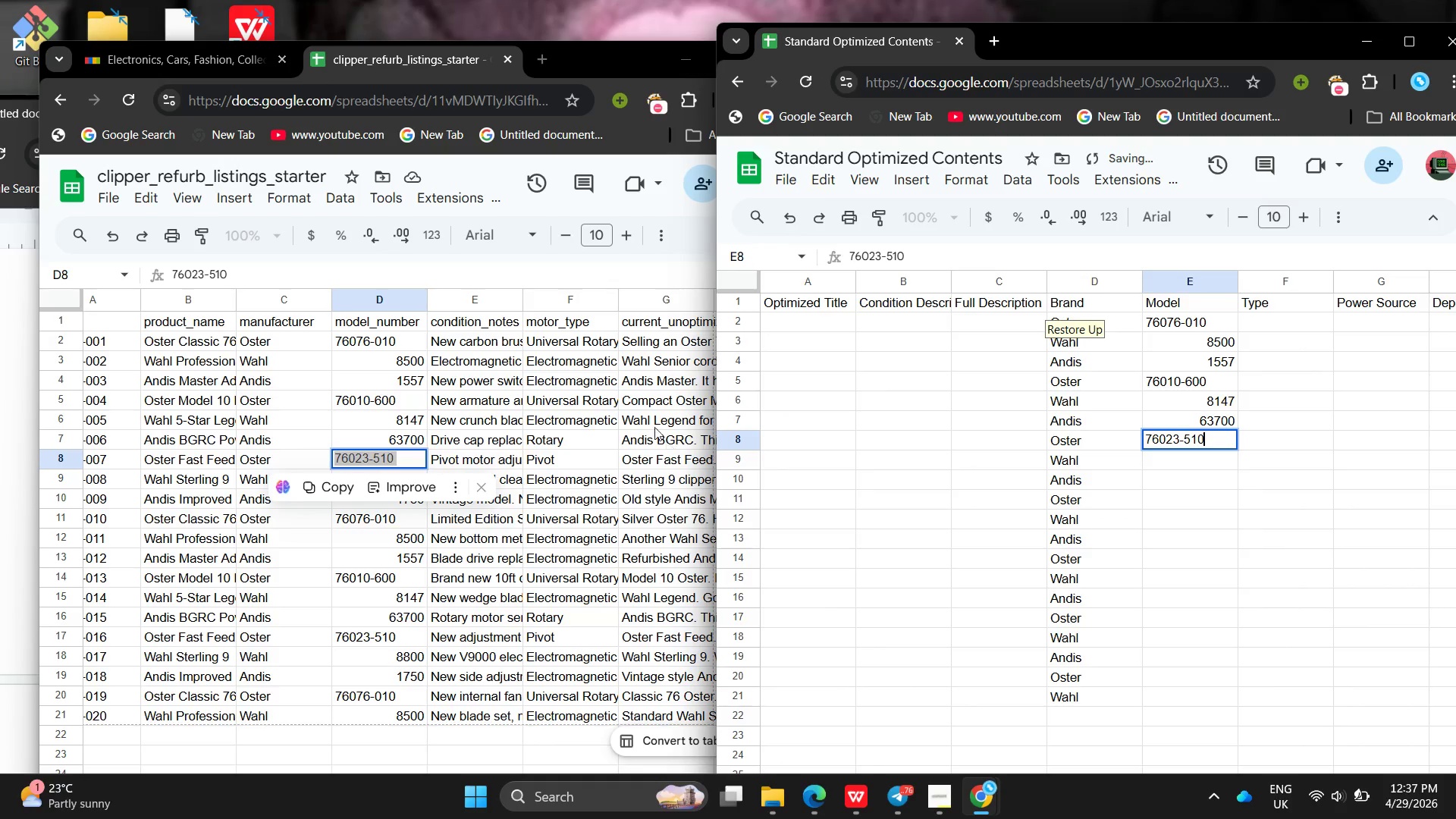 
left_click([648, 413])
 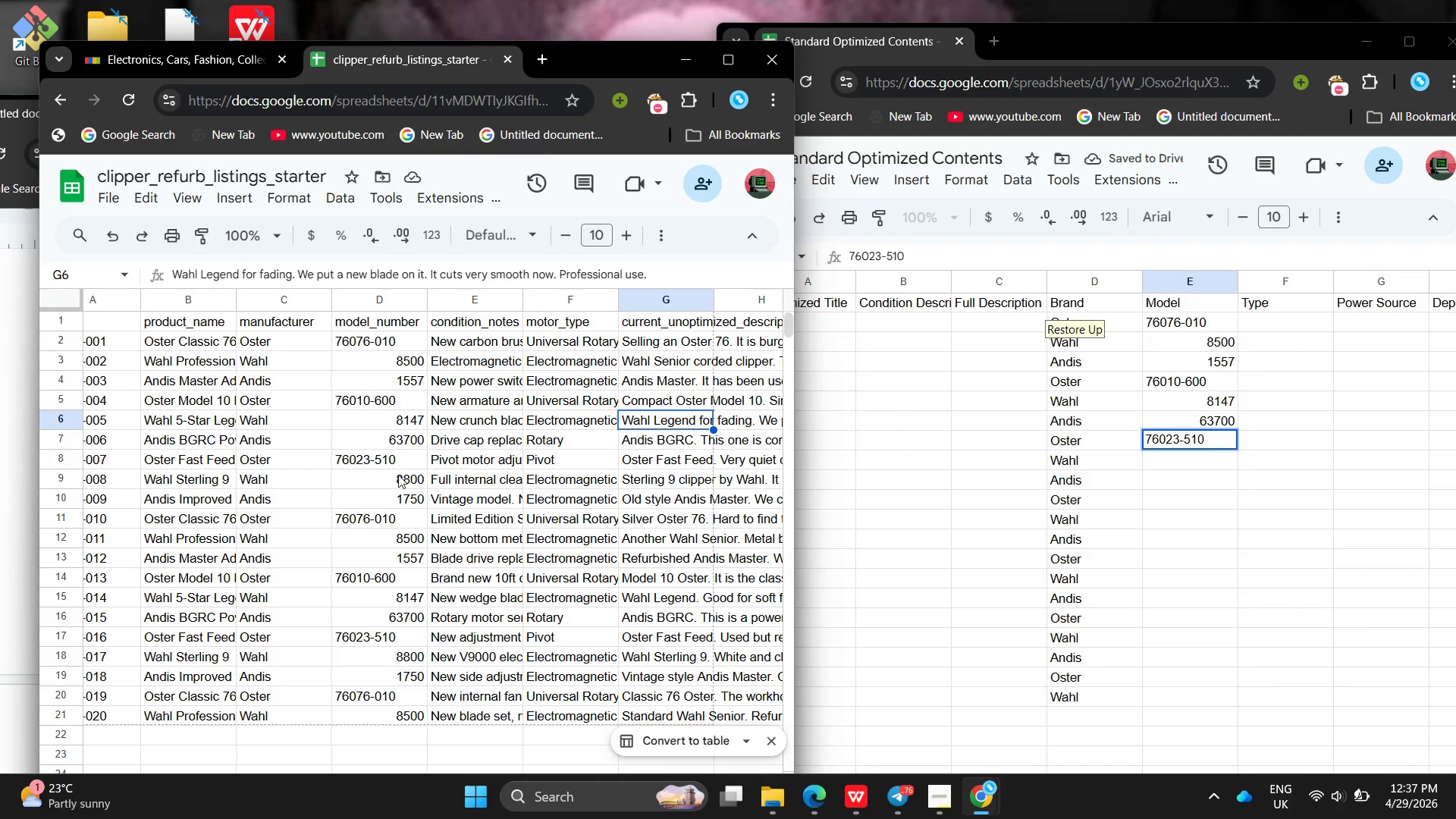 
left_click([398, 475])
 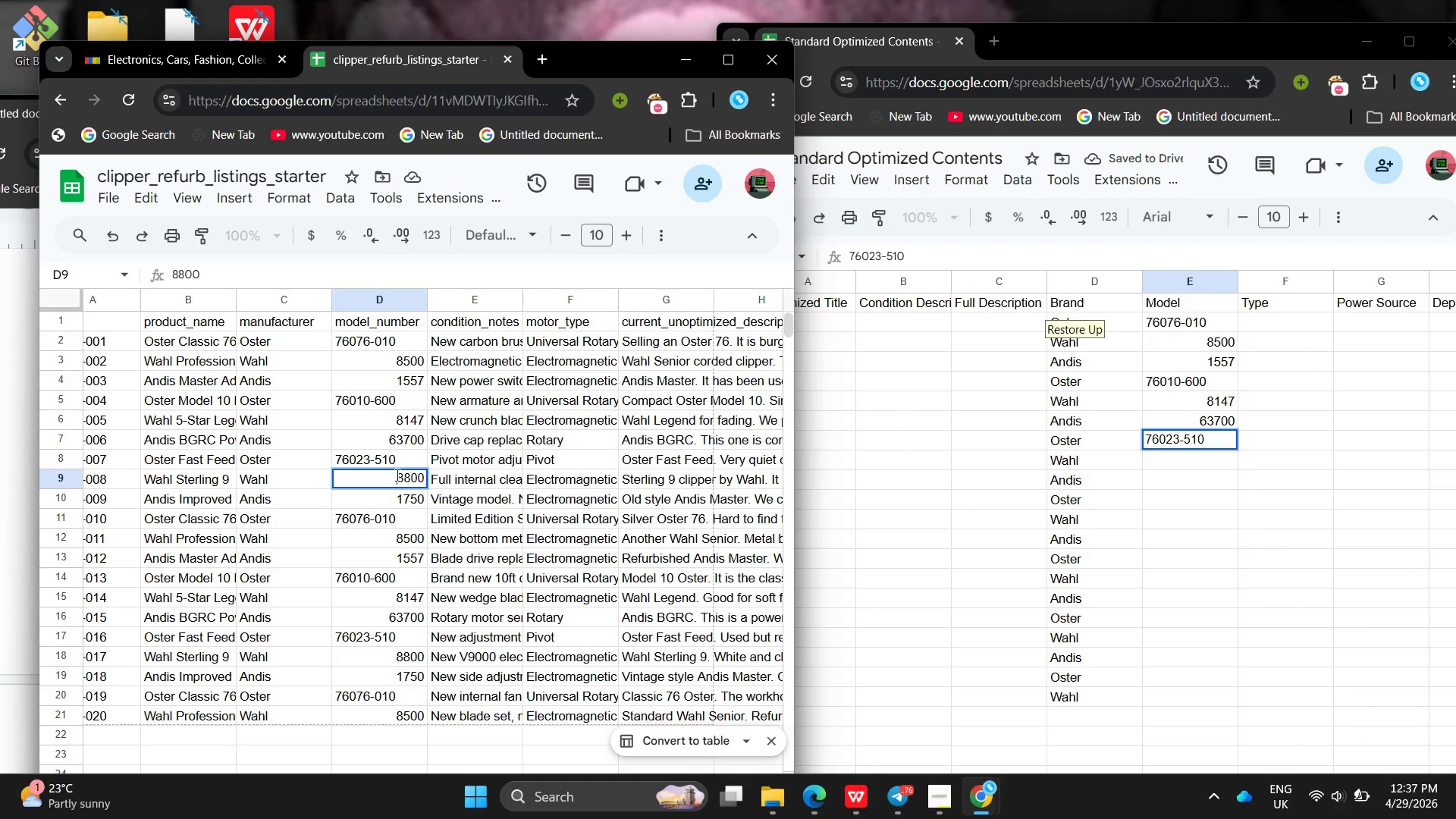 
triple_click([396, 475])
 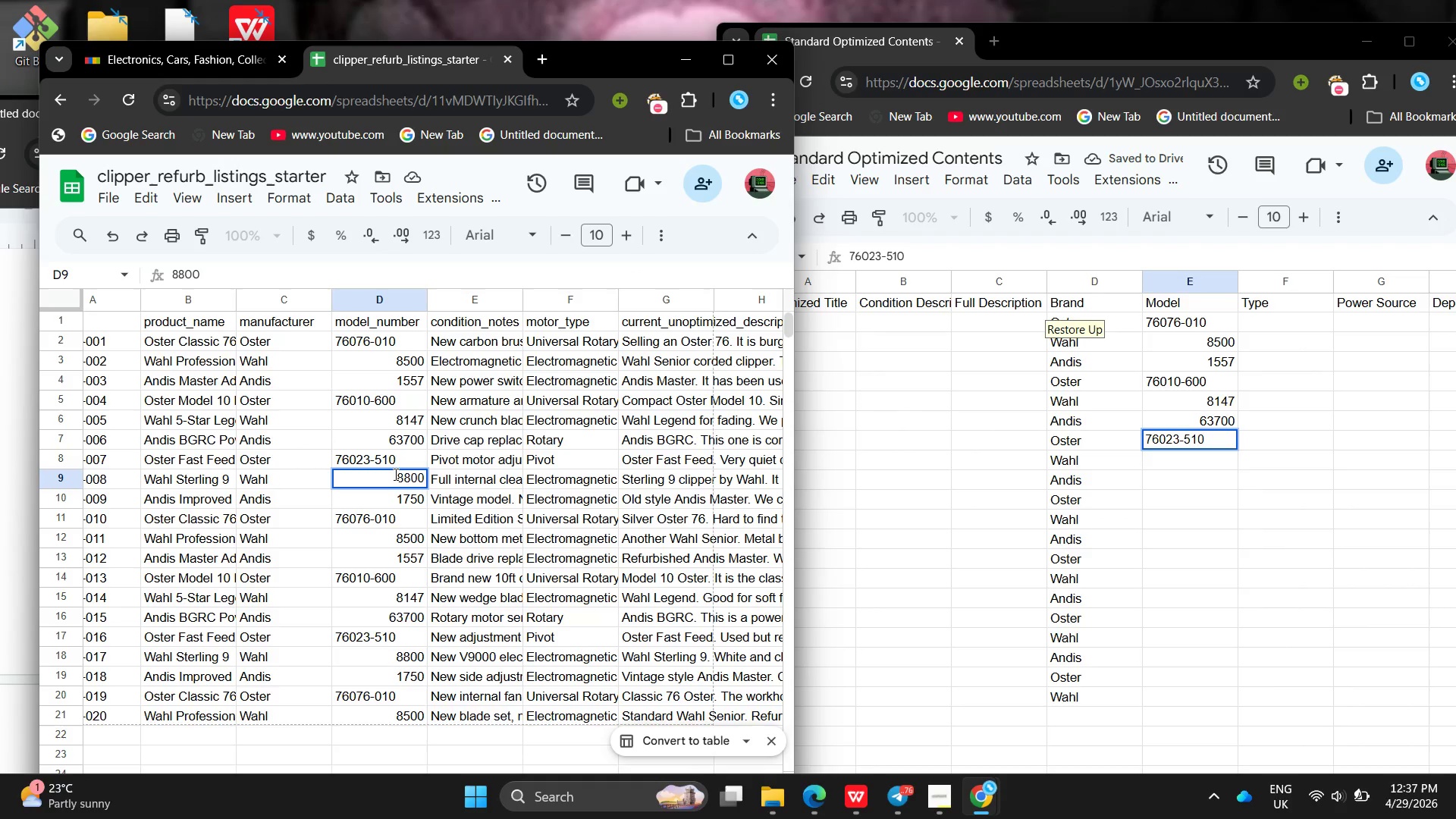 
key(Control+A)
 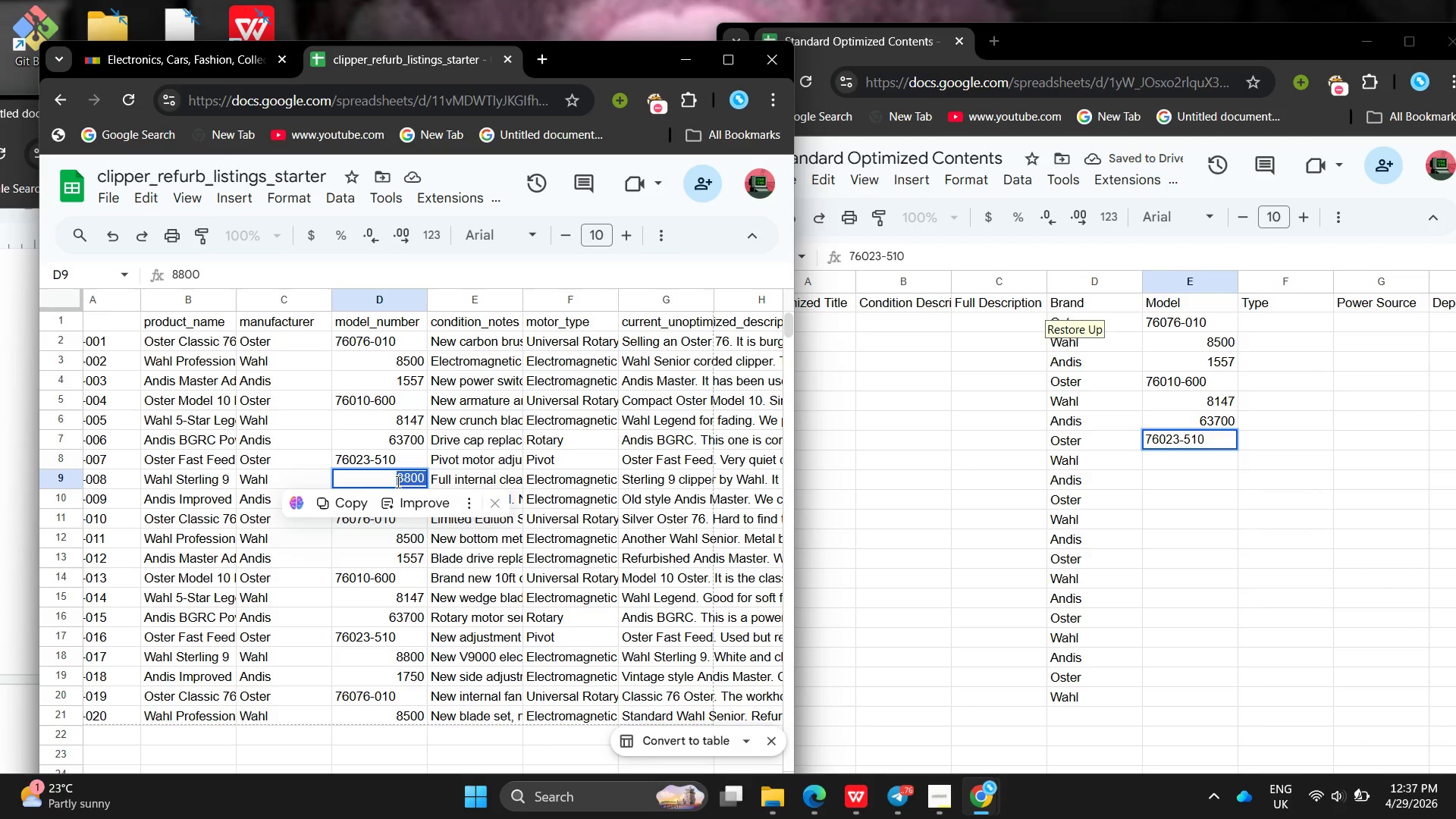 
key(Control+C)
 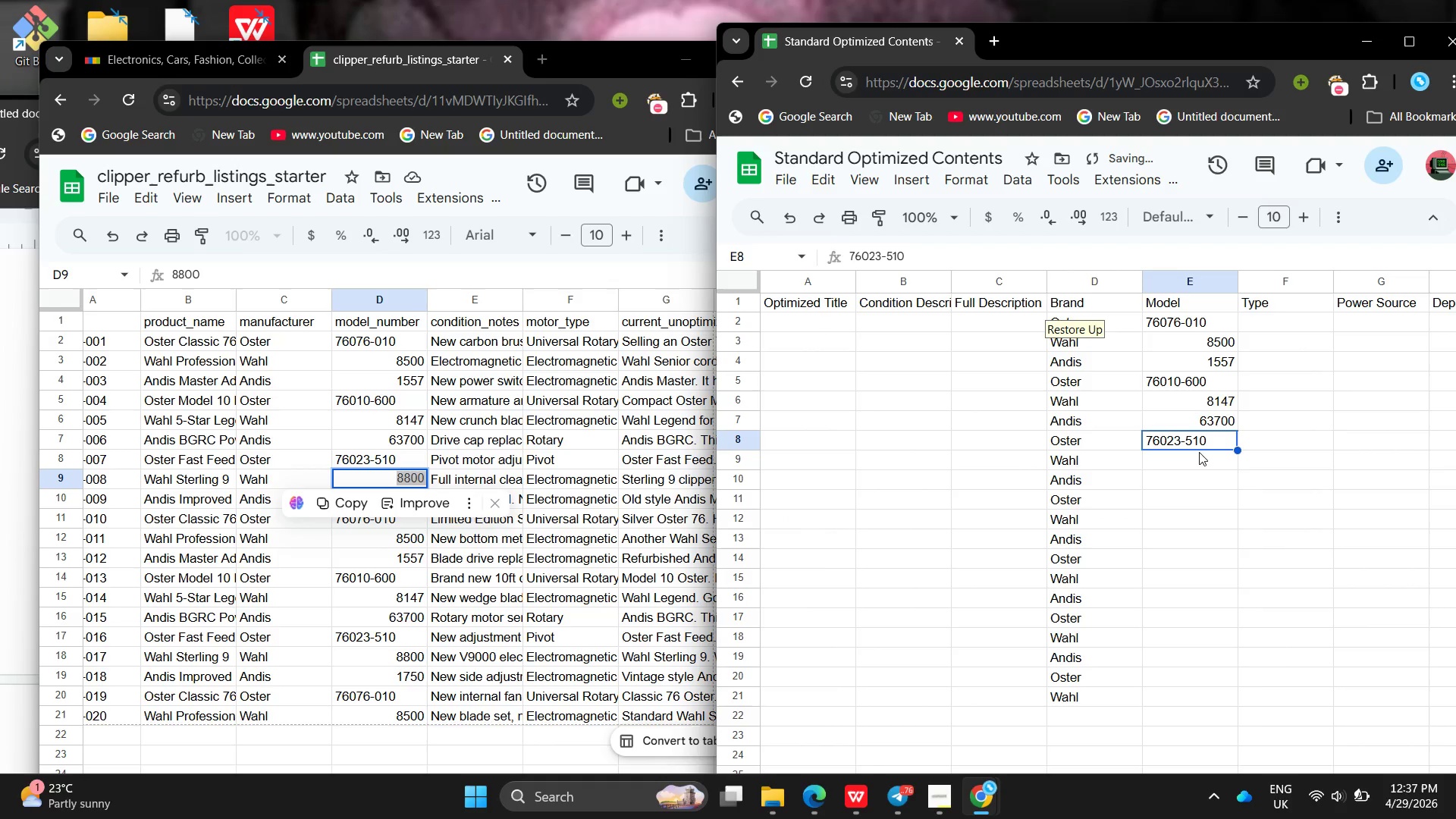 
triple_click([1199, 452])
 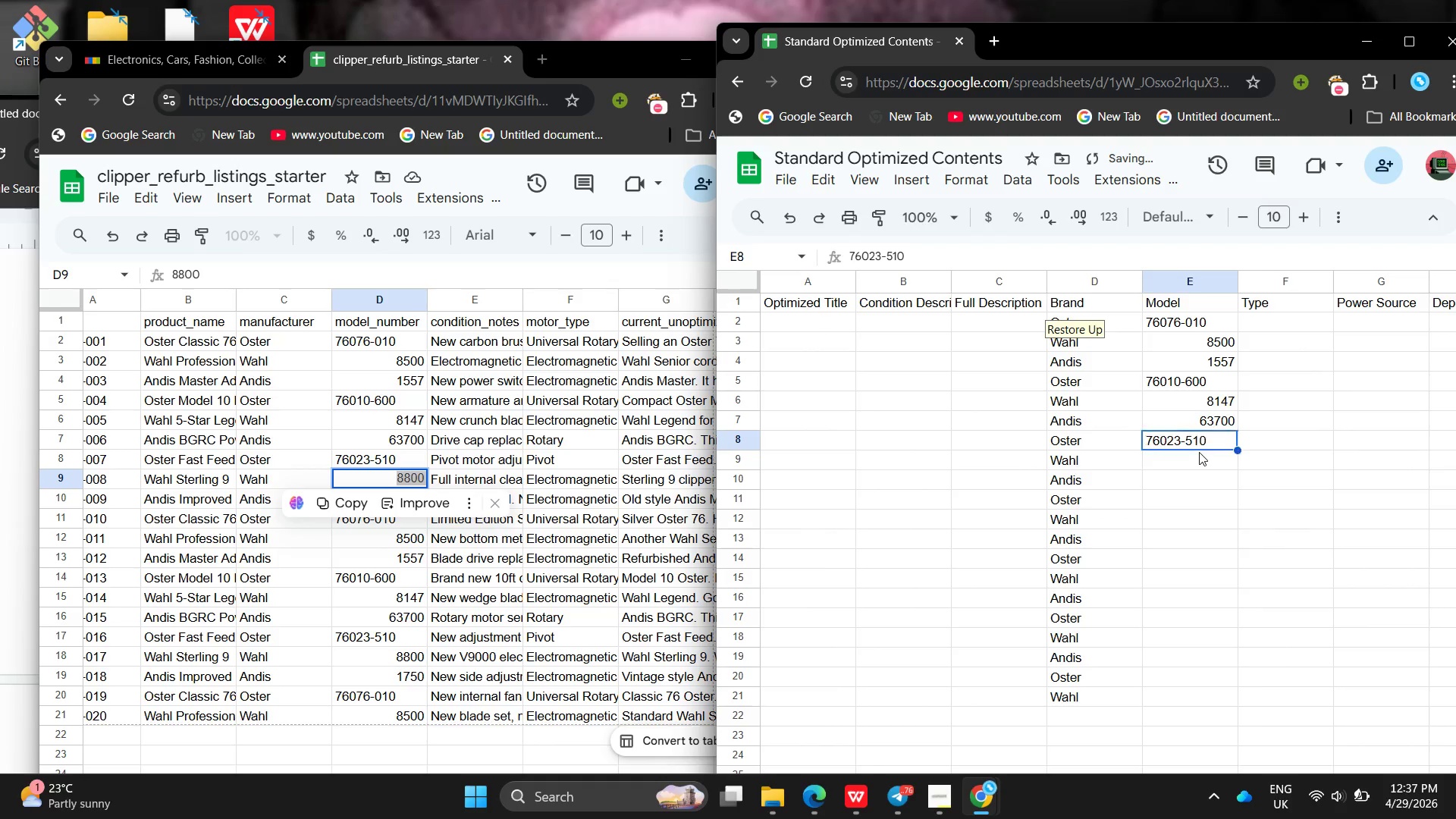 
triple_click([1199, 452])
 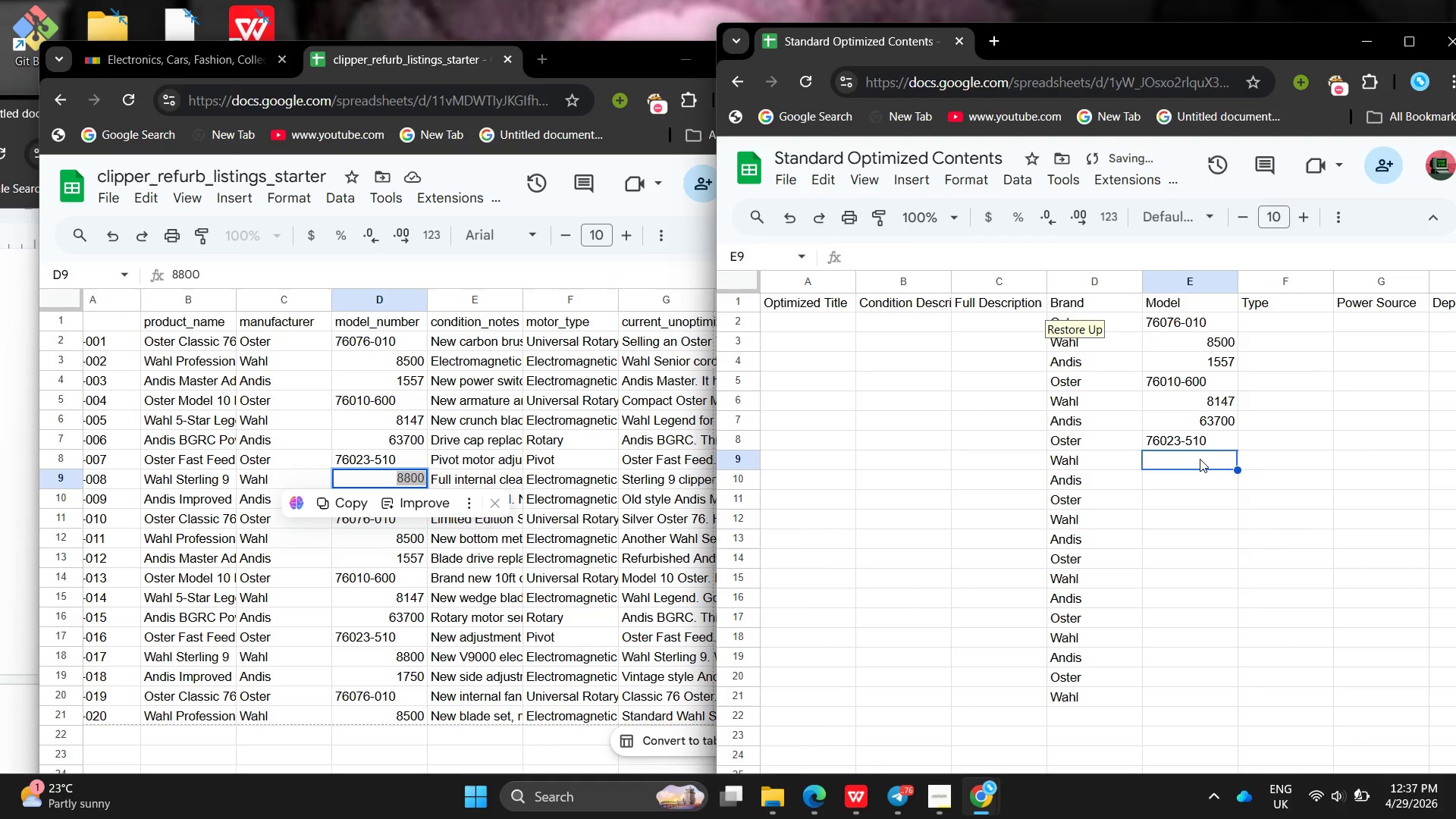 
double_click([1200, 459])
 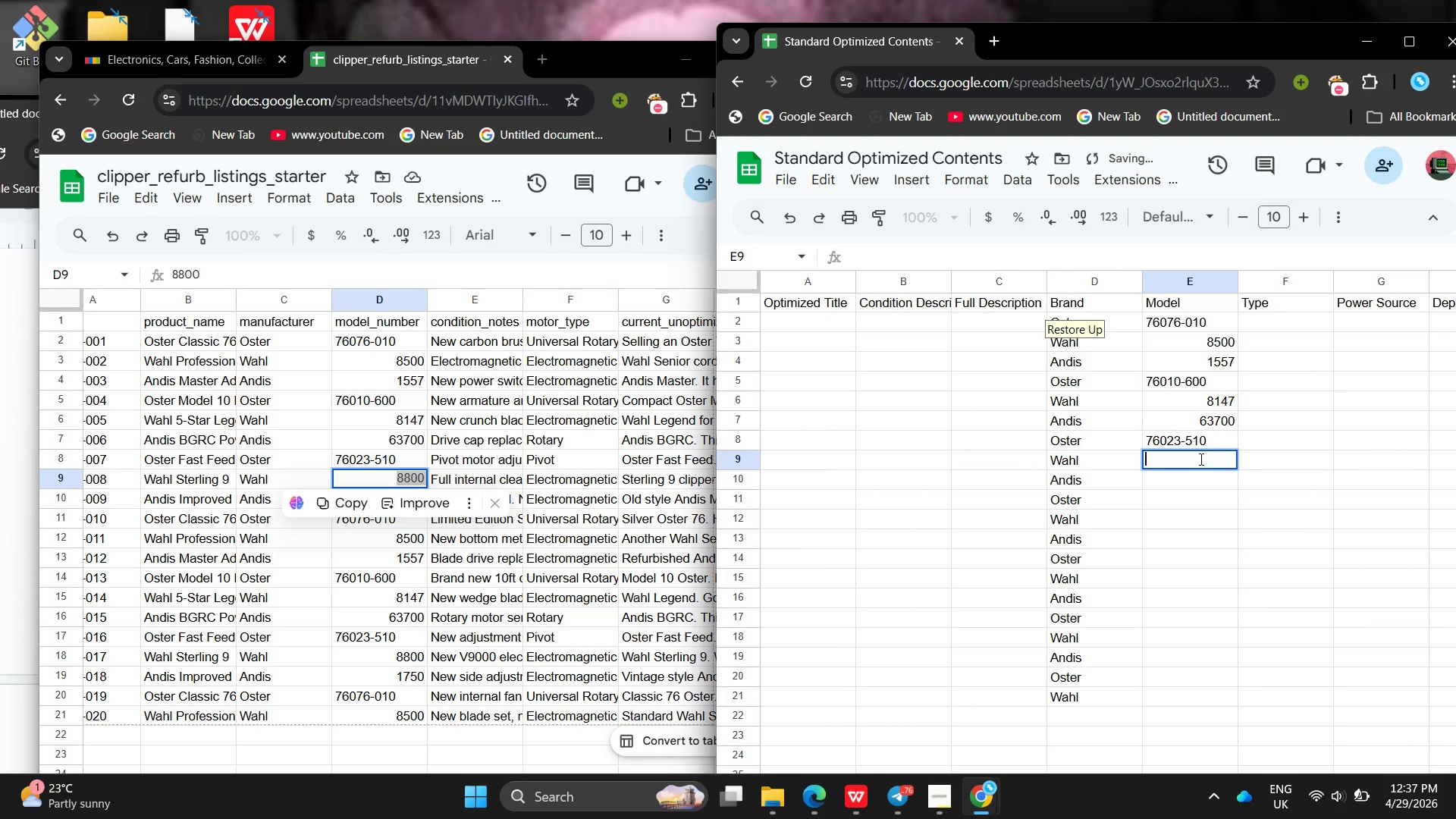 
key(Control+V)
 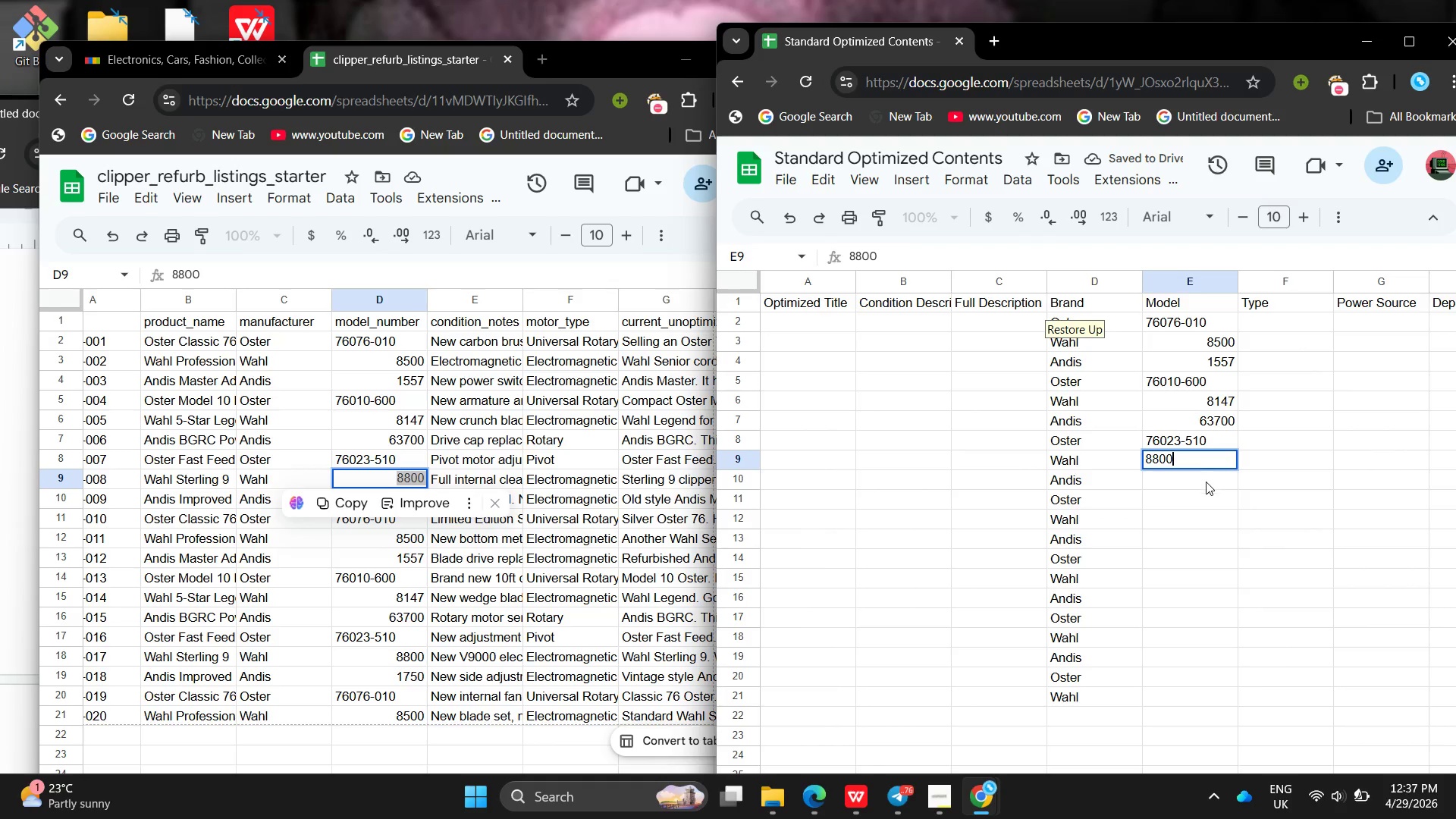 
left_click([1206, 482])
 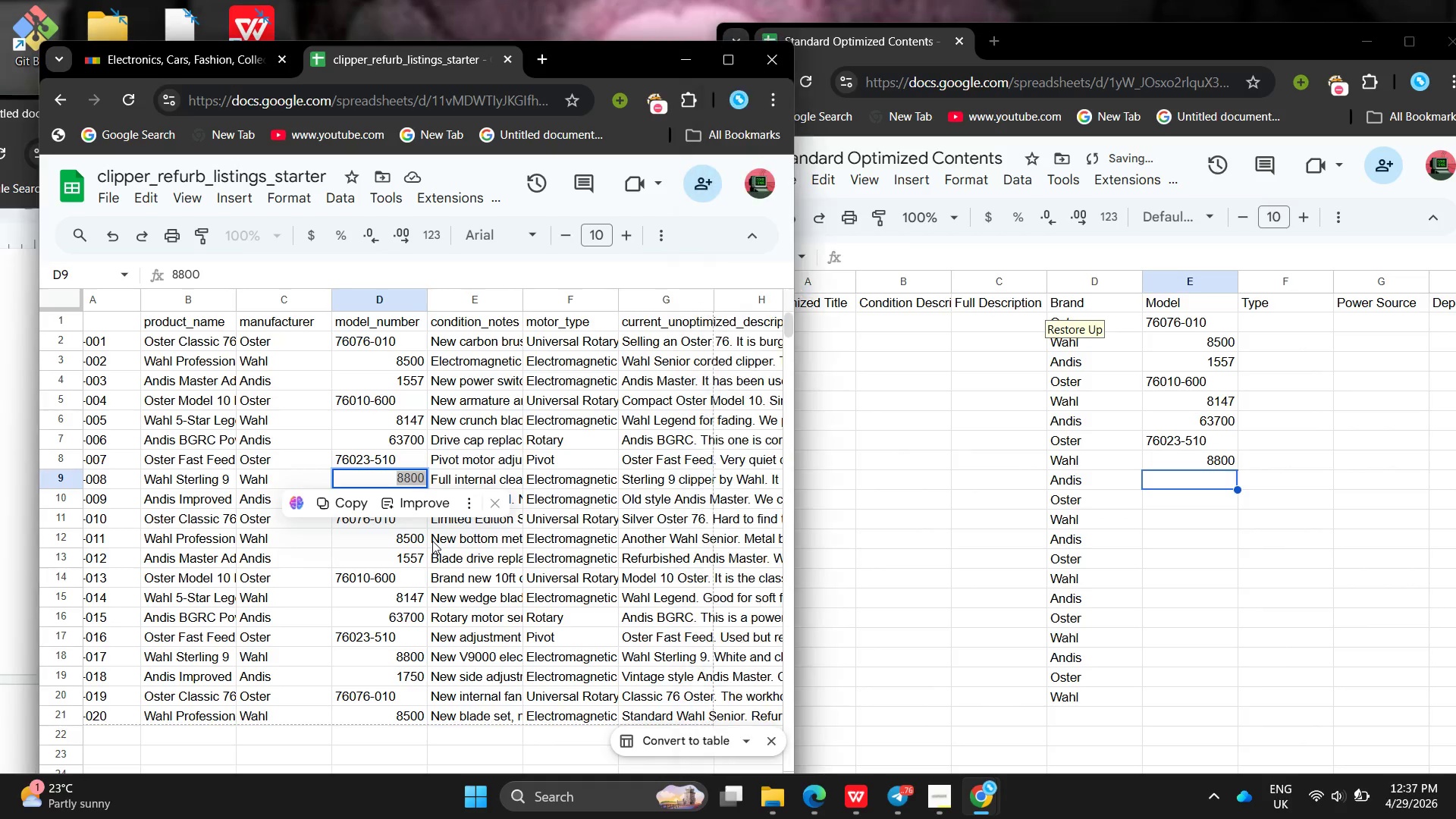 
left_click([432, 541])
 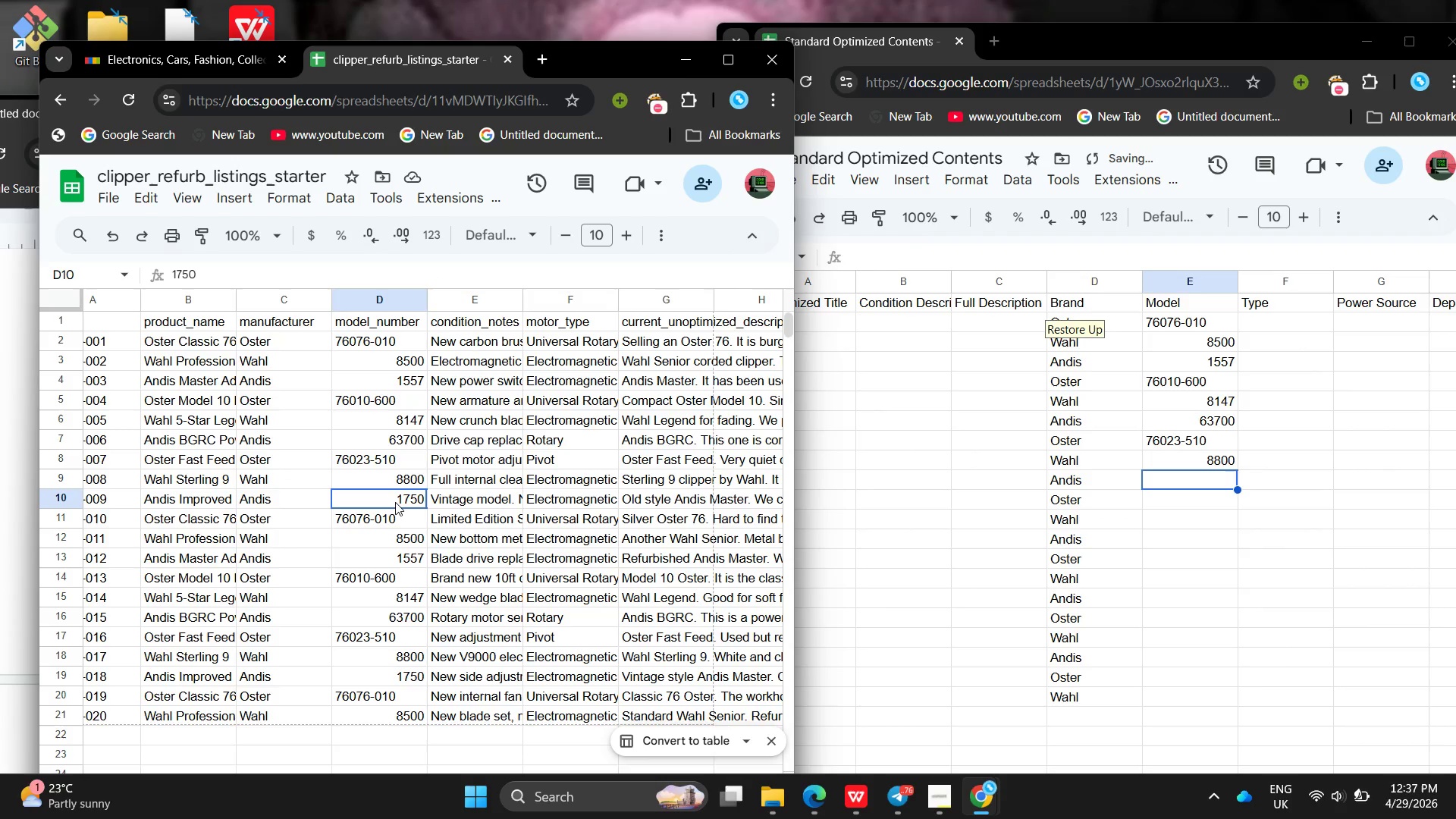 
double_click([395, 500])
 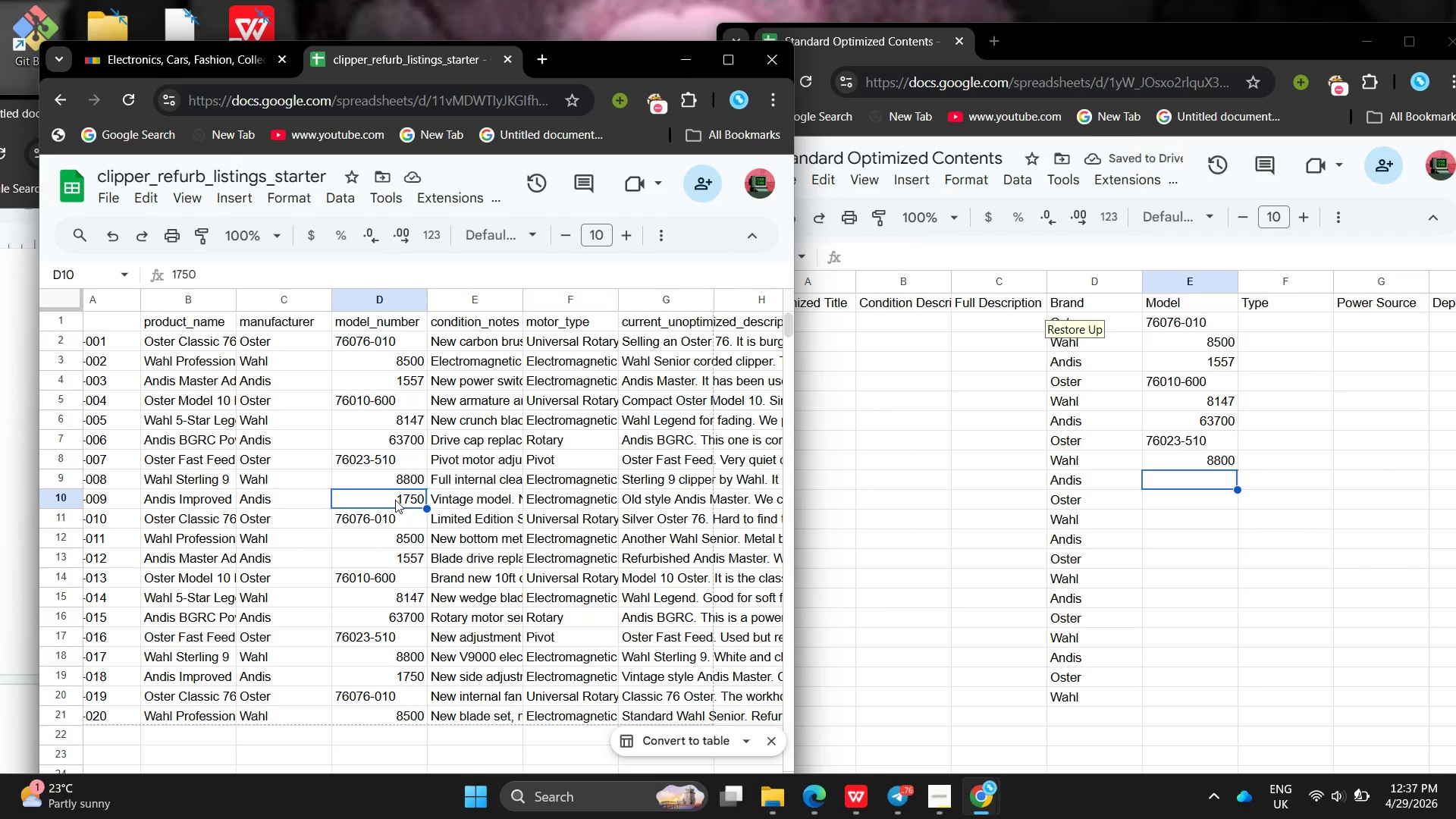 
triple_click([395, 500])
 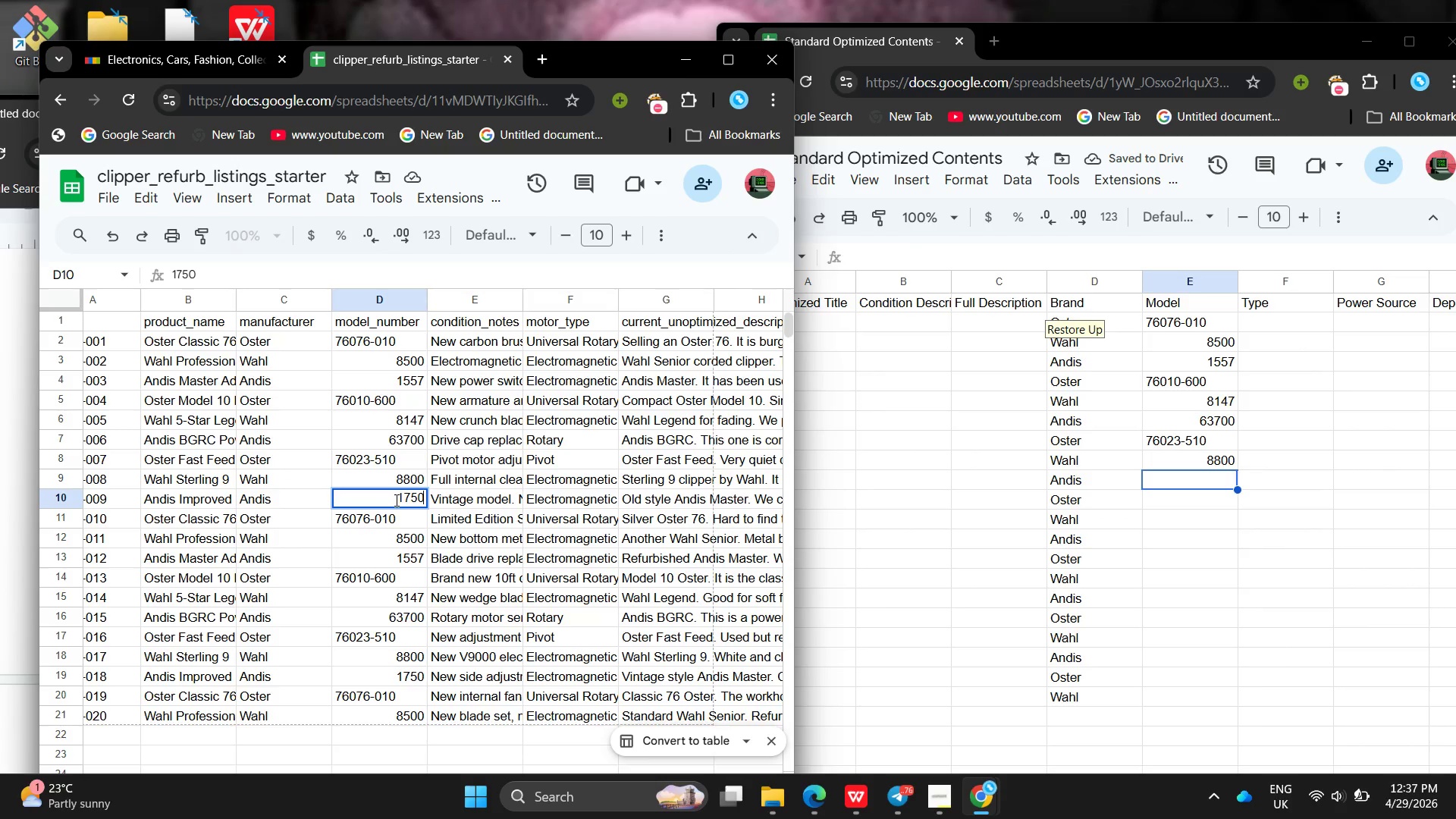 
key(Control+A)
 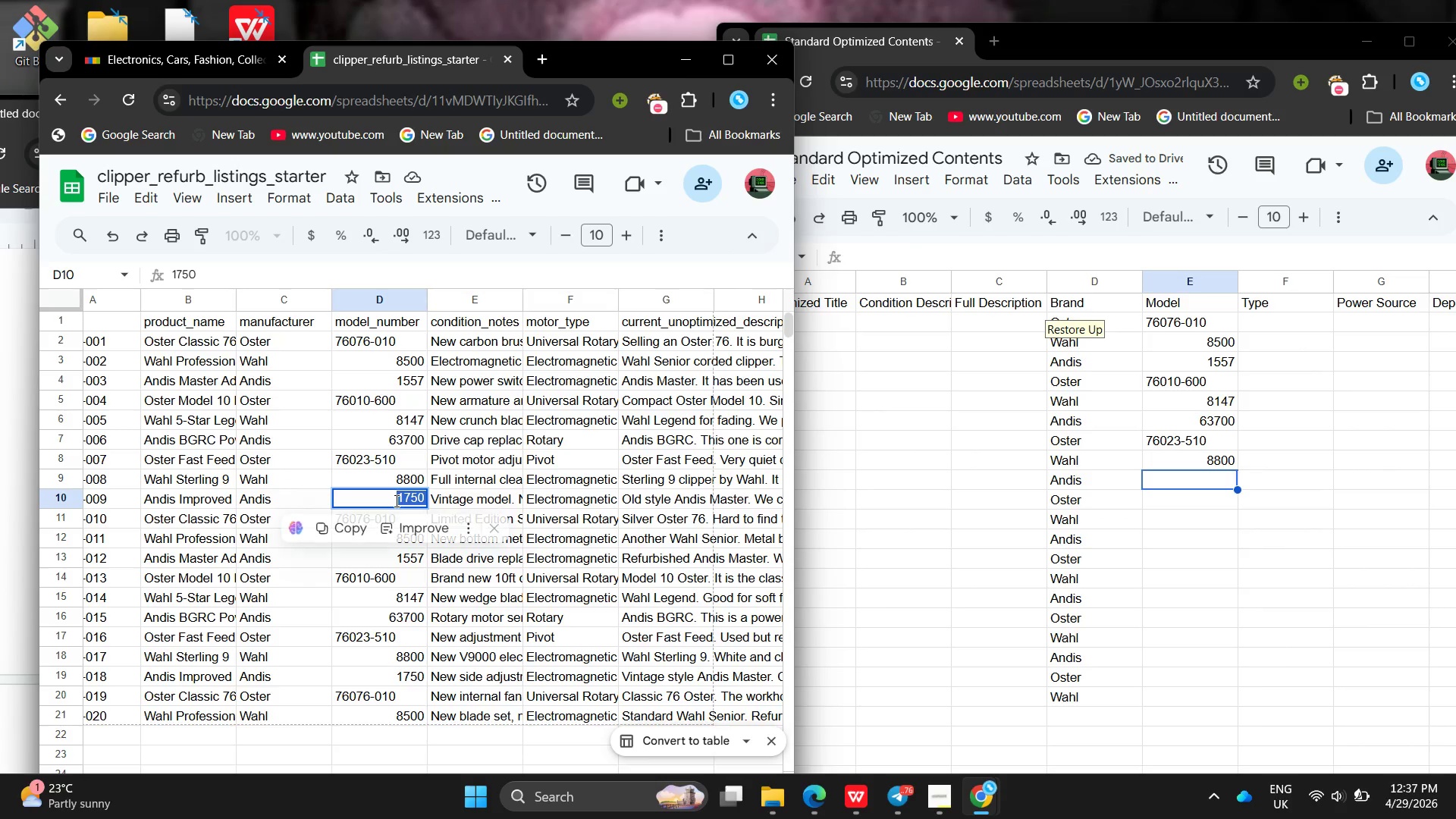 
key(Control+C)
 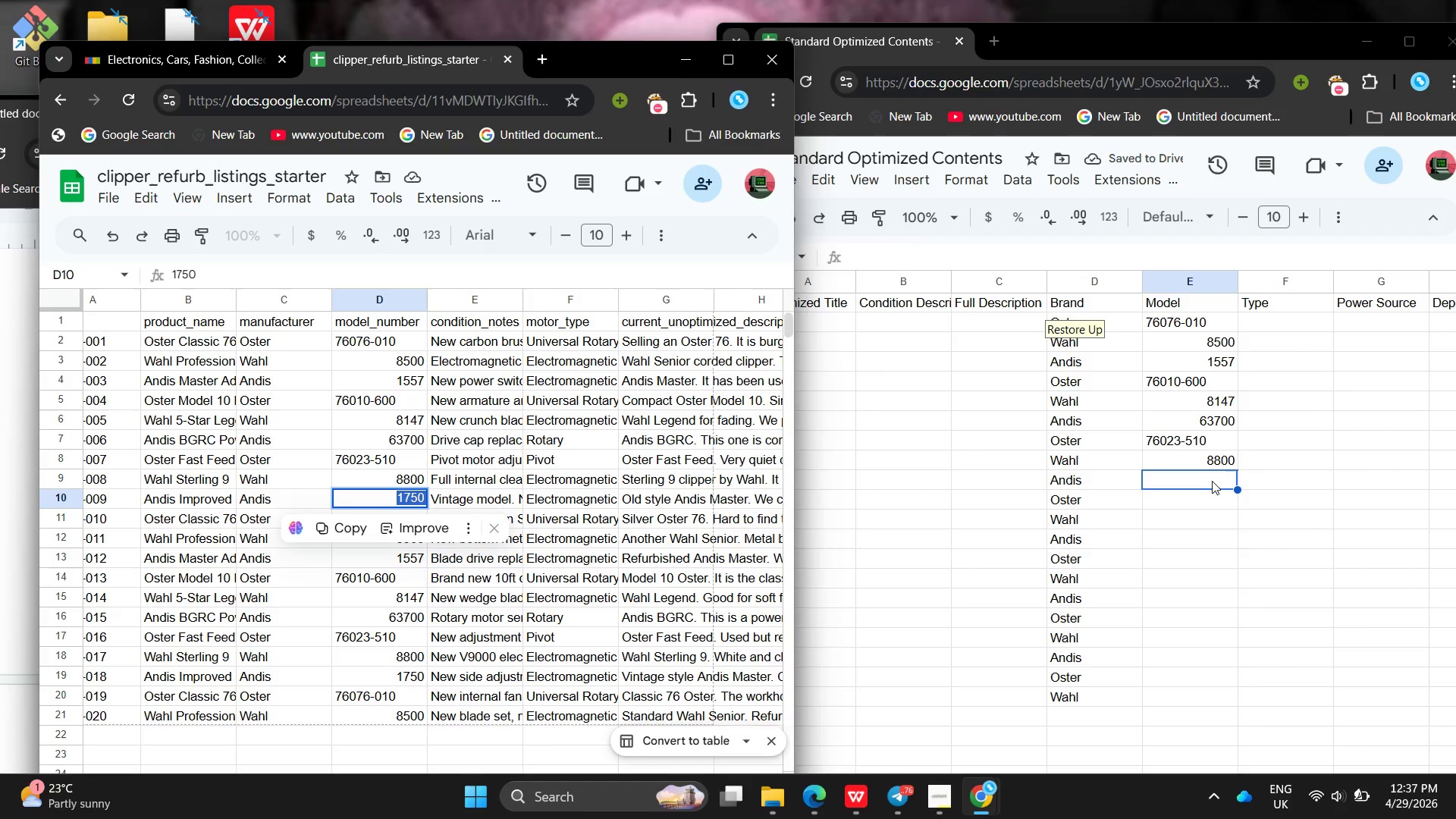 
double_click([1212, 481])
 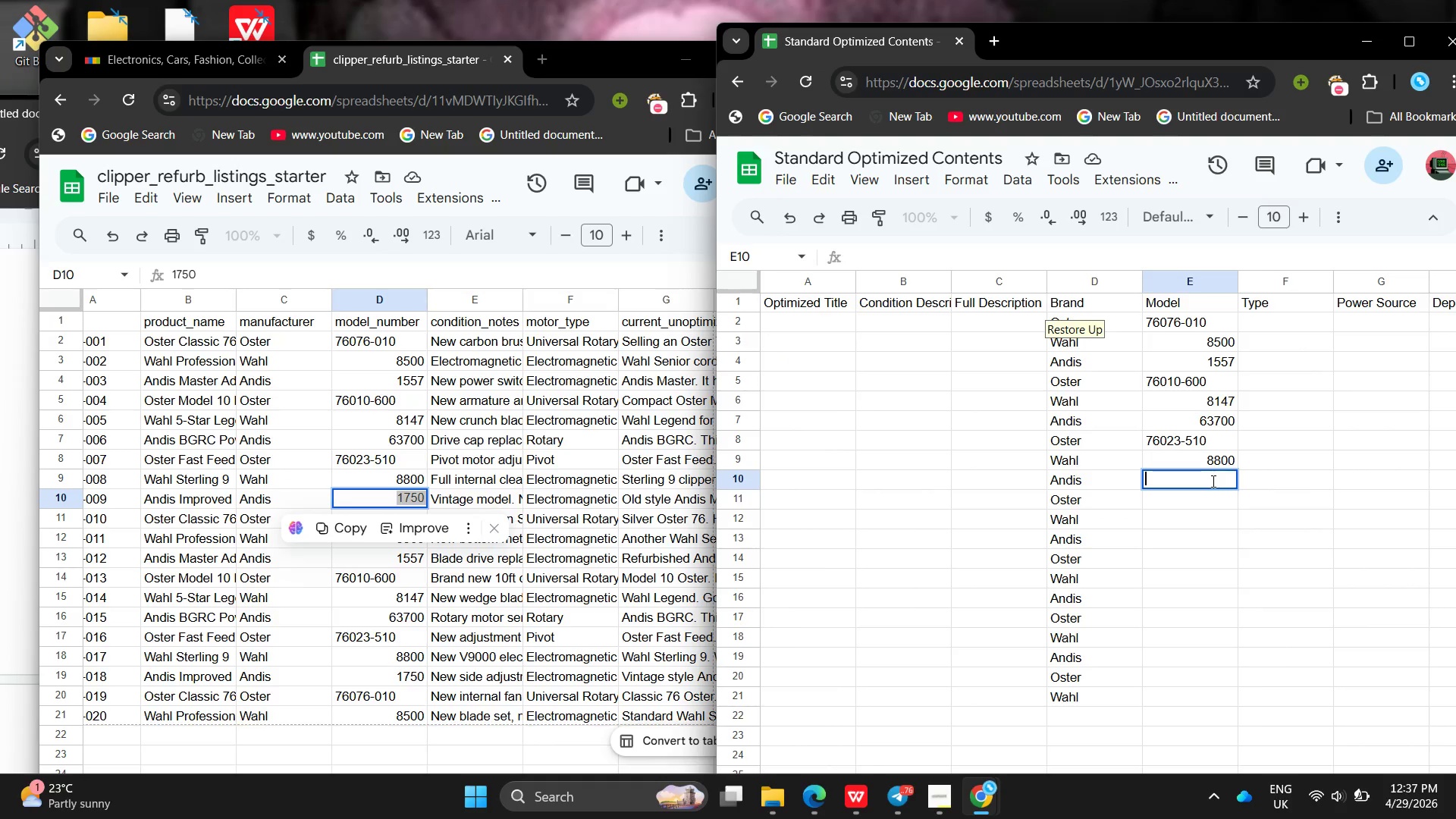 
key(Control+V)
 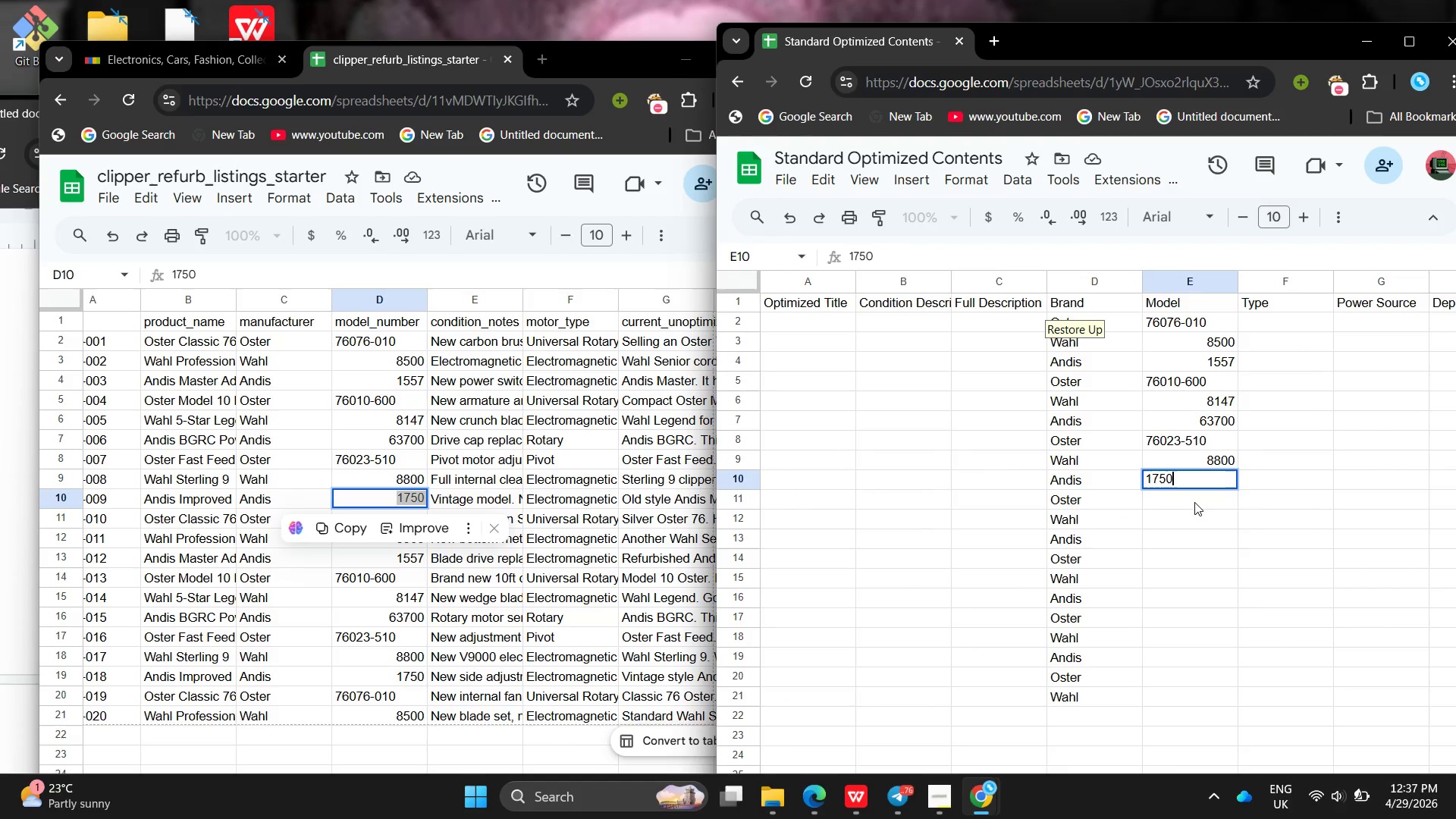 
left_click([1194, 502])
 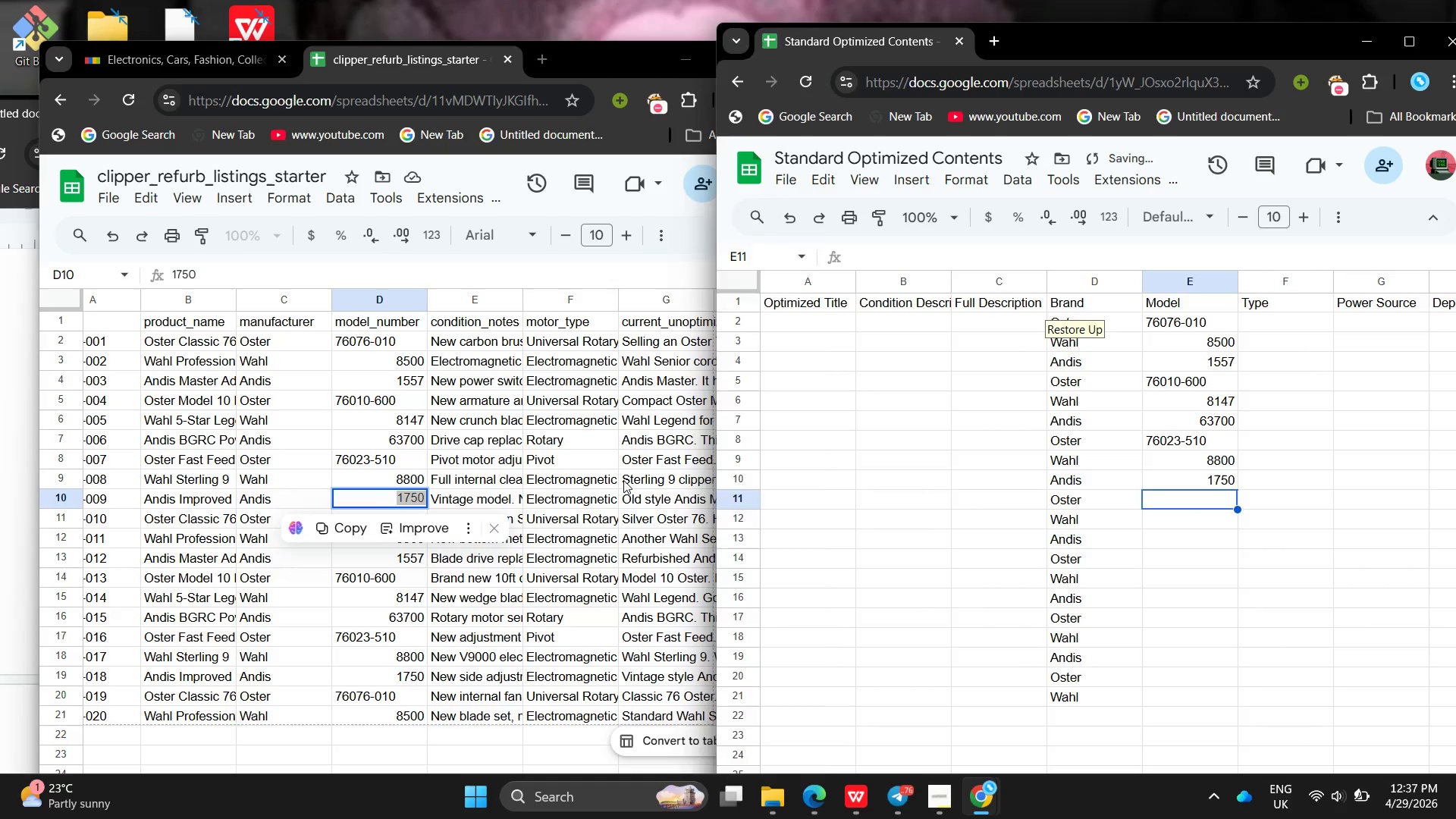 
left_click([623, 480])
 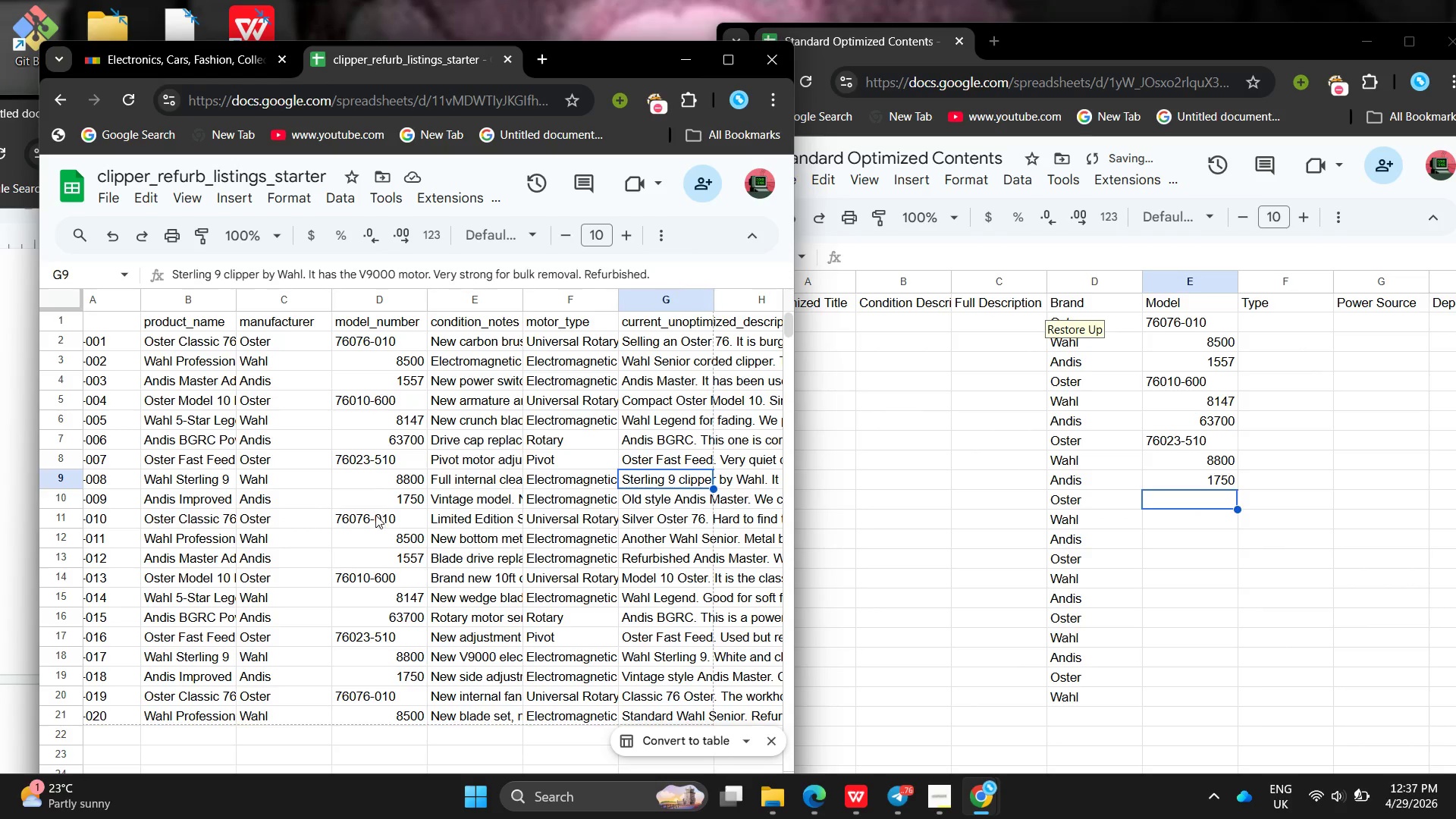 
left_click([375, 515])
 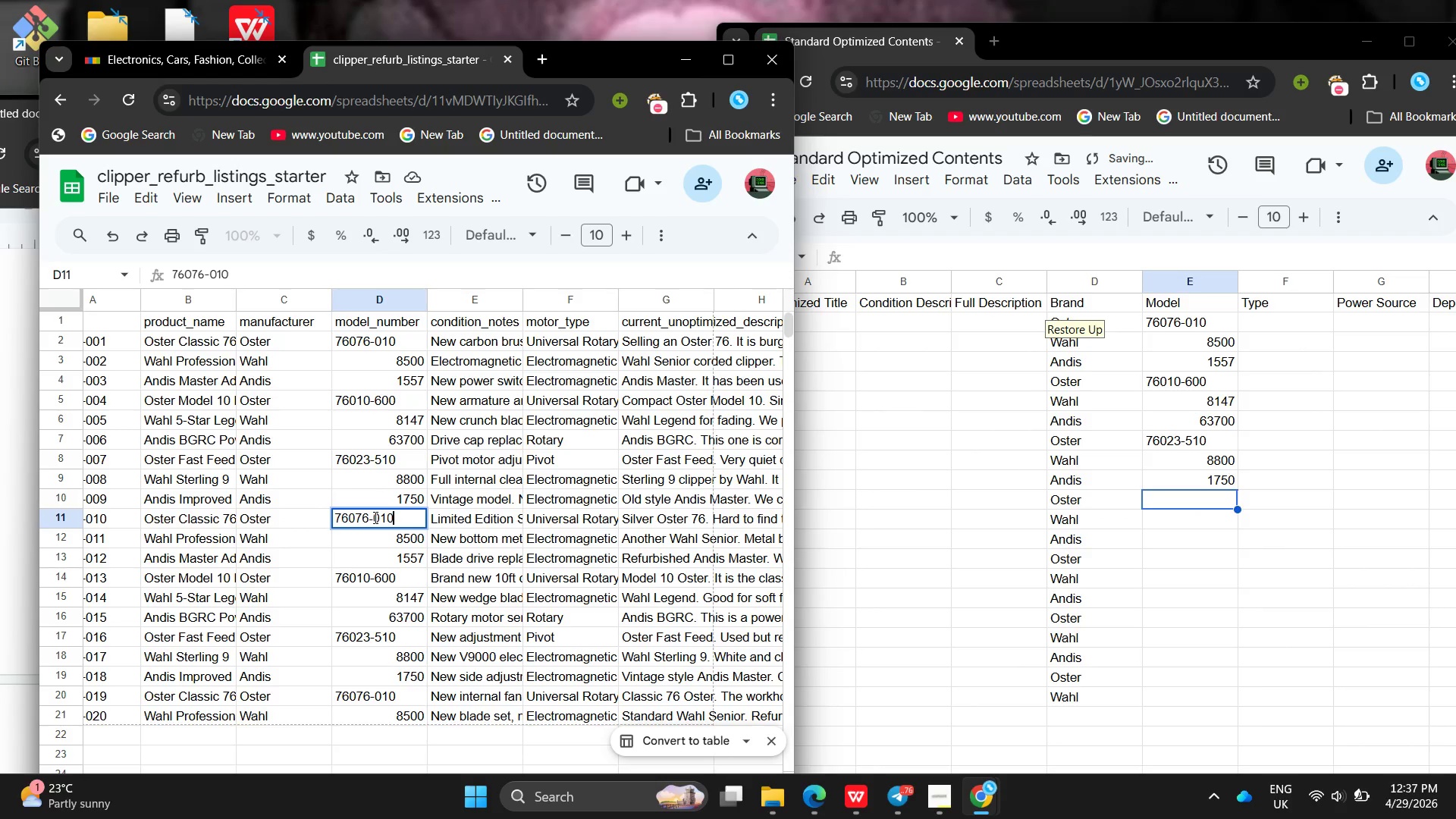 
key(Control+A)
 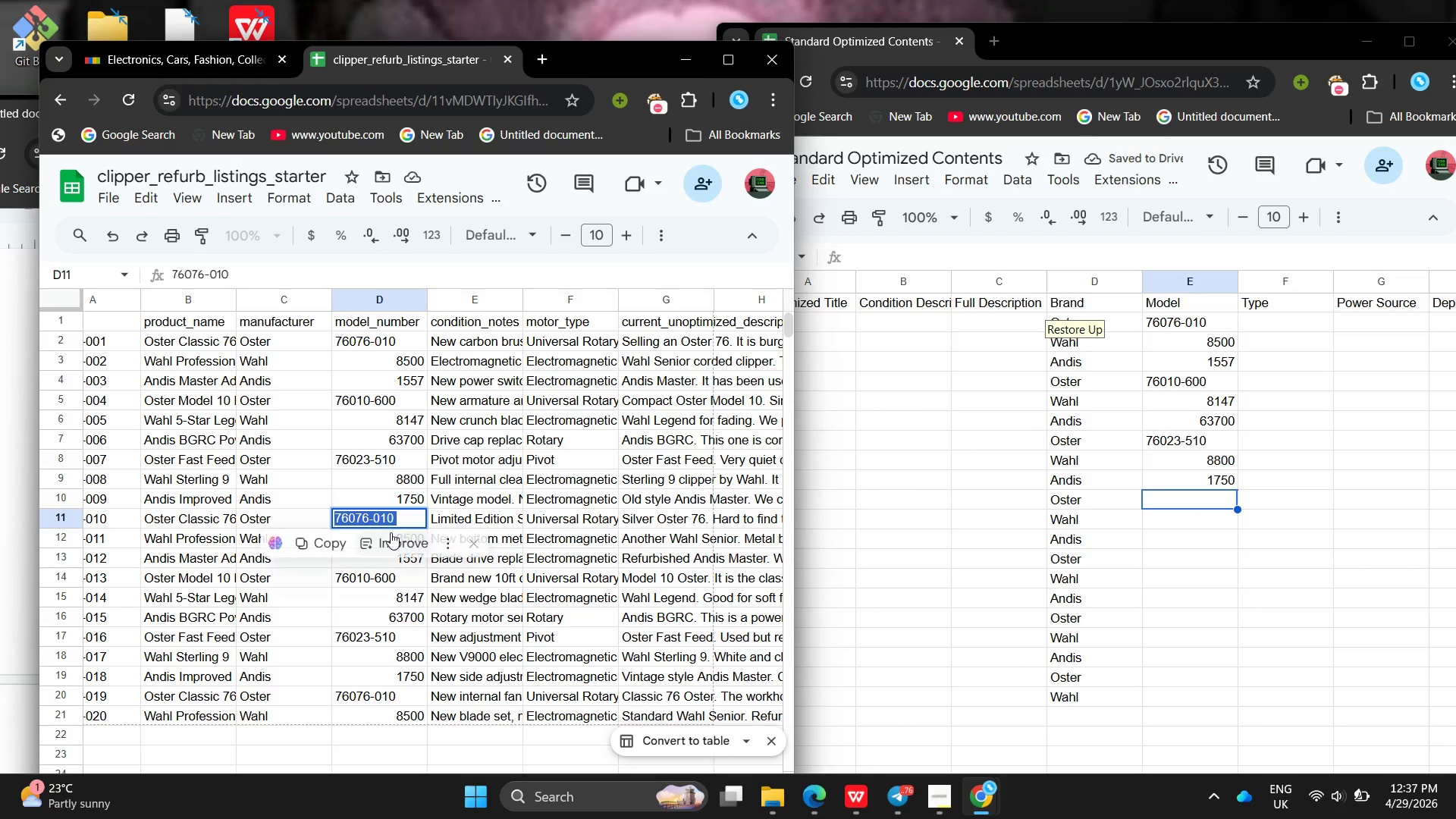 
key(Control+C)
 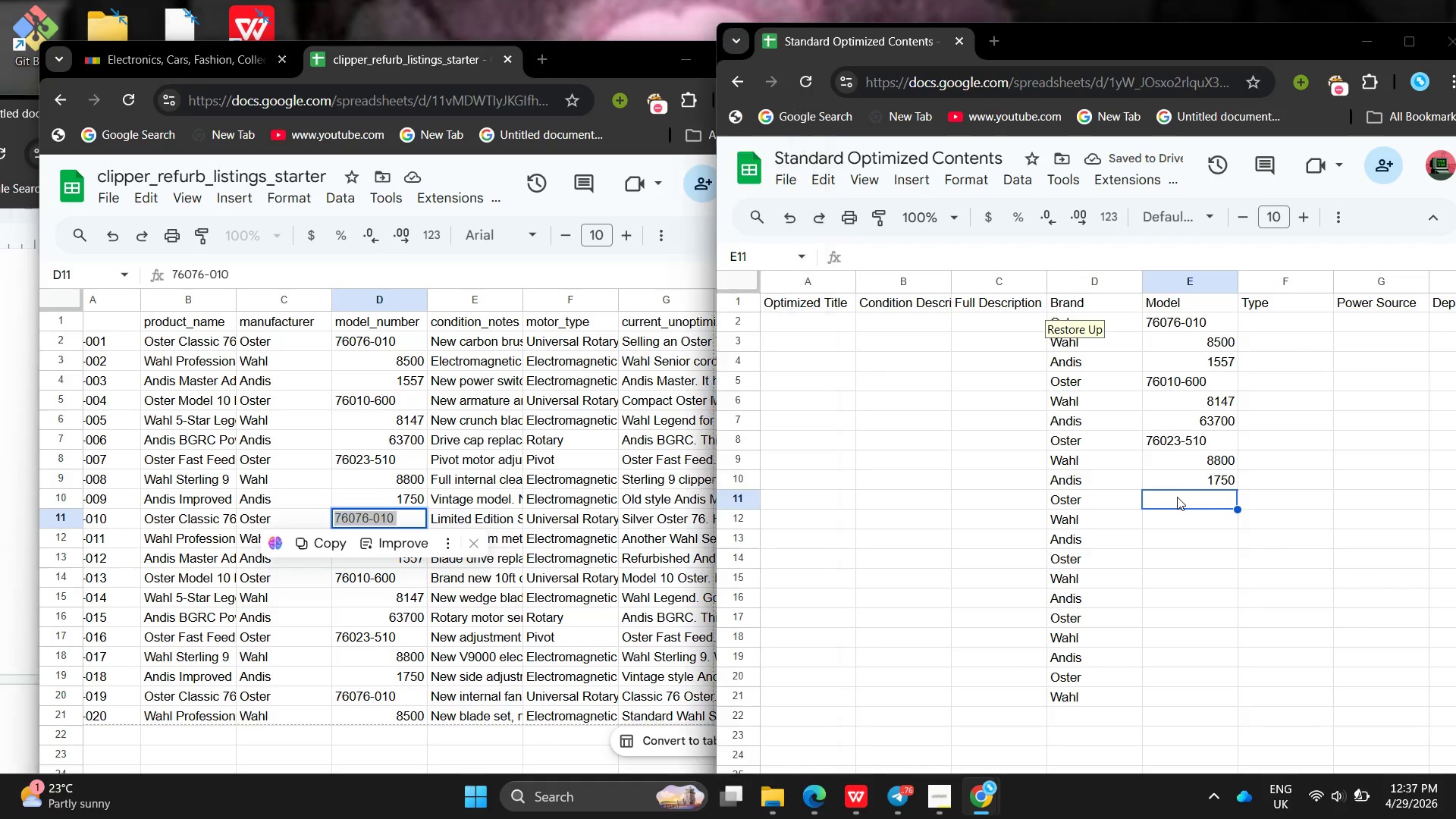 
double_click([1177, 497])
 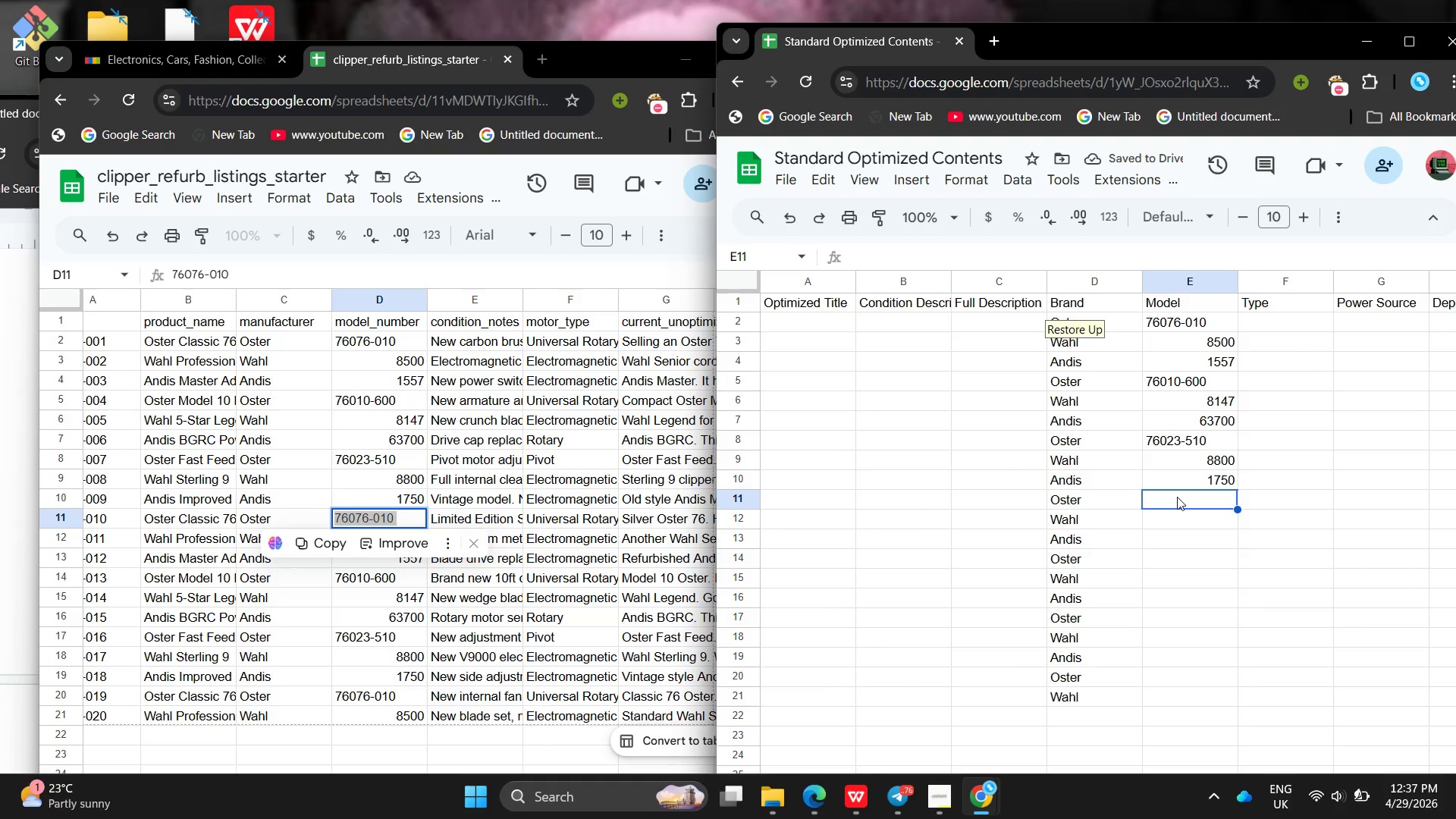 
key(Control+V)
 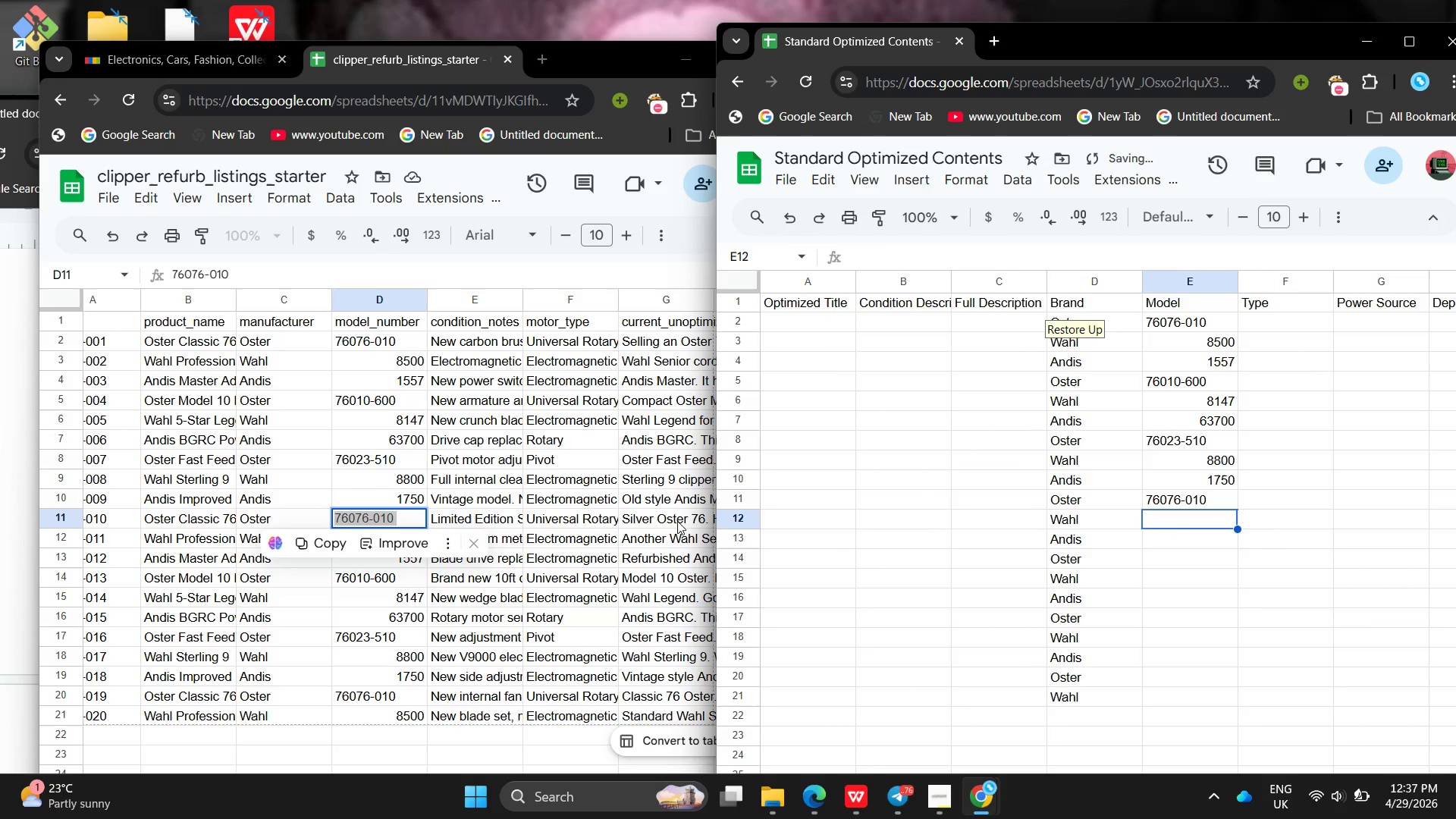 
left_click([666, 498])
 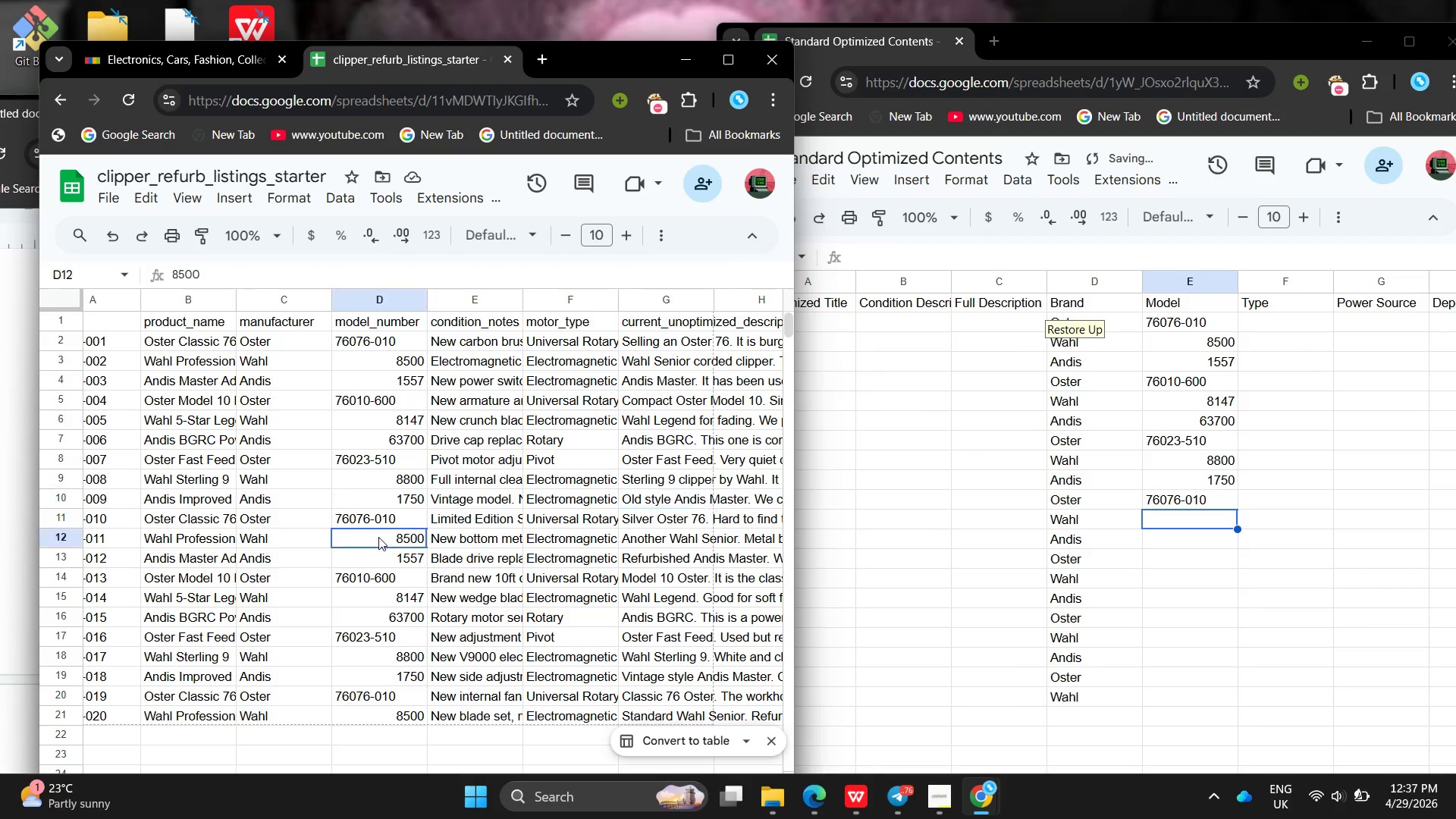 
double_click([378, 537])
 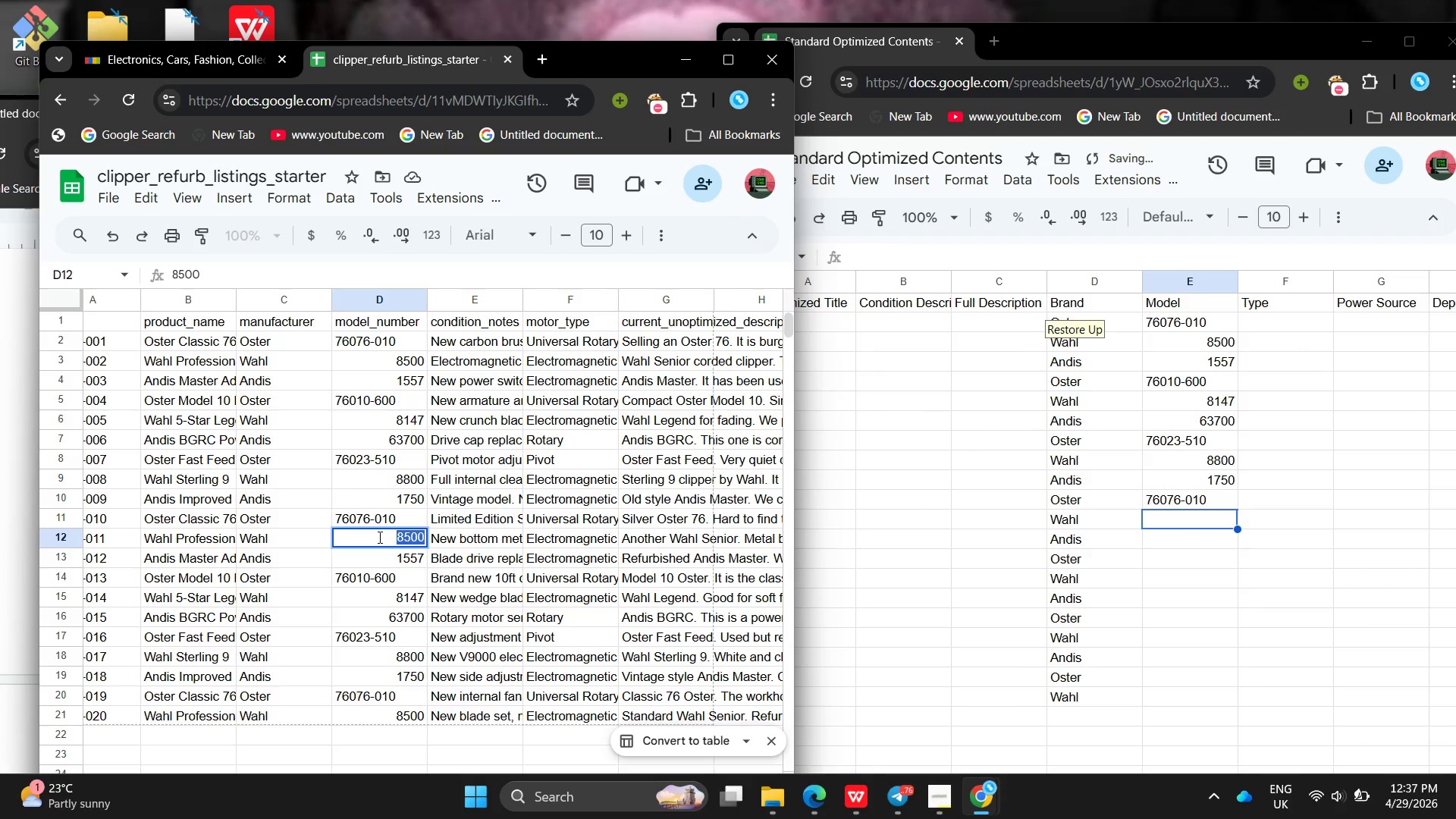 
triple_click([378, 537])
 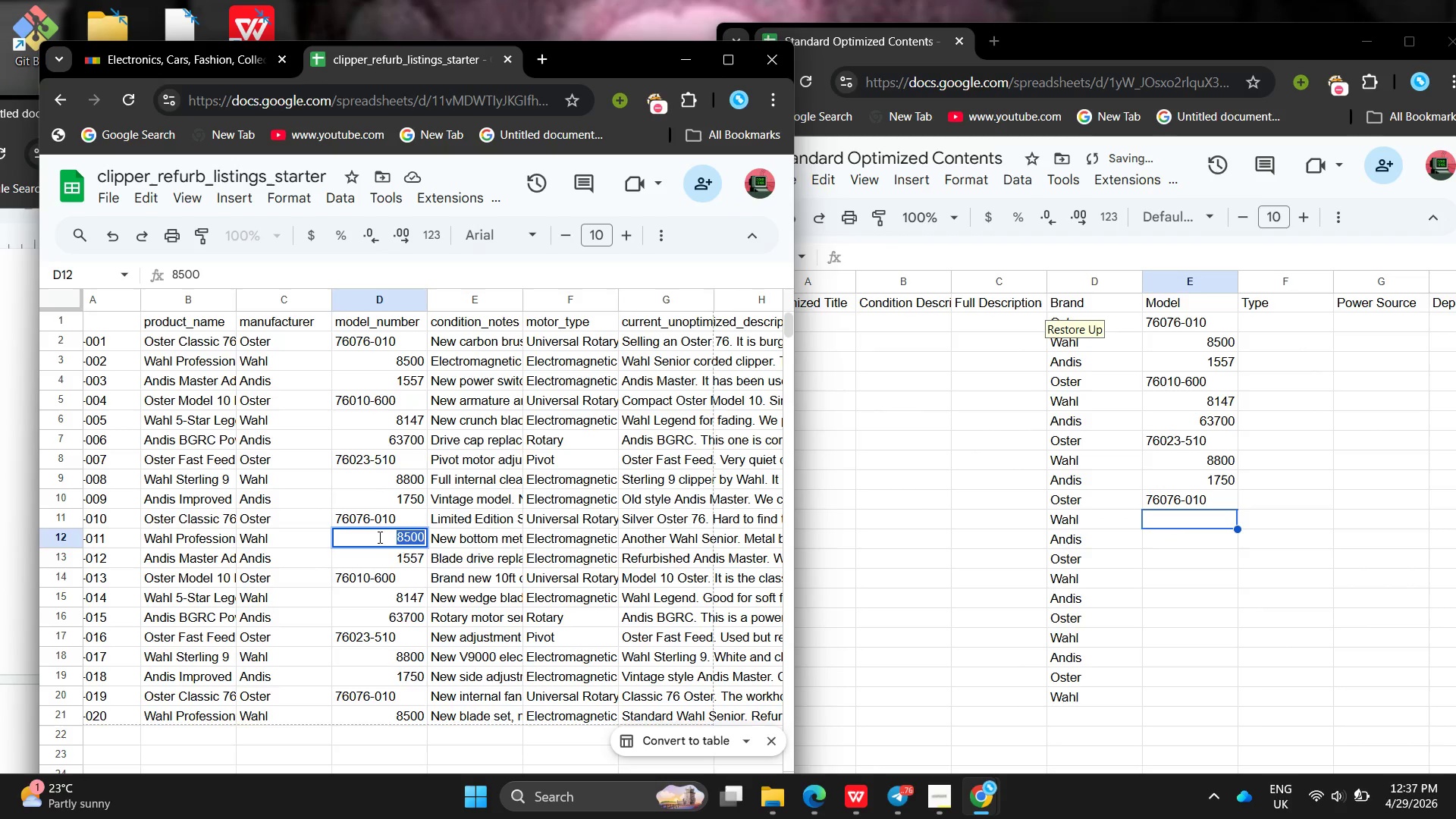 
key(Control+C)
 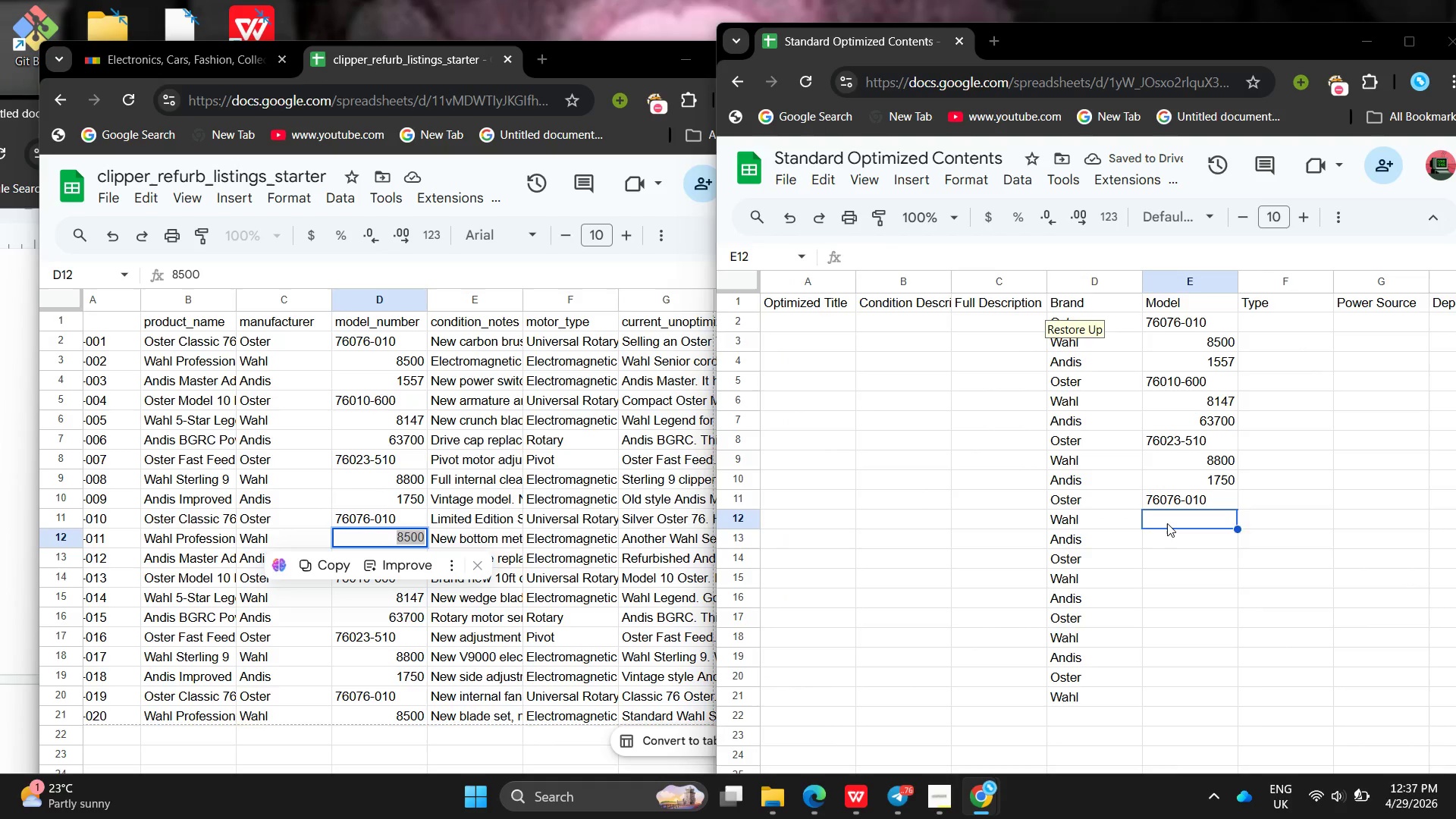 
double_click([1167, 523])
 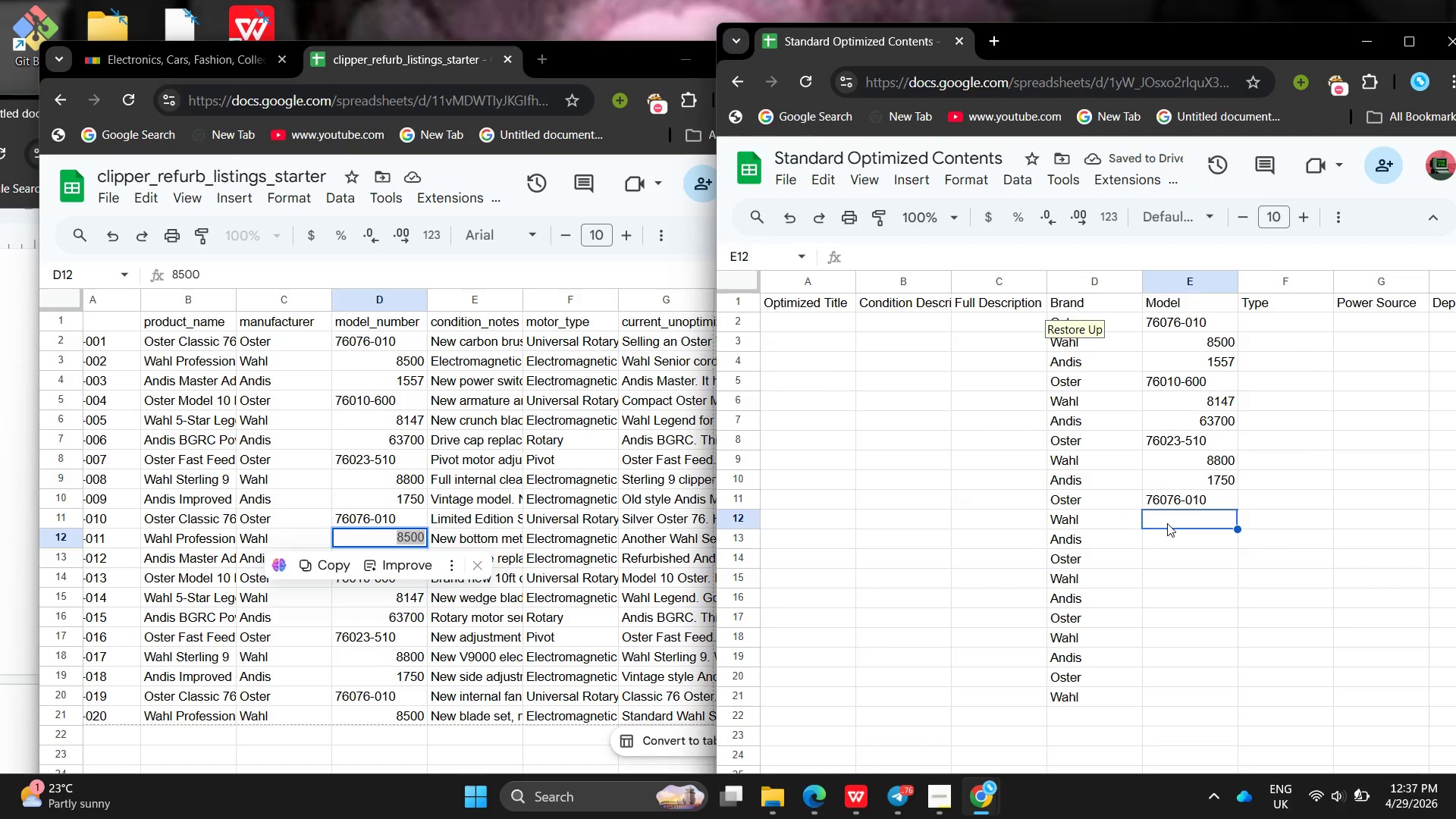 
key(Control+V)
 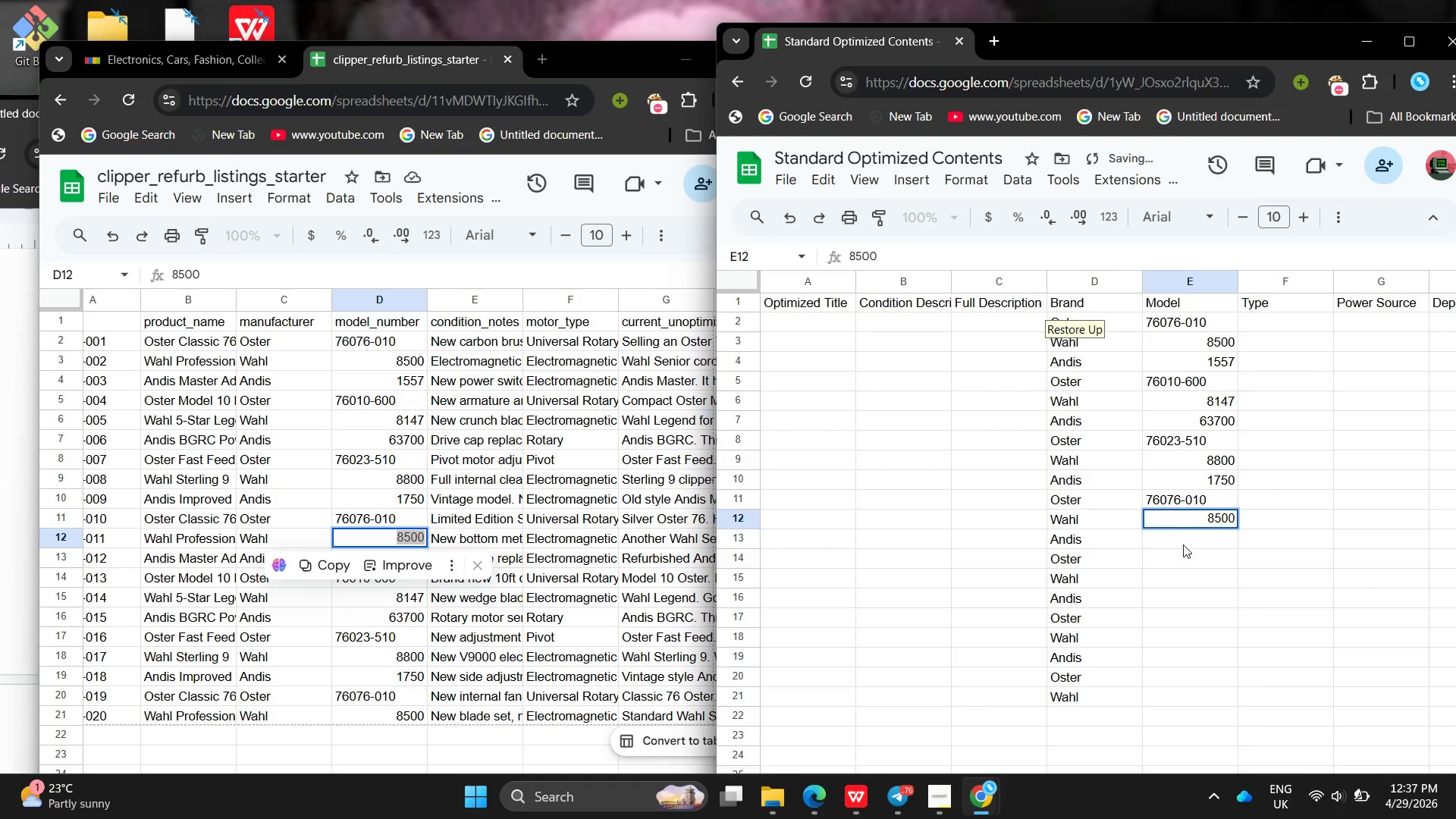 
left_click([1183, 544])
 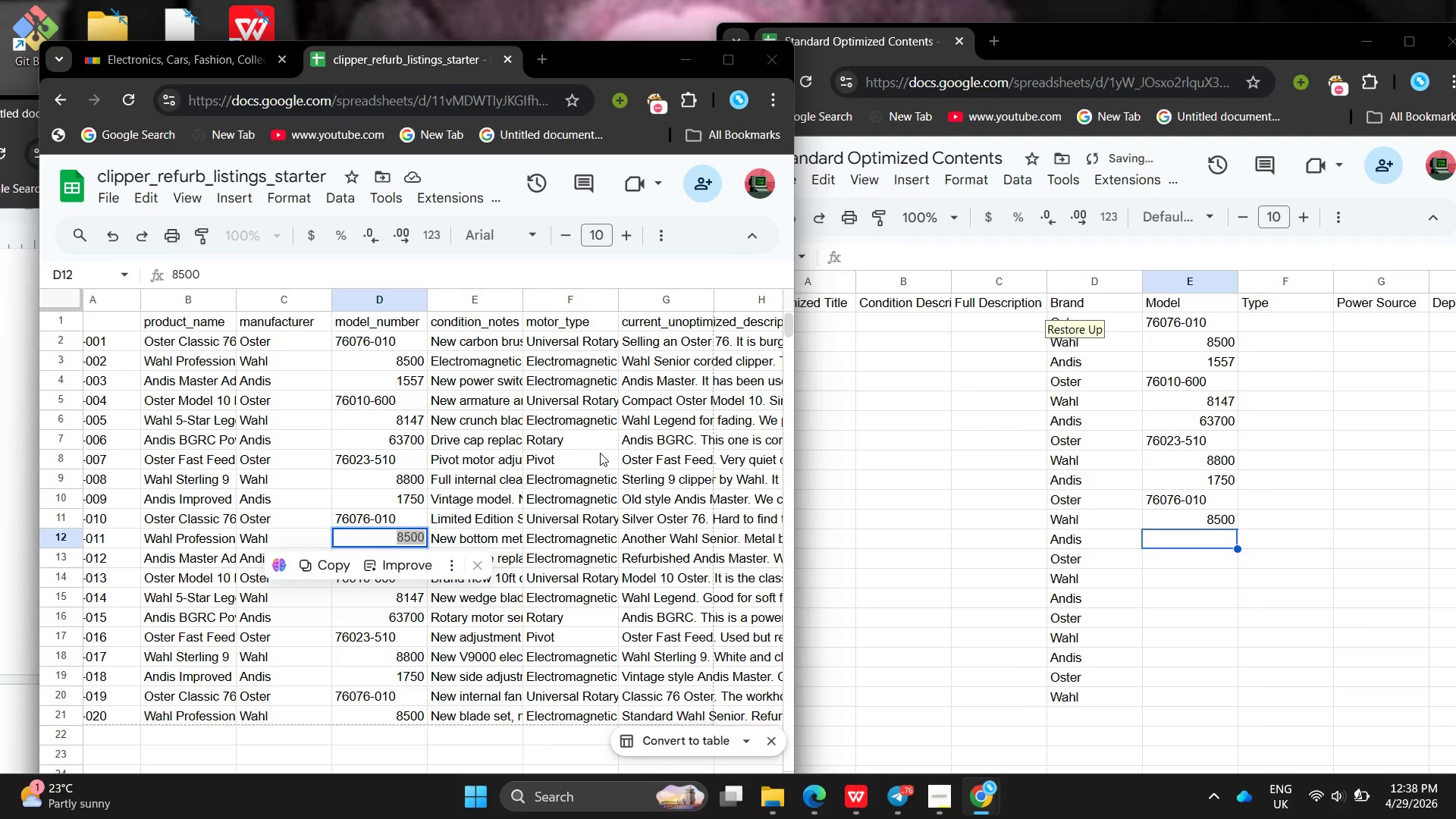 
left_click([600, 453])
 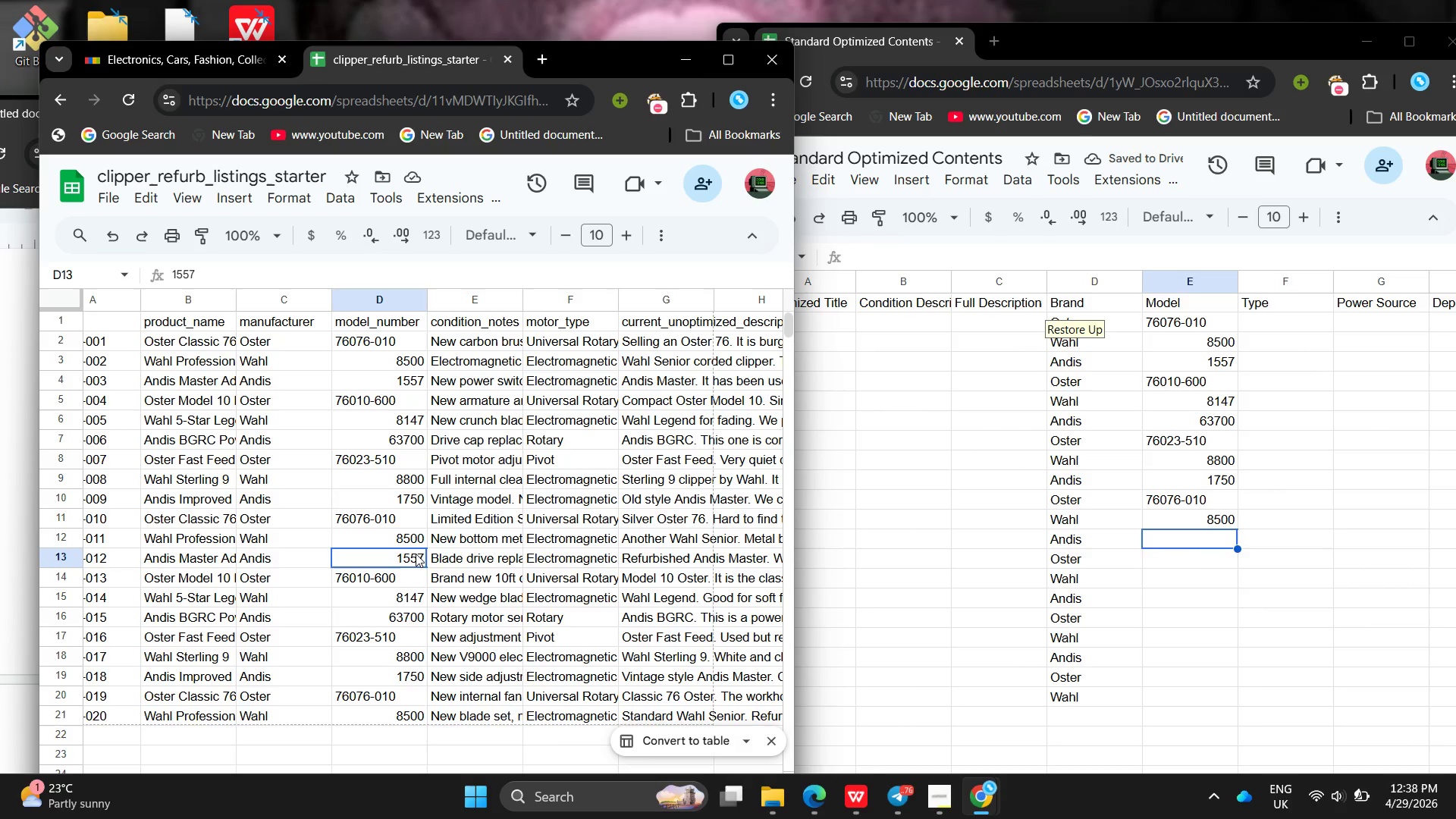 
double_click([416, 553])
 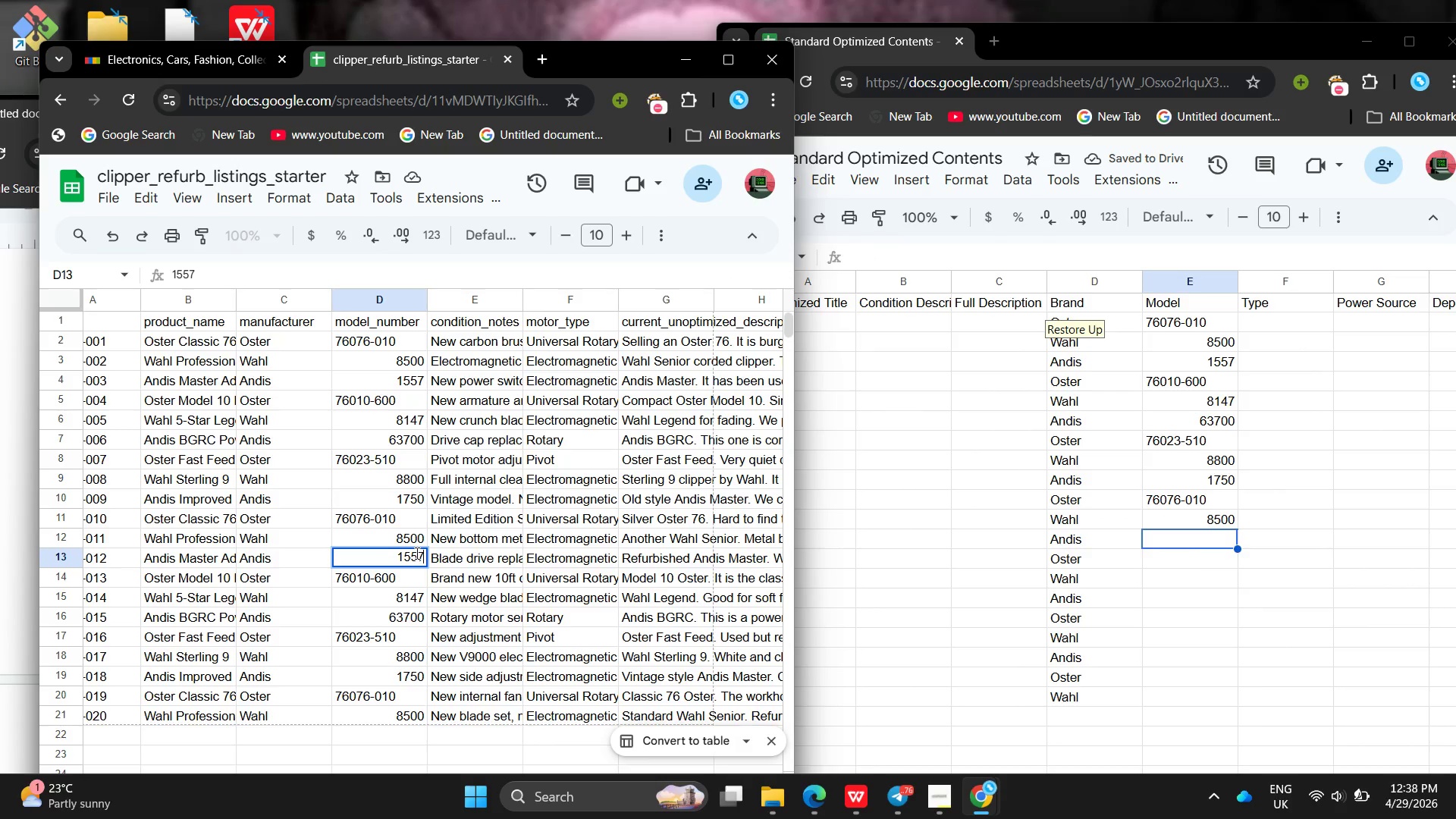 
key(Control+A)
 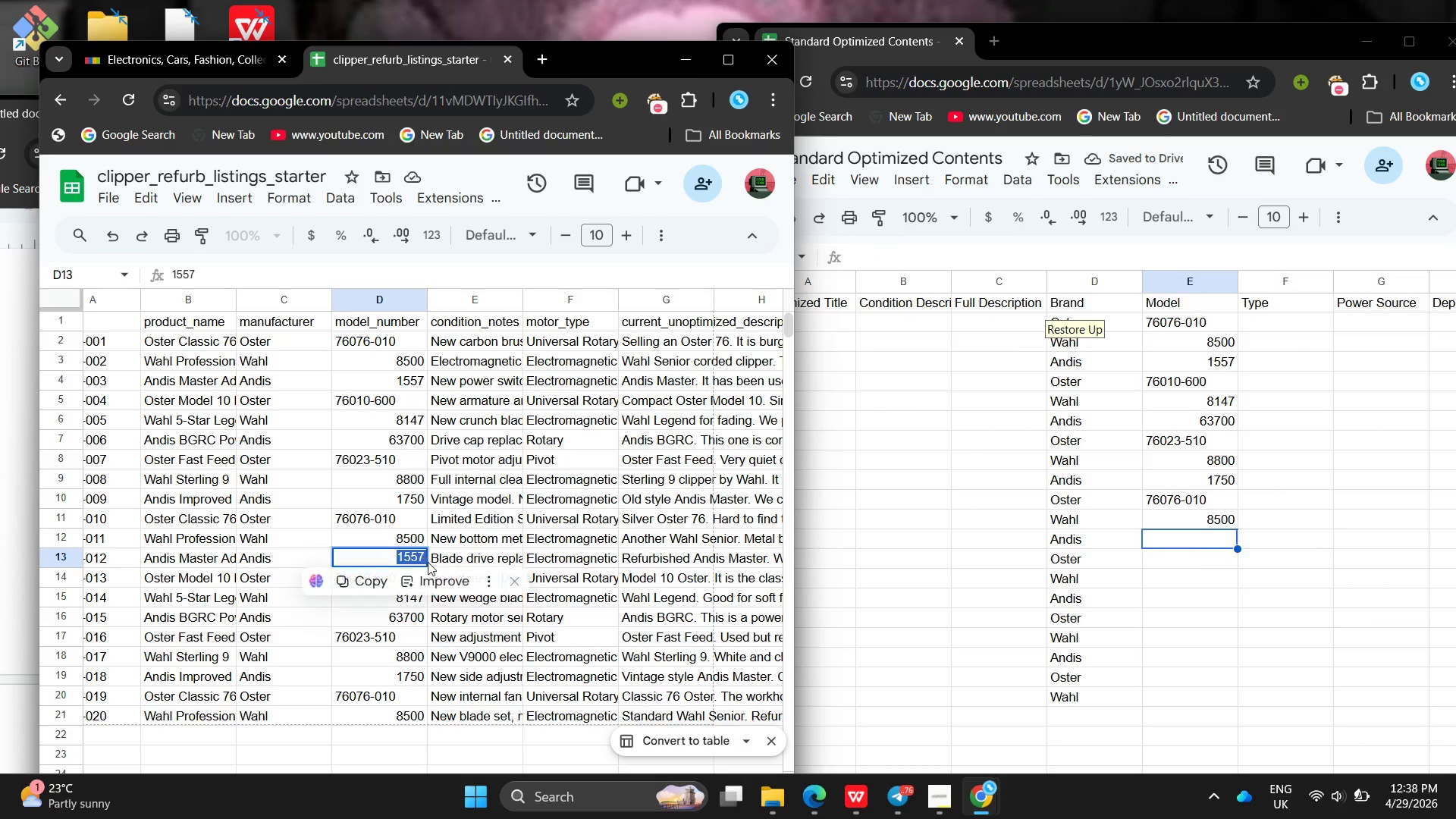 
key(Control+C)
 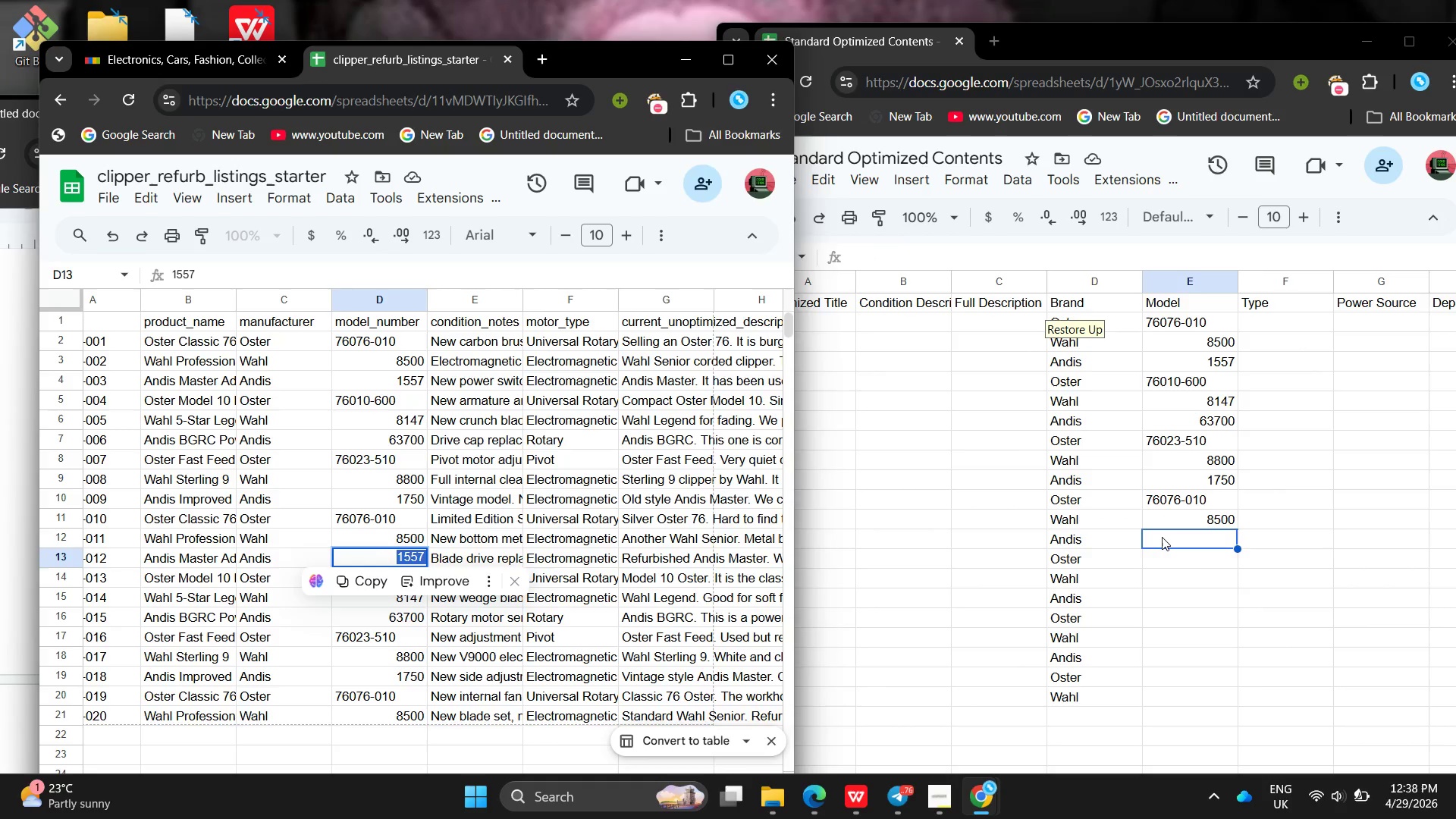 
double_click([1162, 537])
 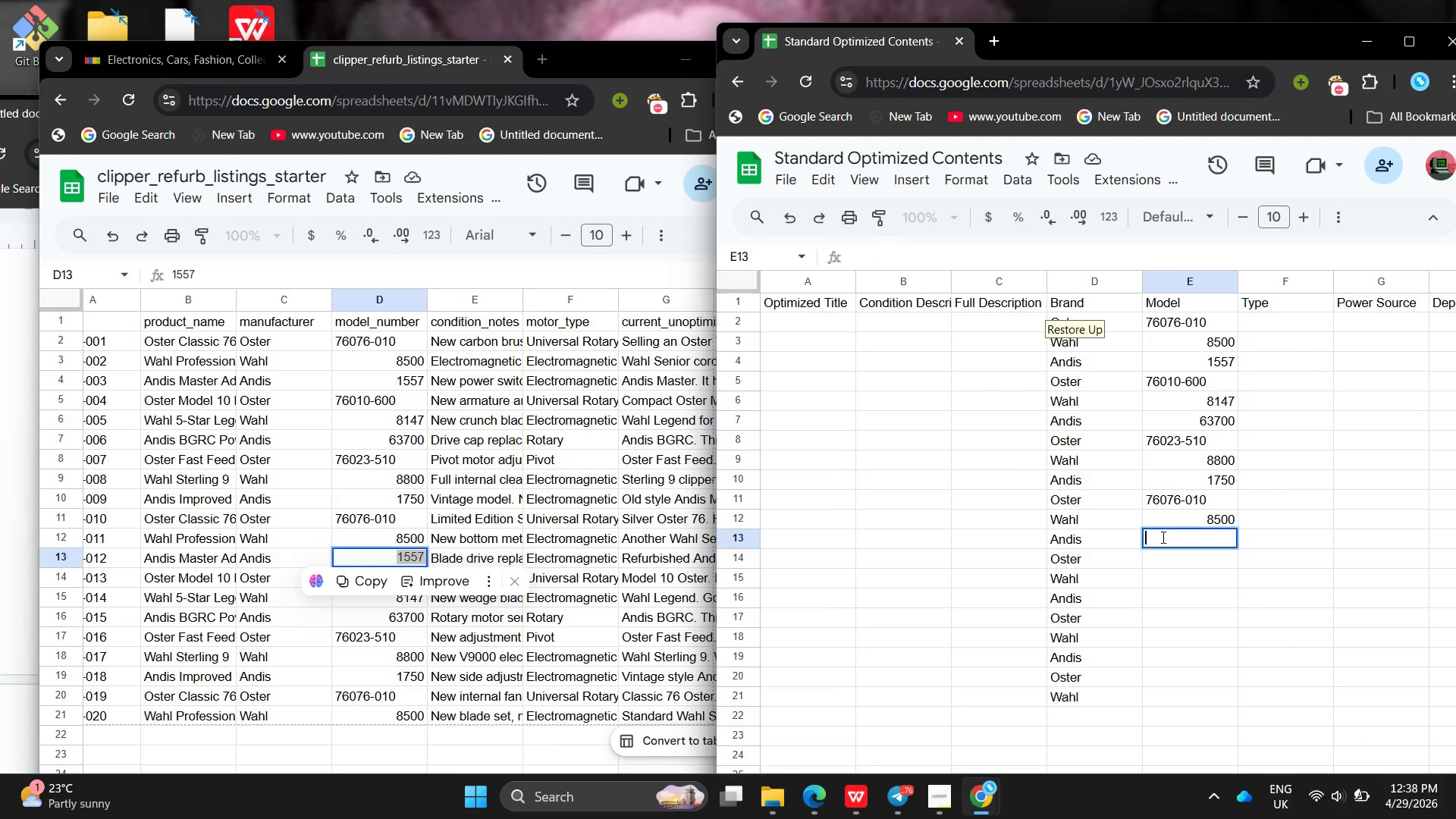 
key(Control+V)
 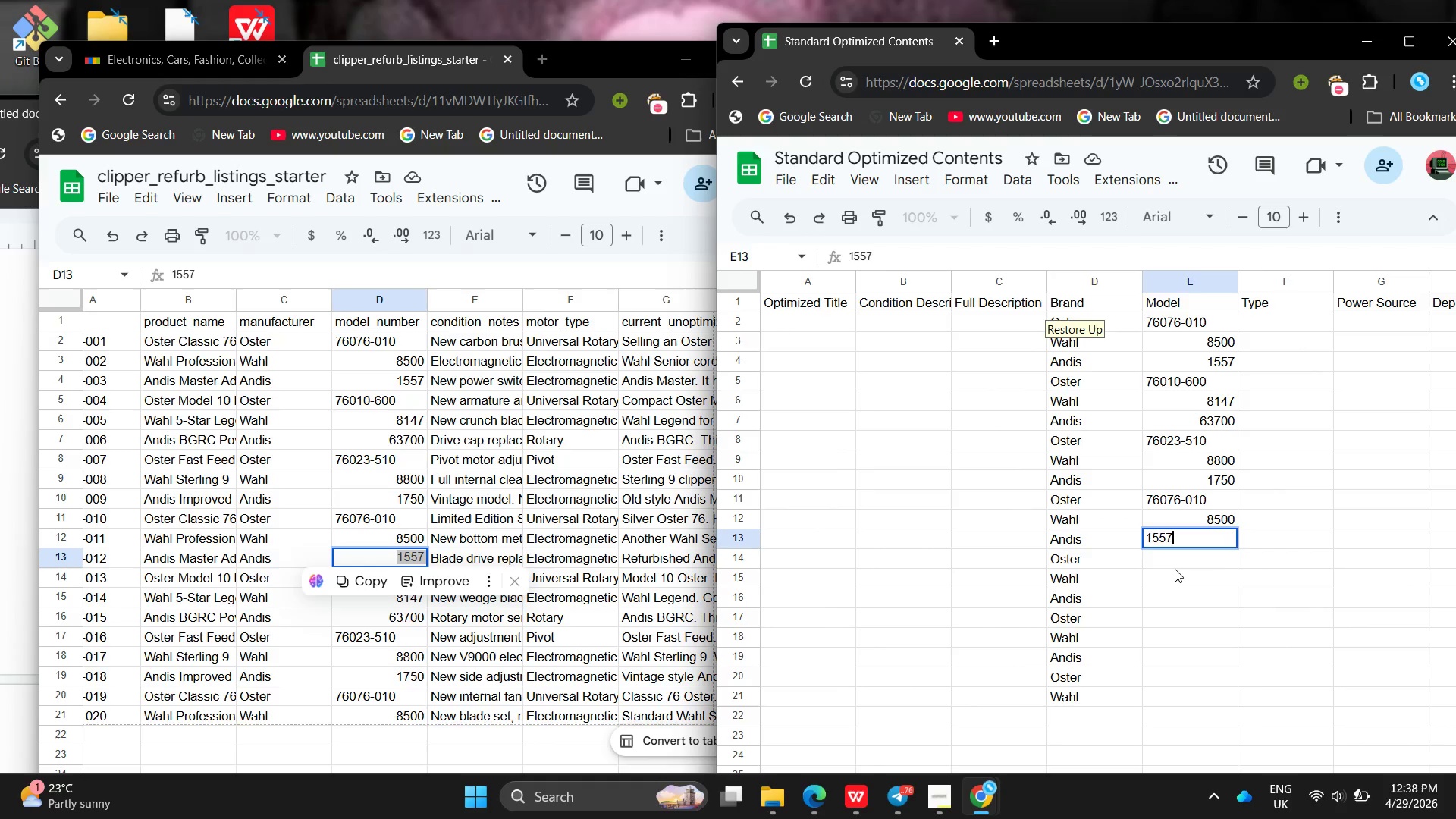 
left_click([1175, 569])
 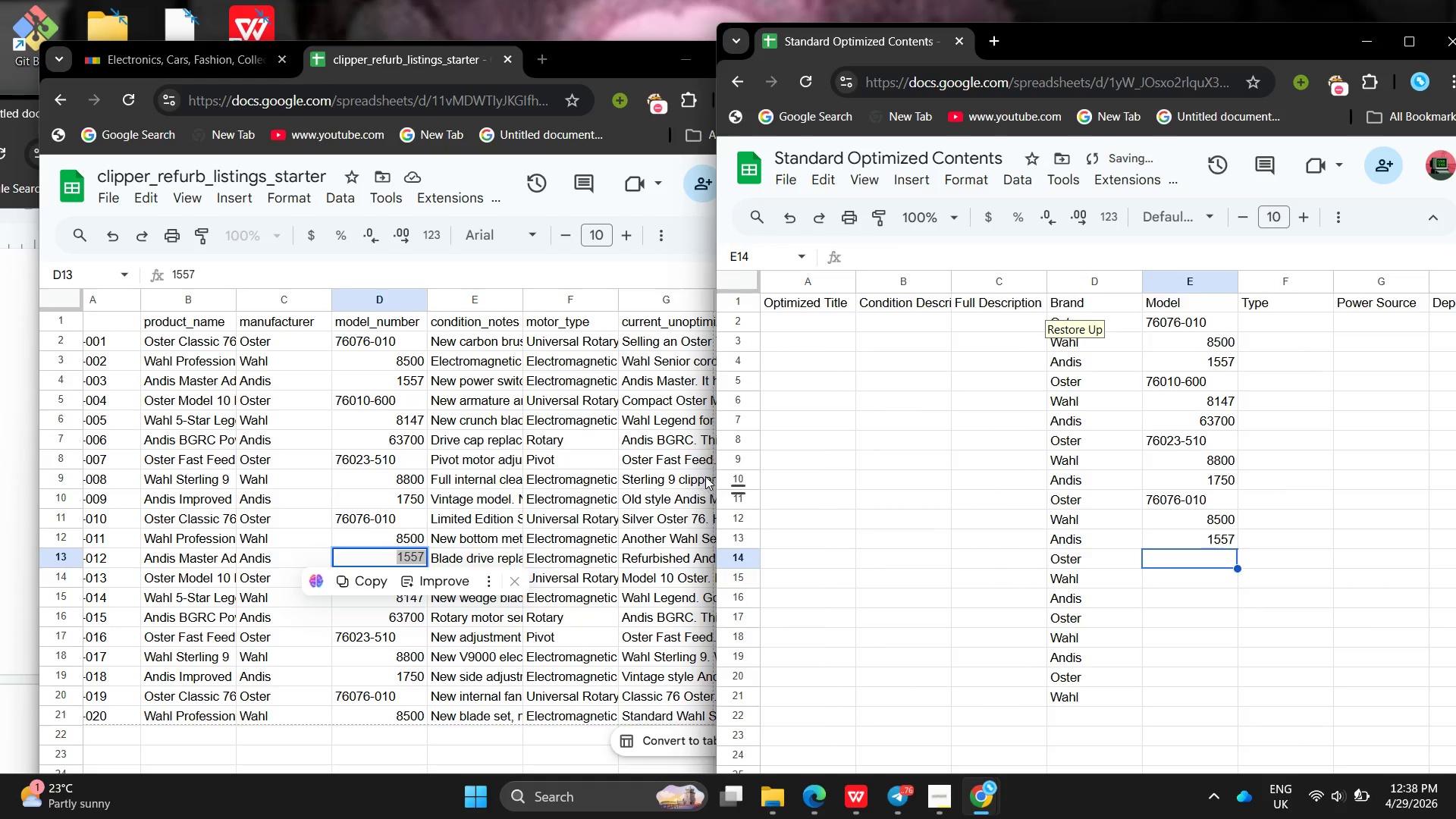 
left_click([705, 476])
 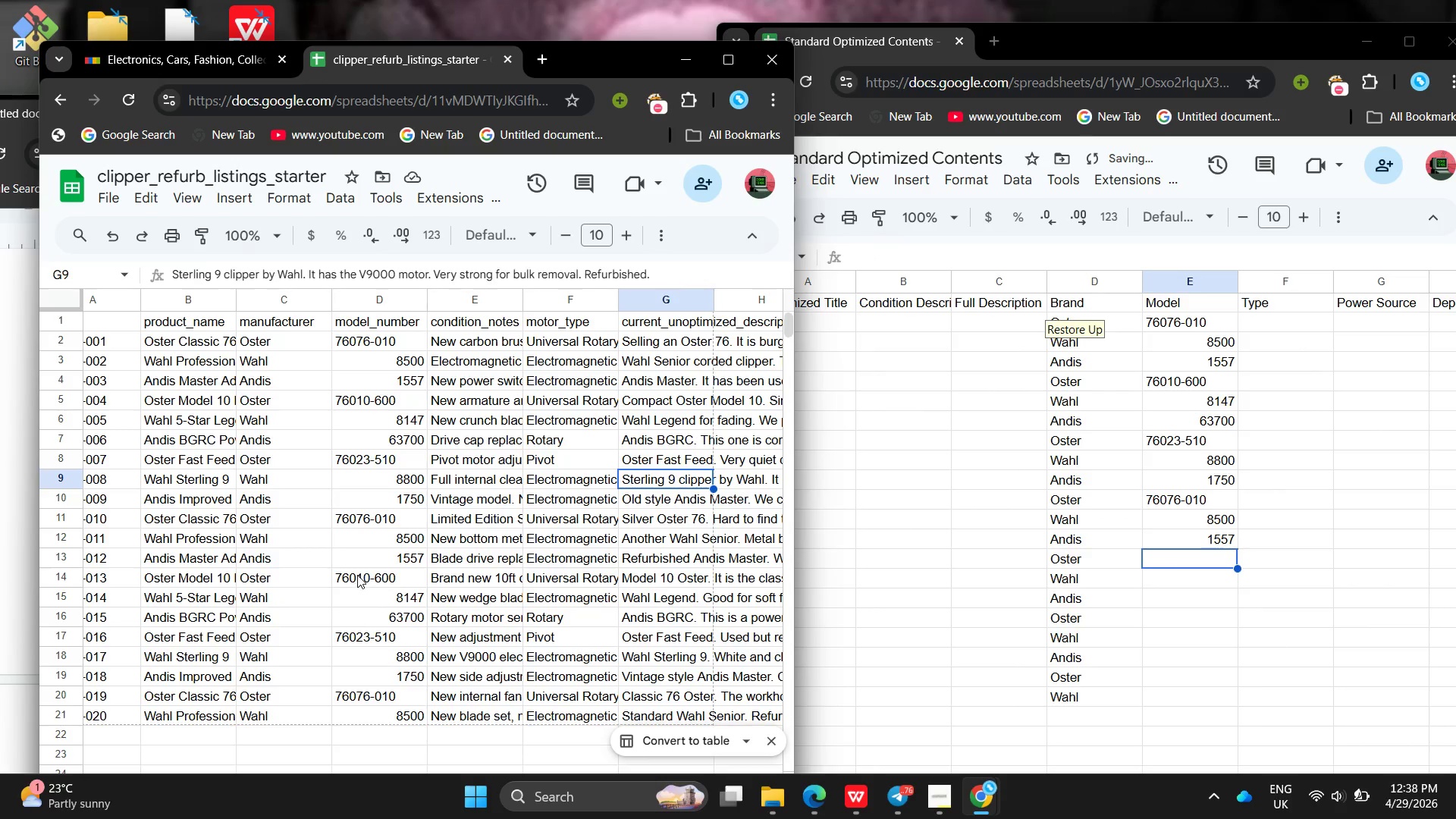 
double_click([357, 575])
 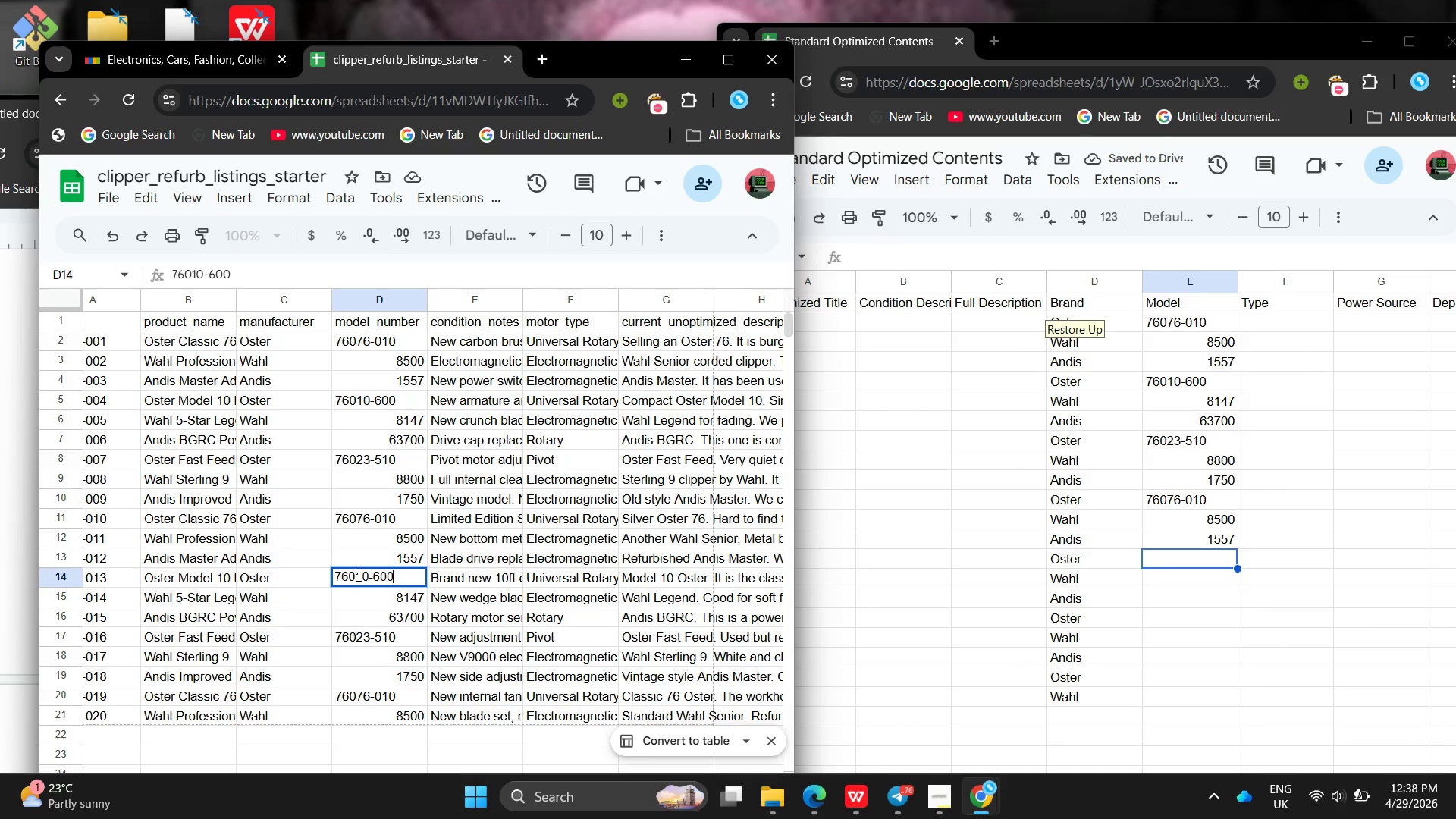 
key(Control+A)
 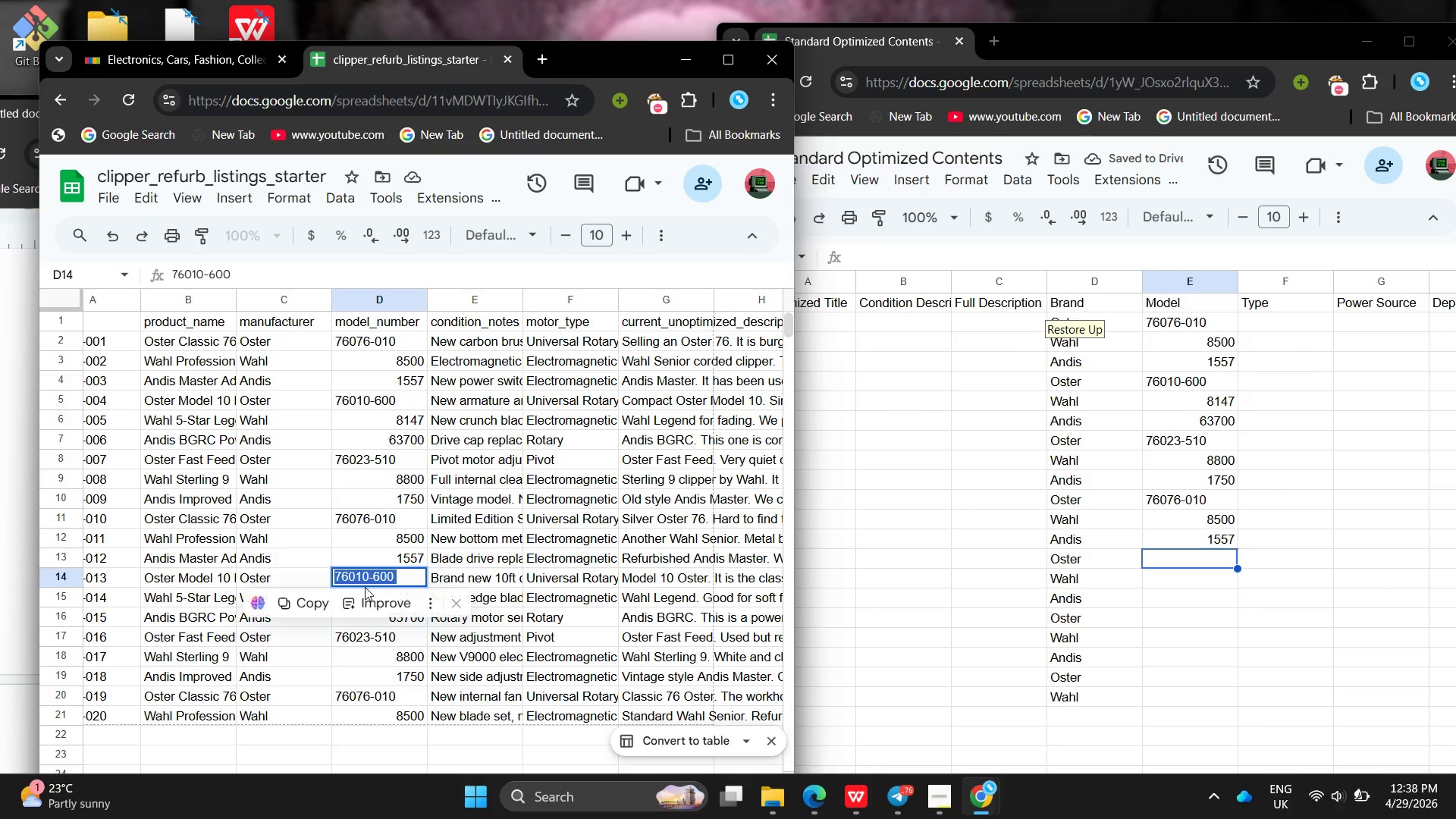 
key(Control+C)
 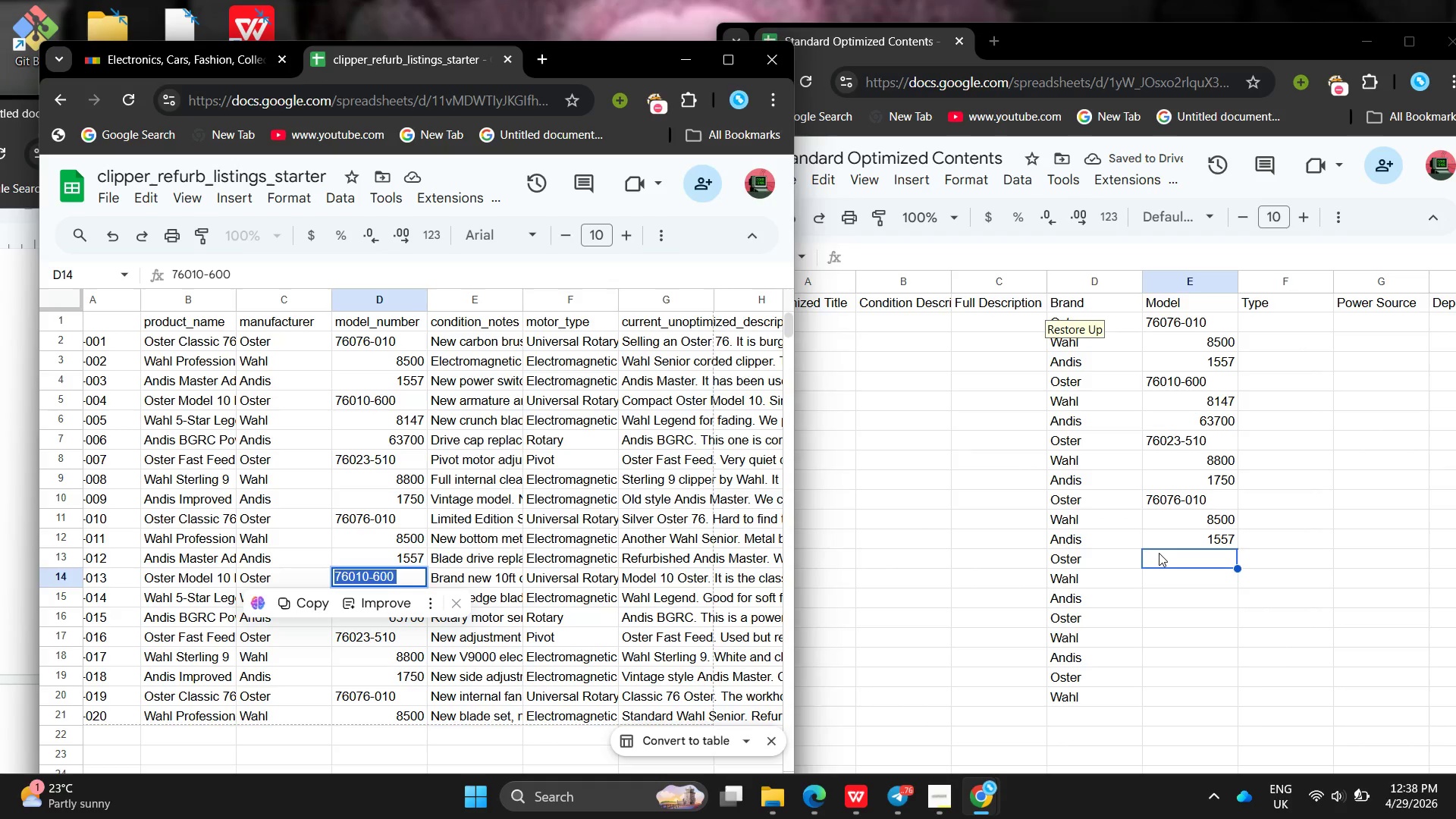 
double_click([1159, 553])
 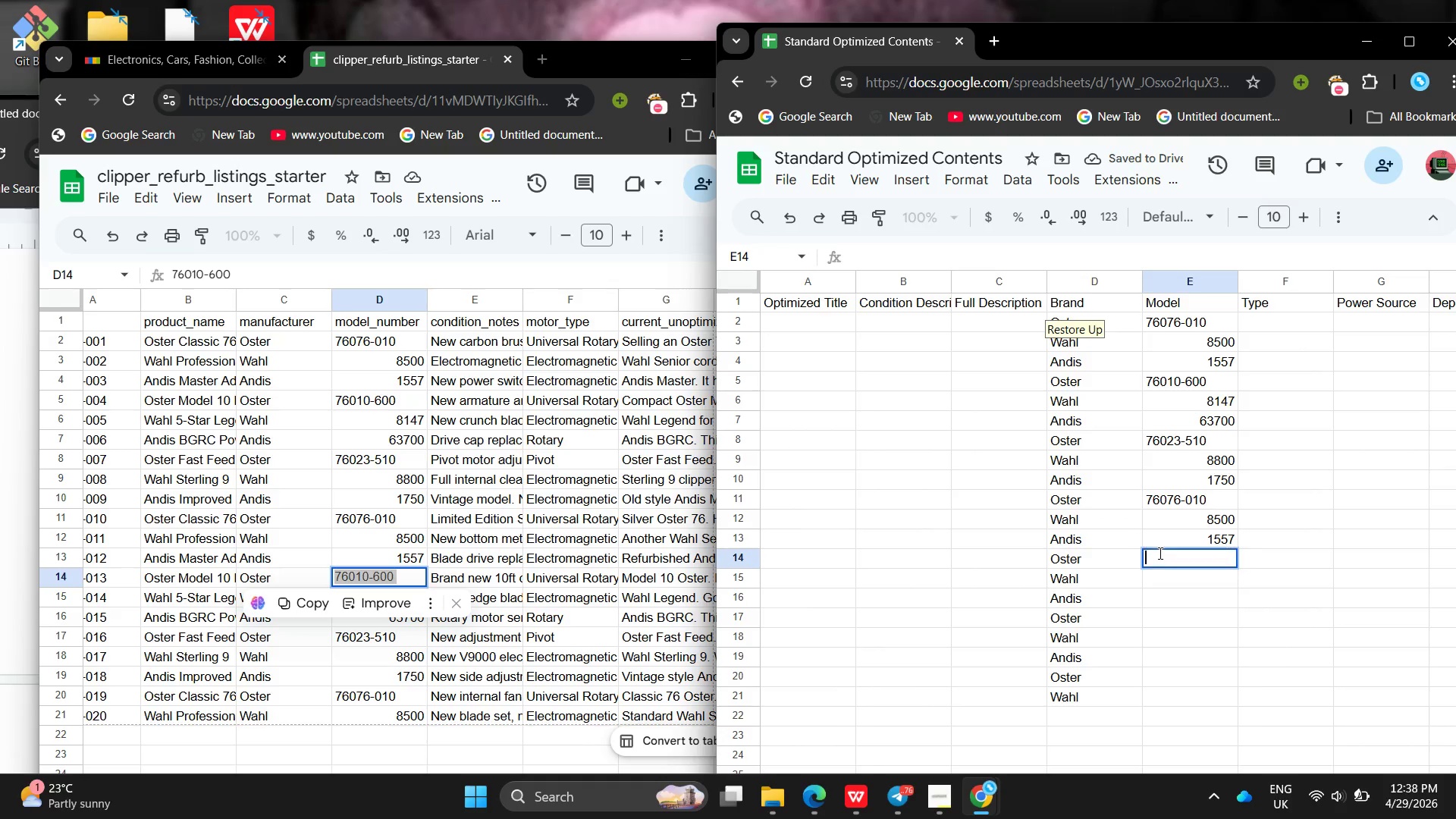 
key(Control+V)
 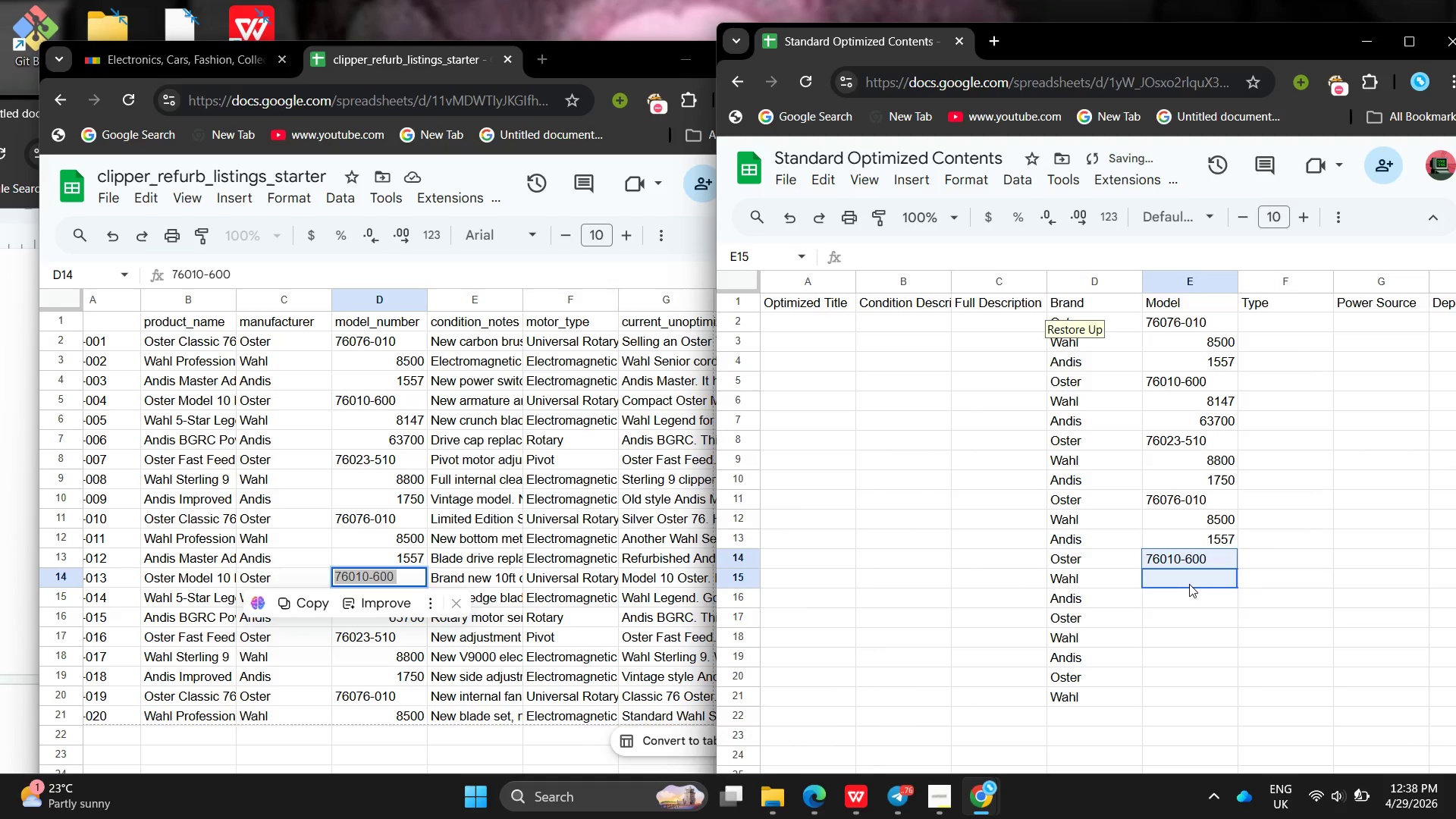 
left_click([1189, 584])
 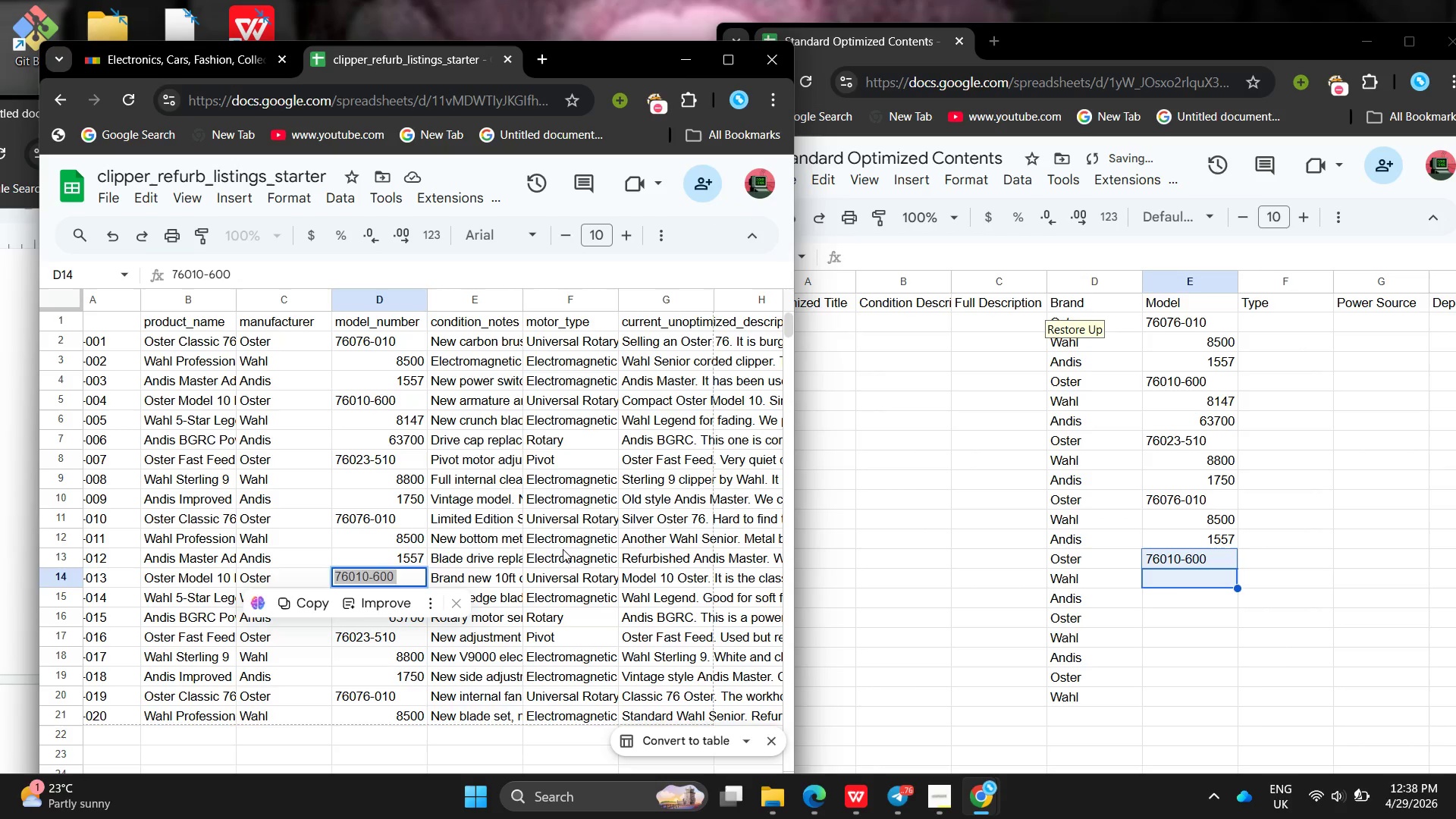 
left_click([563, 549])
 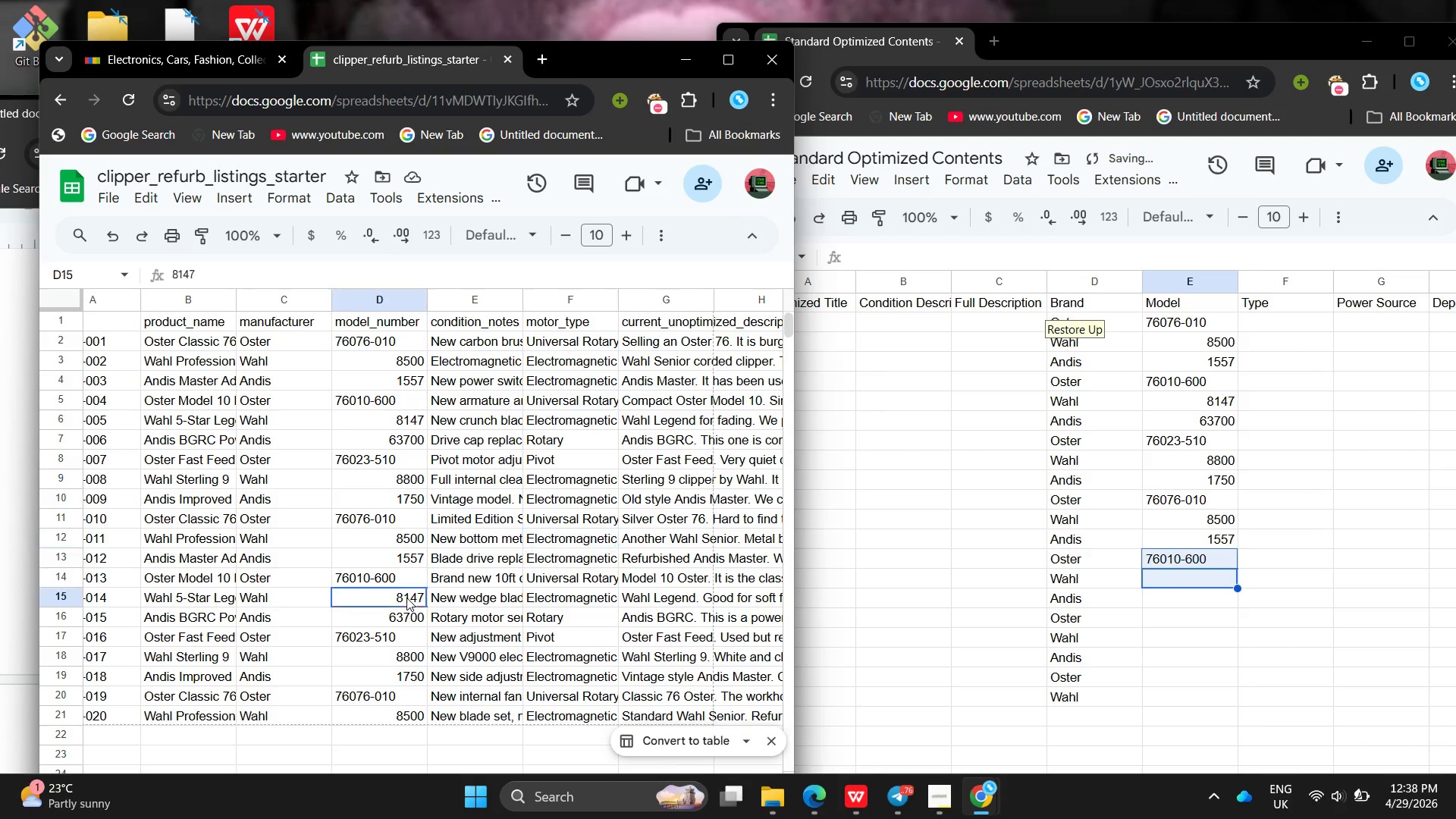 
double_click([406, 598])
 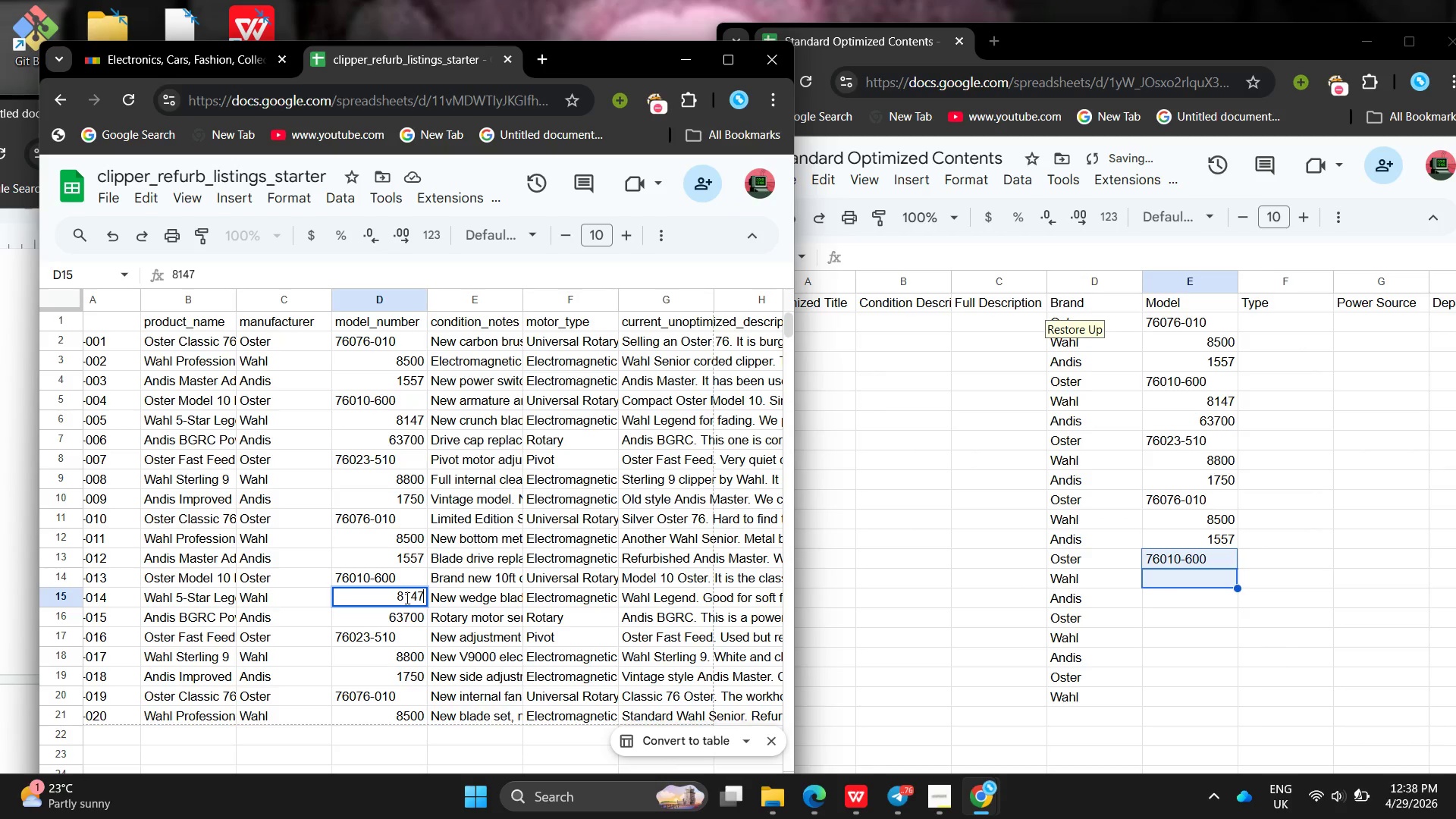 
key(Control+A)
 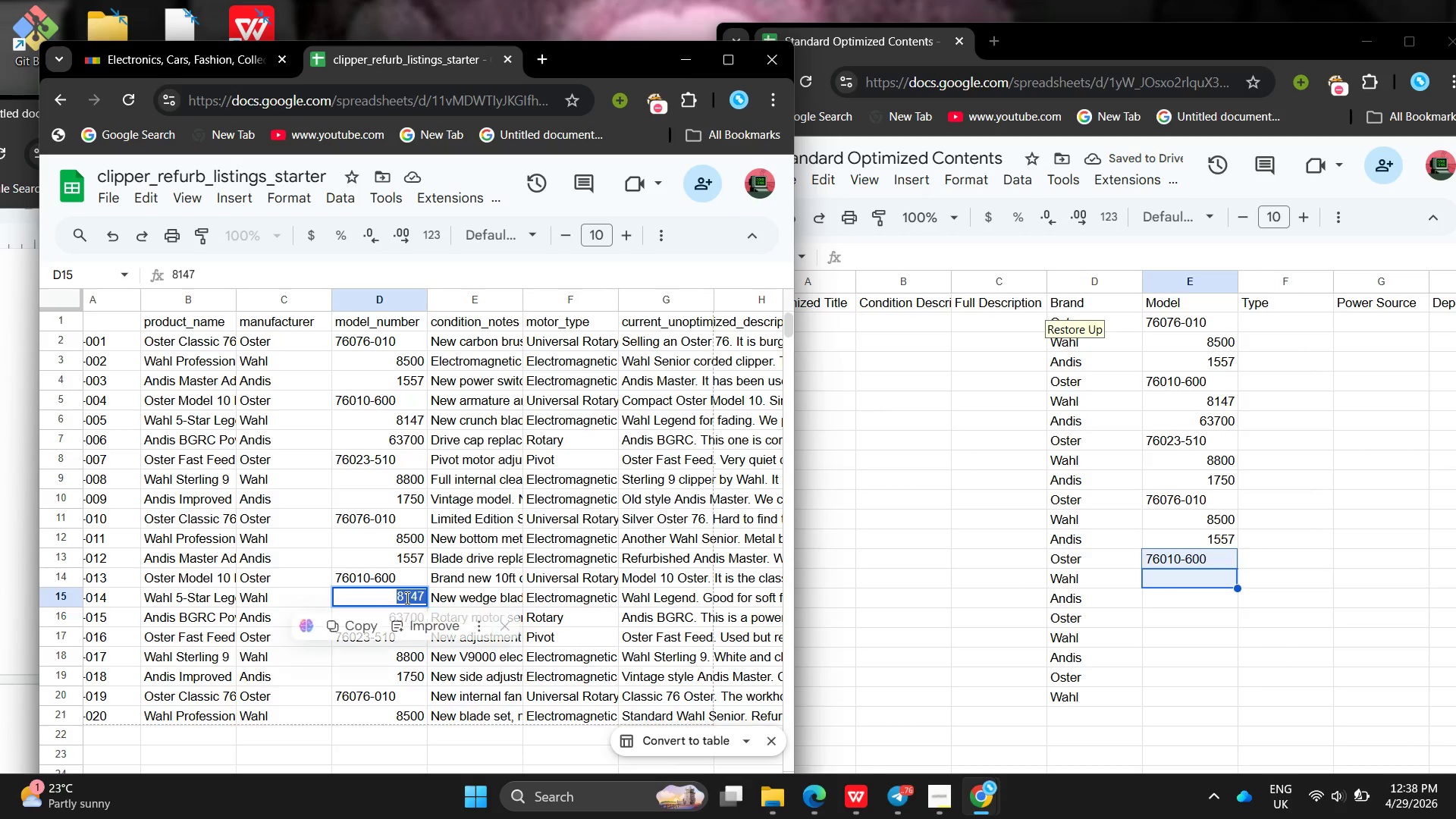 
key(Control+C)
 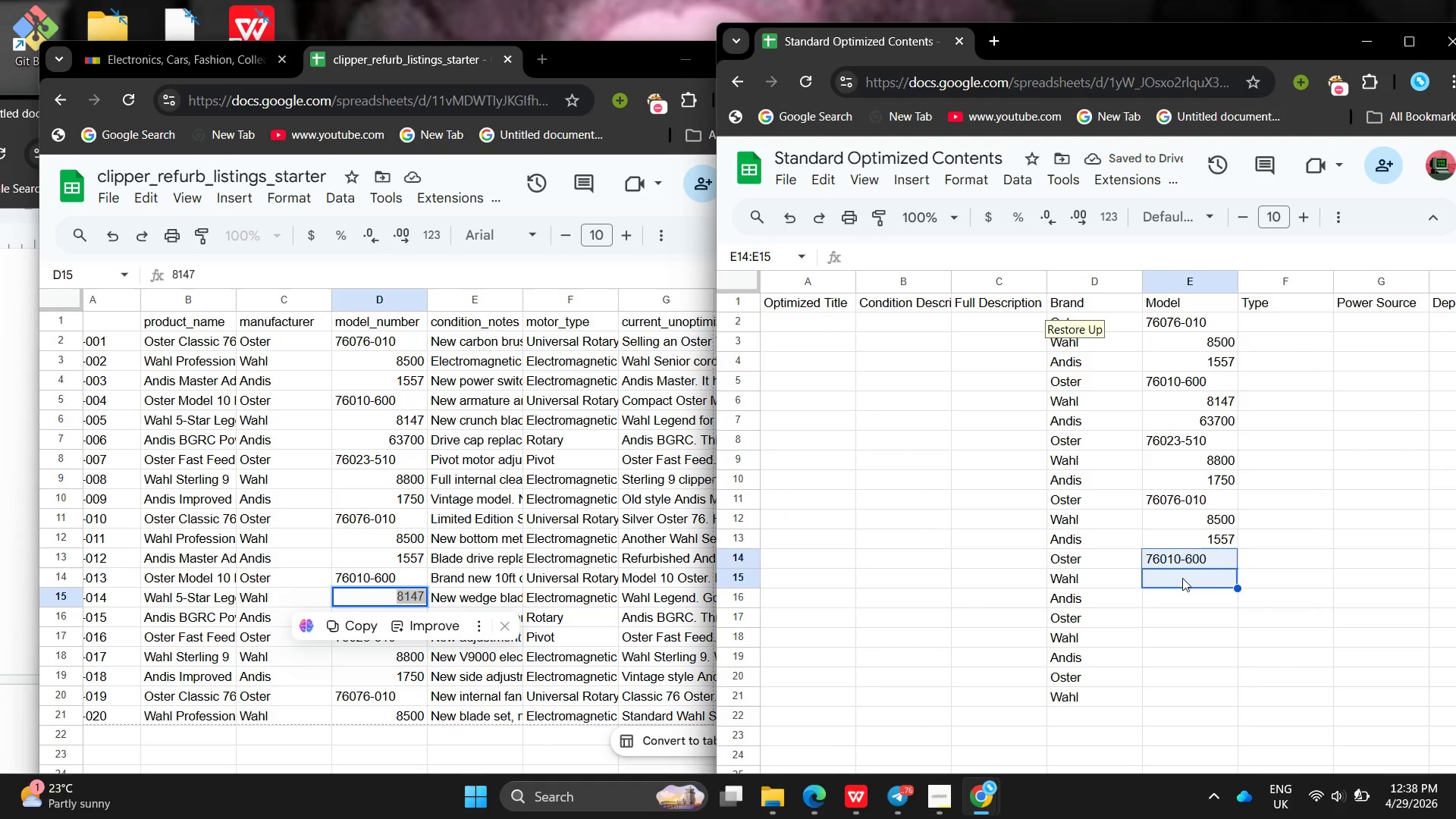 
double_click([1182, 578])
 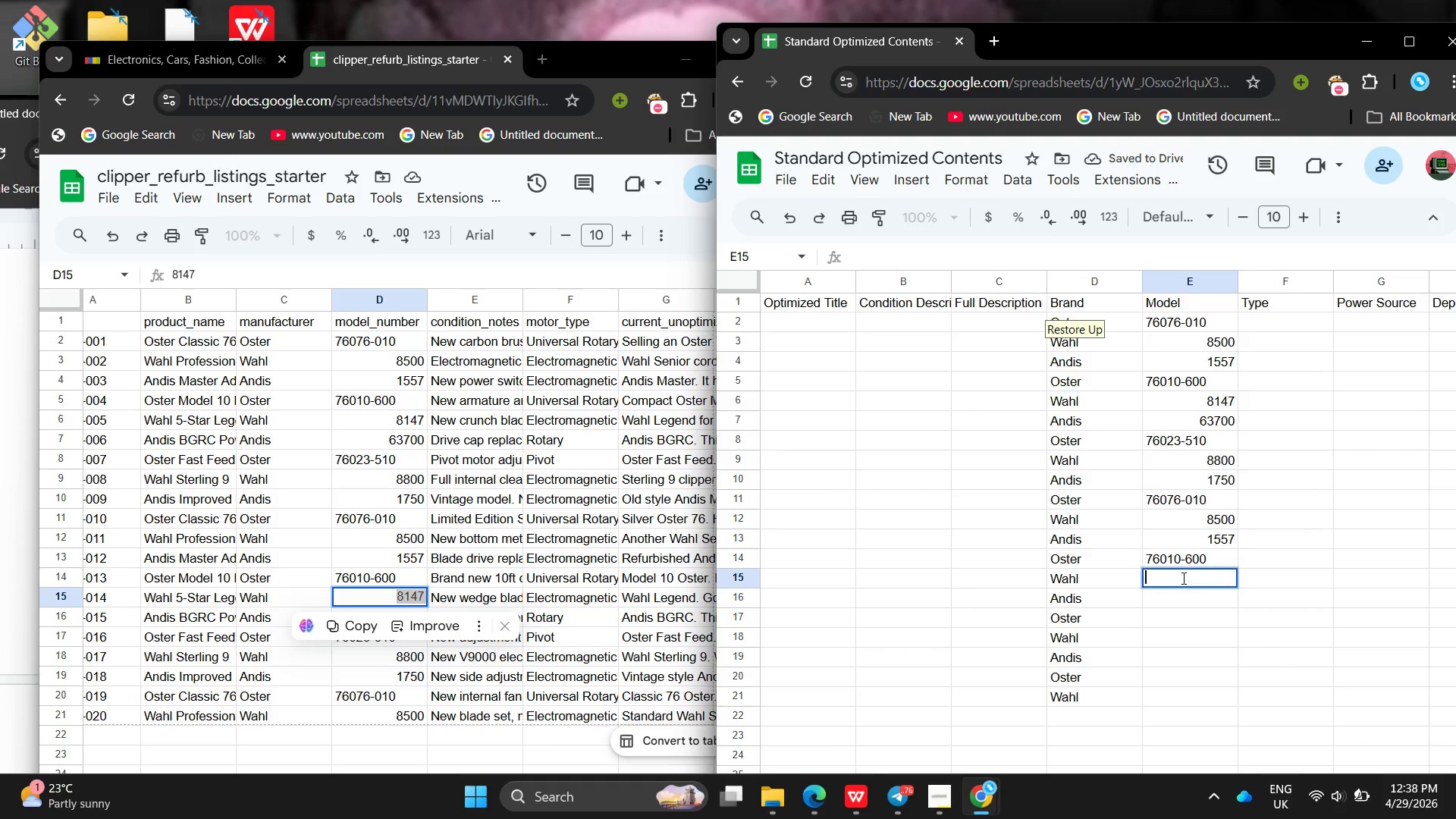 
key(Control+V)
 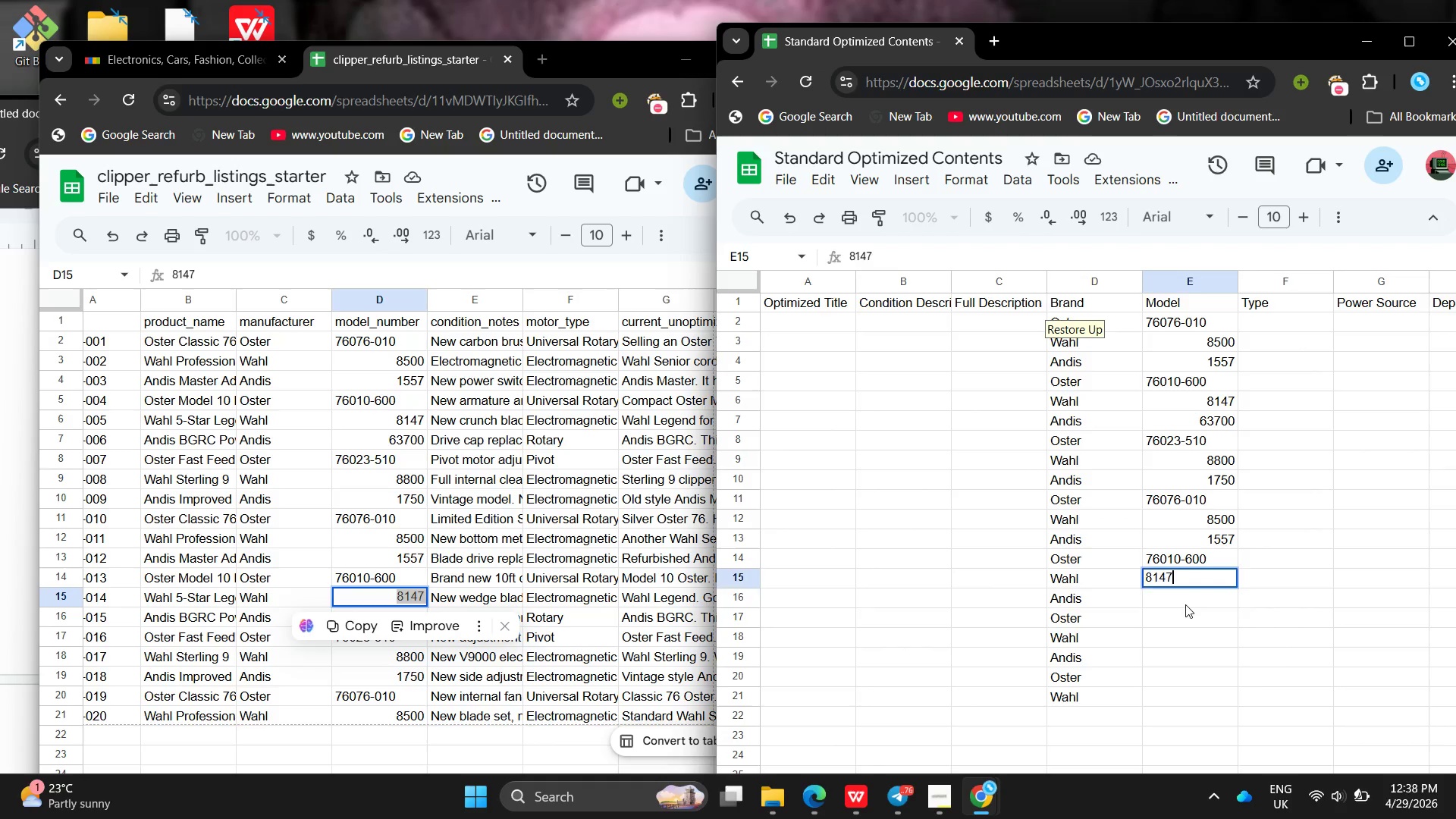 
left_click([1185, 604])
 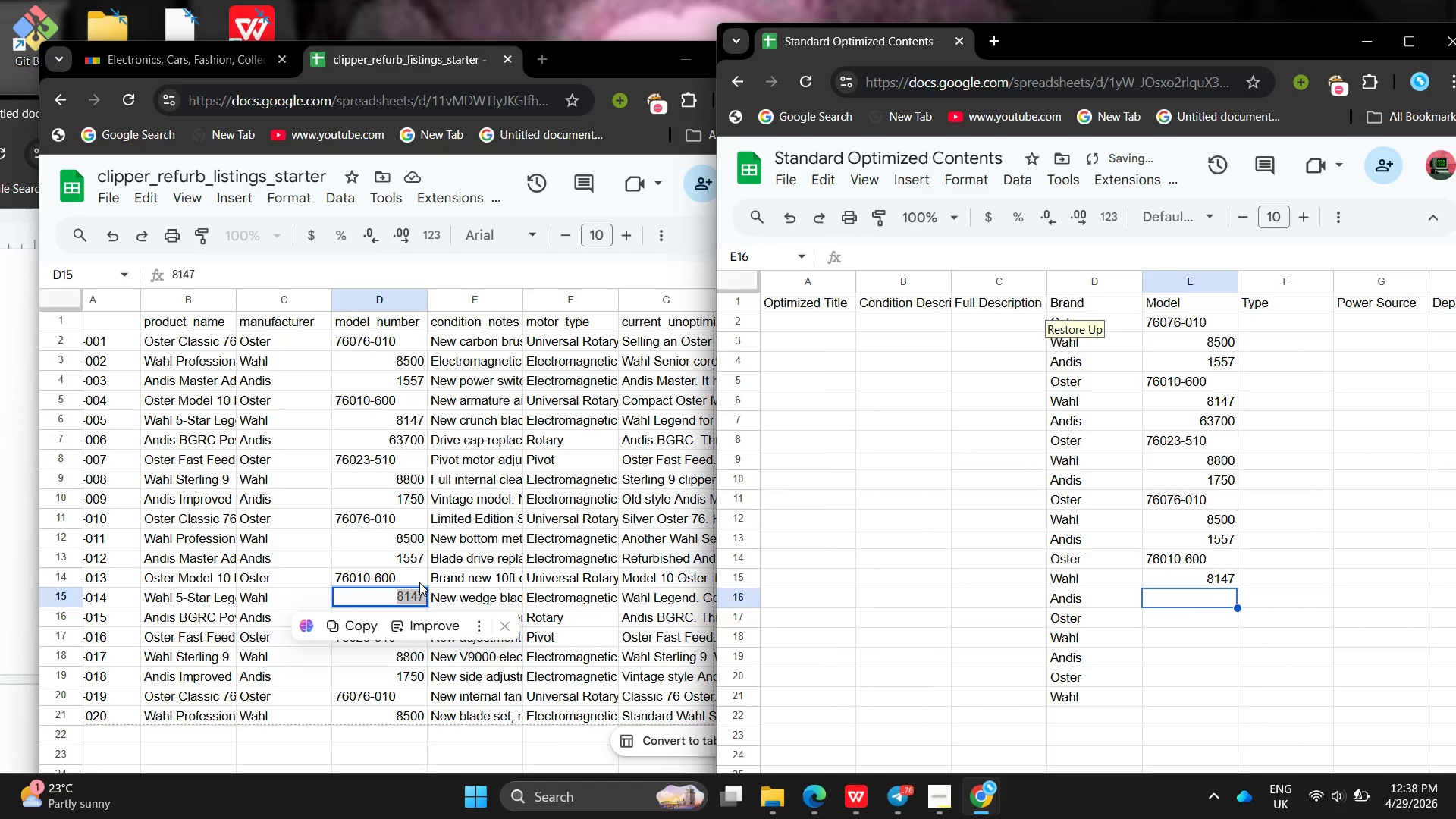 
left_click([419, 582])
 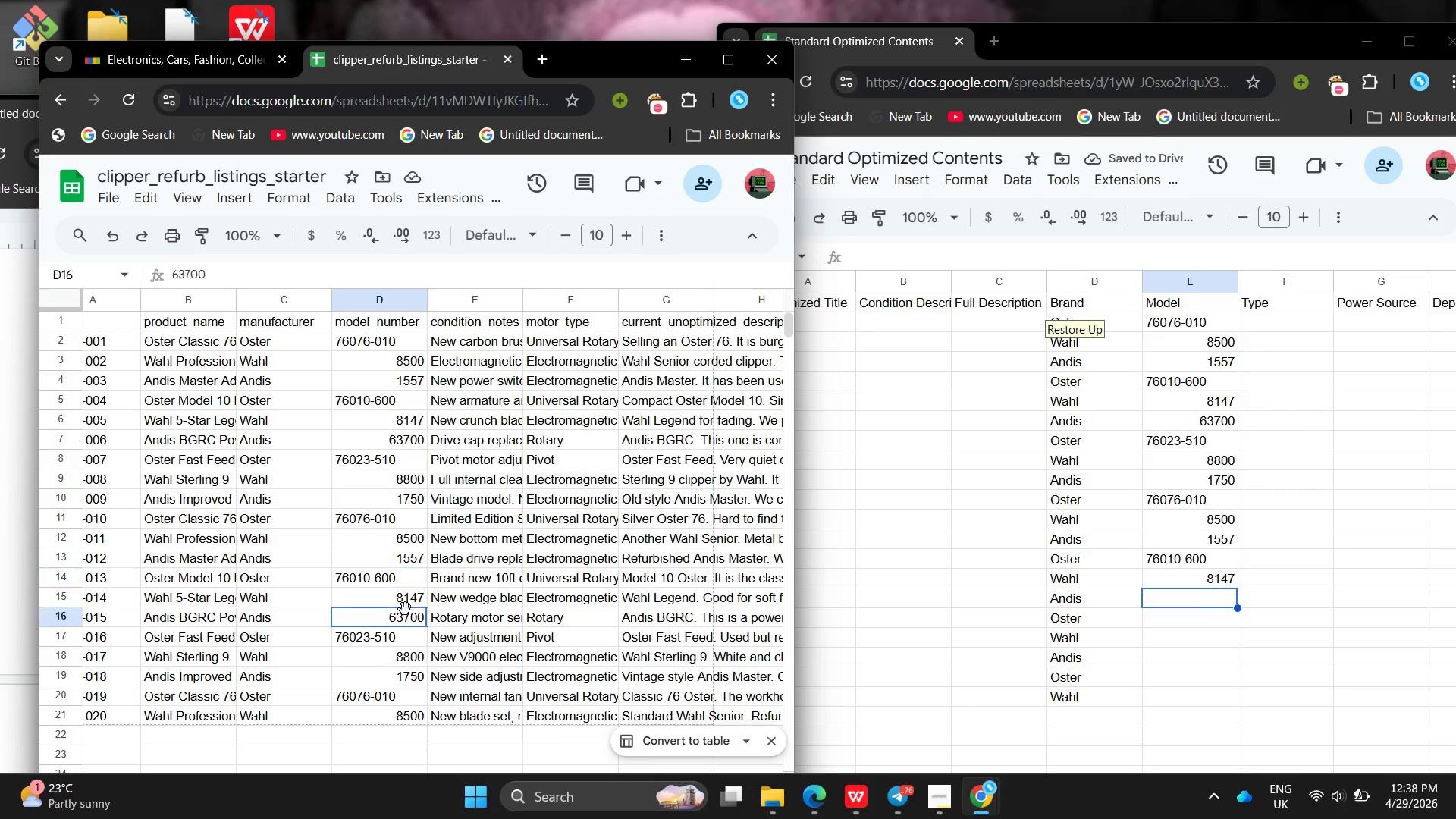 
double_click([405, 609])
 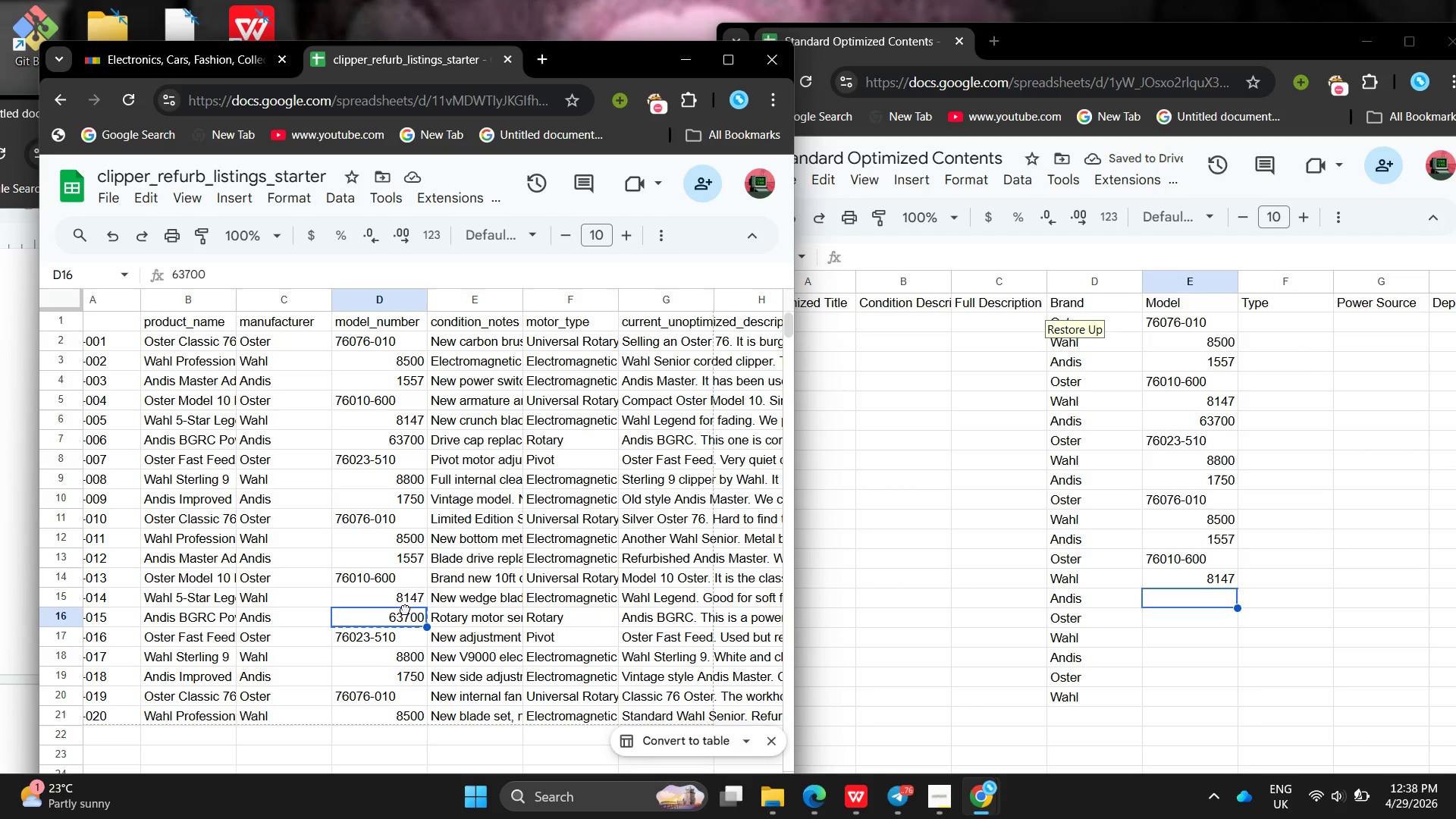 
triple_click([405, 609])
 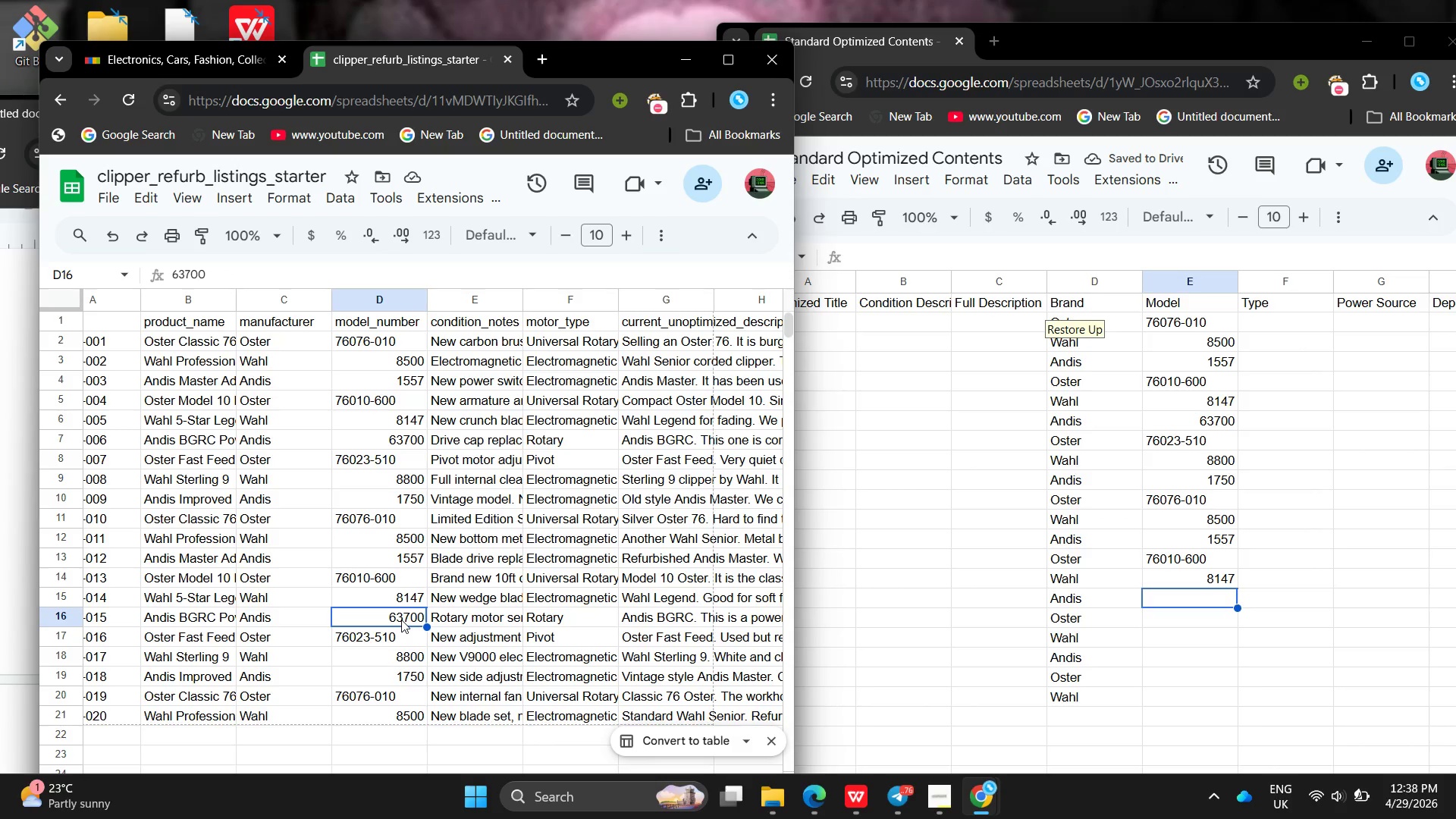 
double_click([401, 620])
 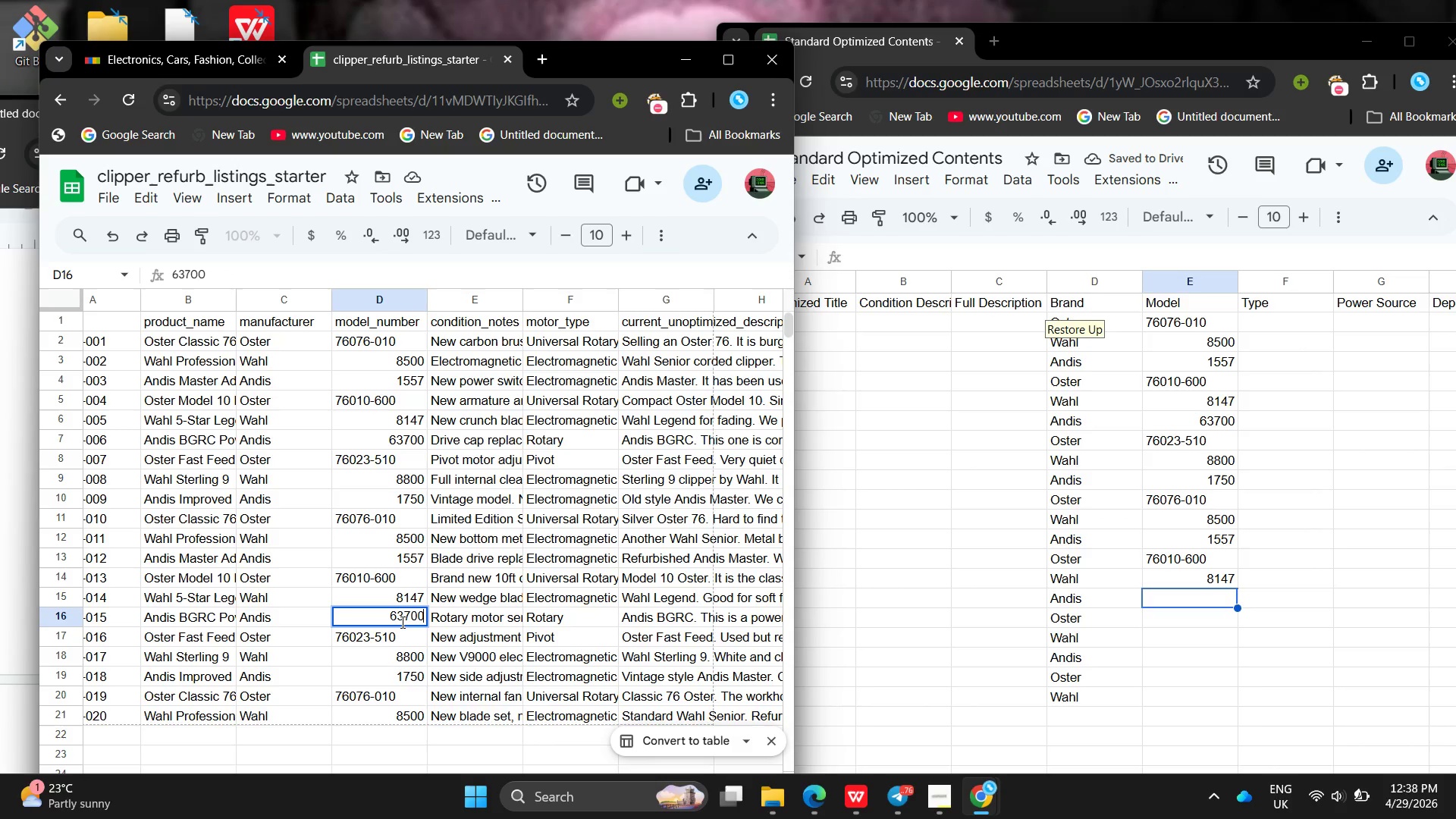 
key(Control+A)
 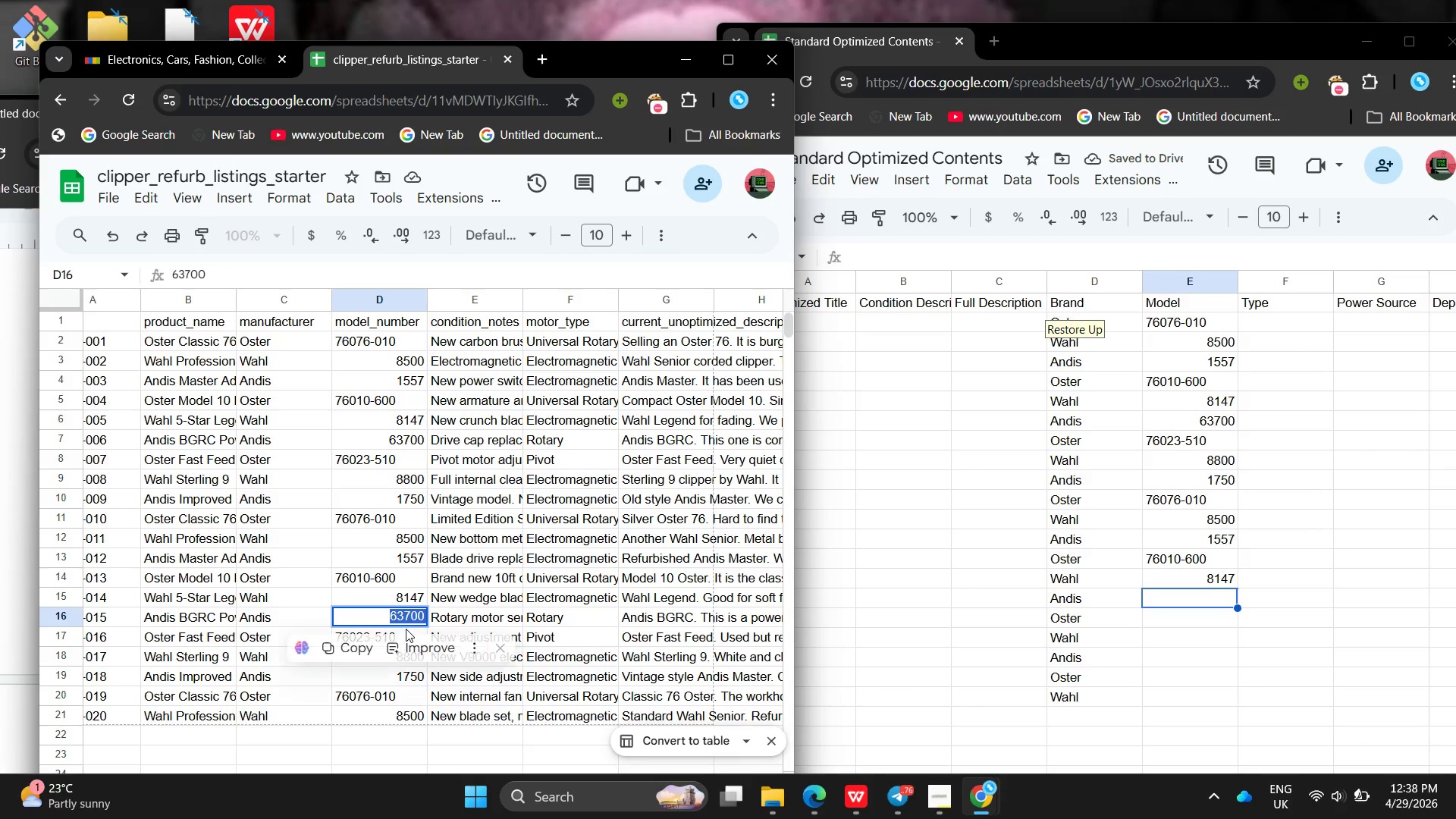 
key(Control+C)
 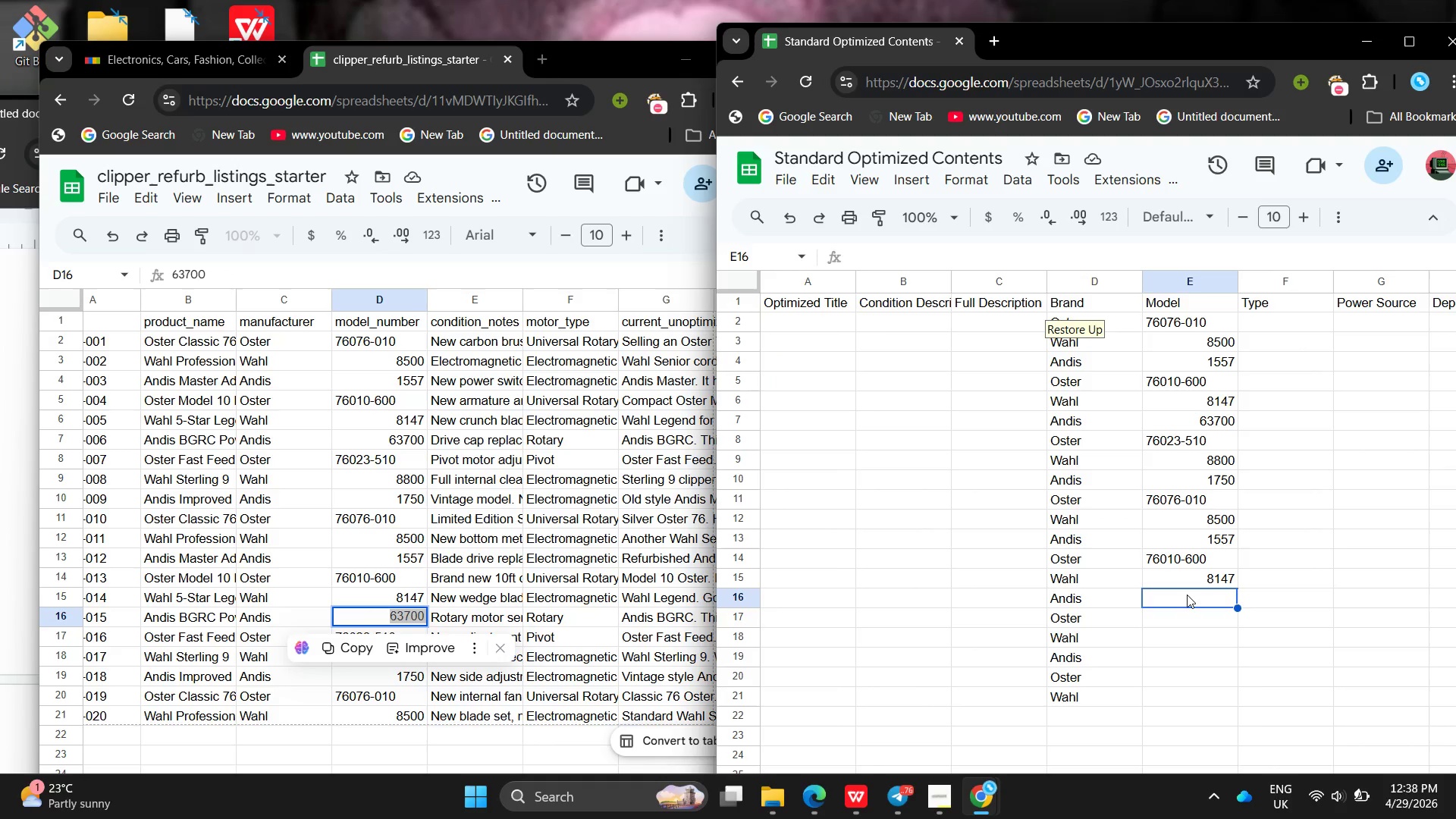 
double_click([1187, 595])
 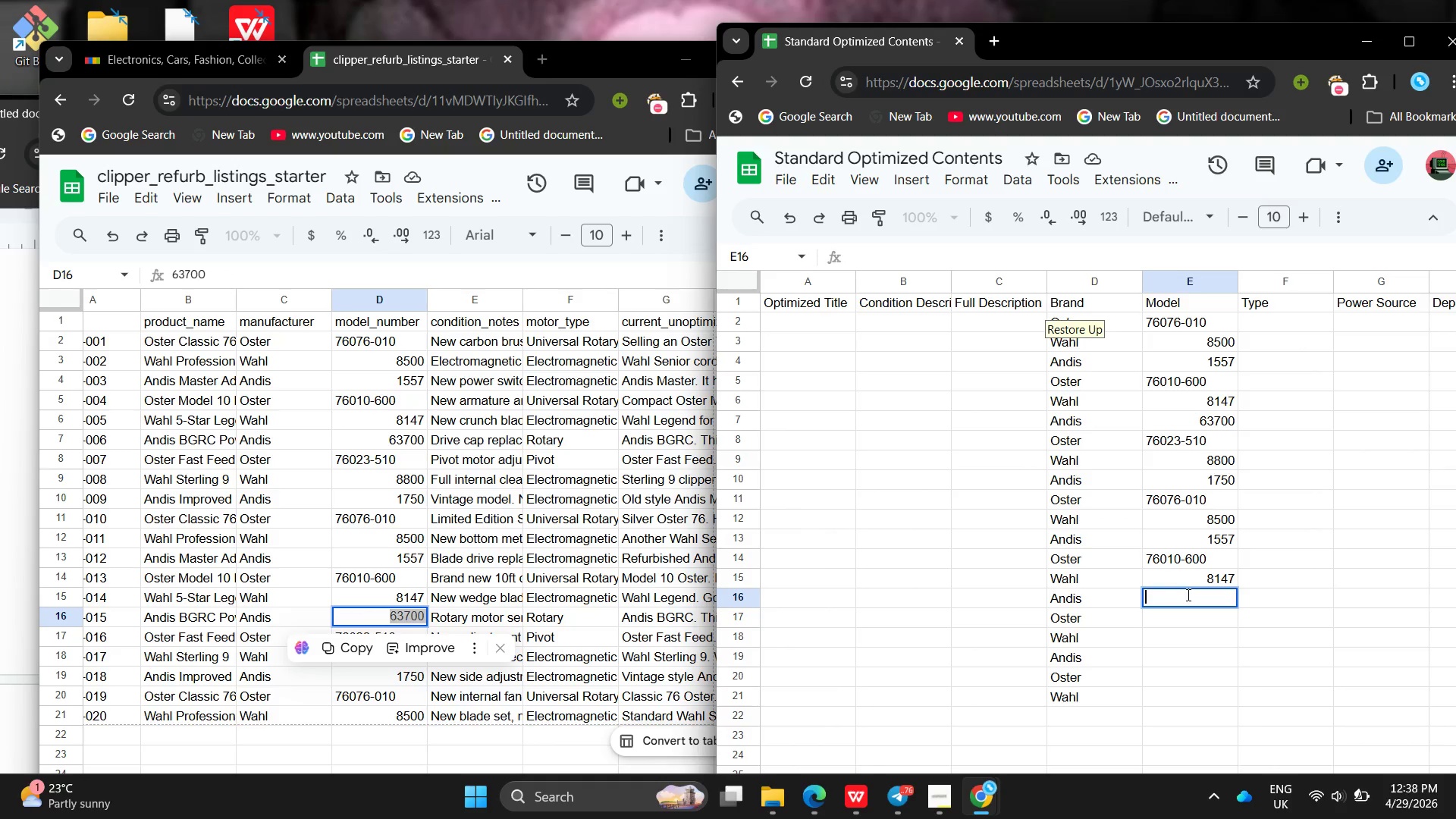 
key(Control+V)
 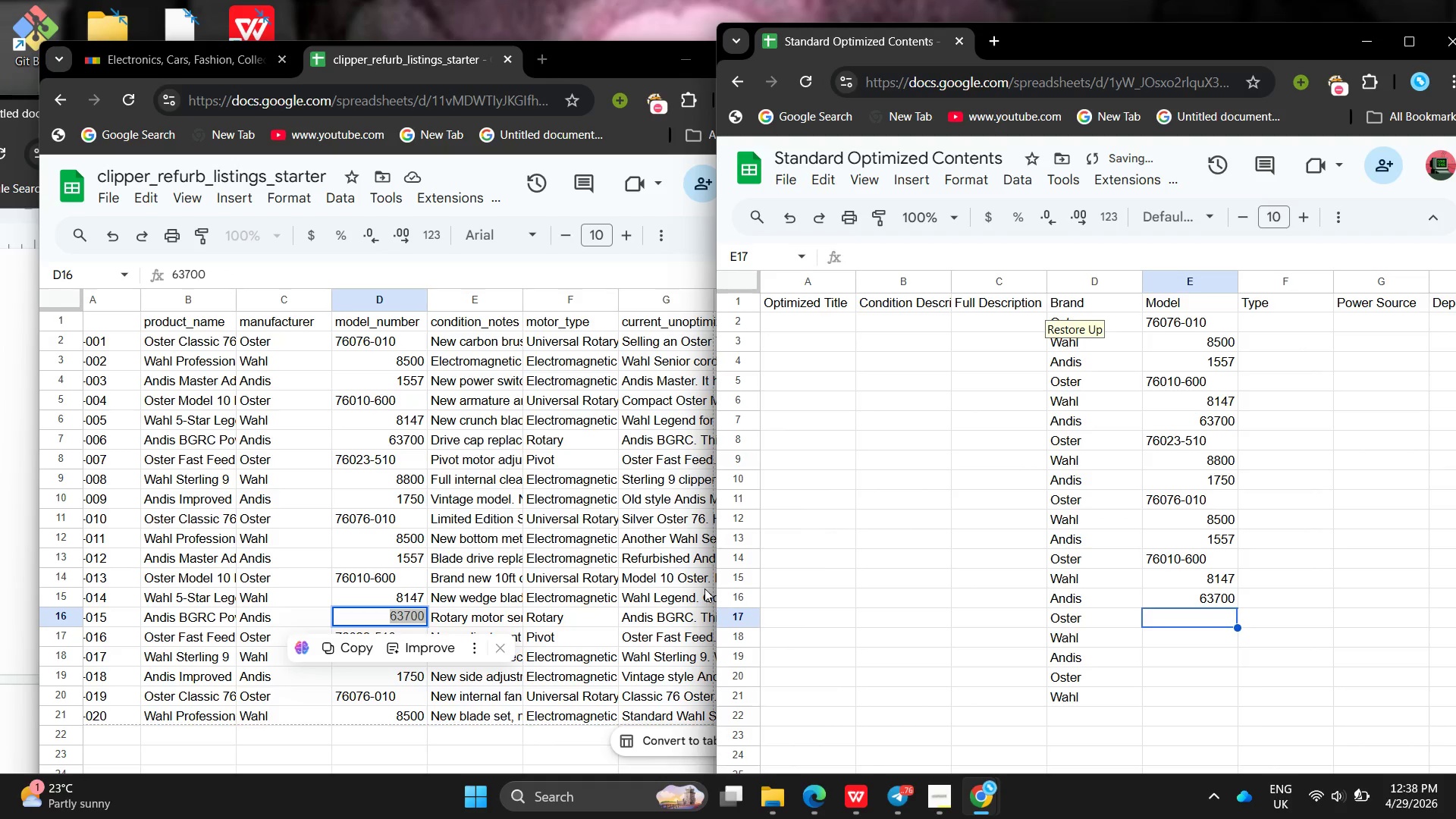 
left_click([583, 560])
 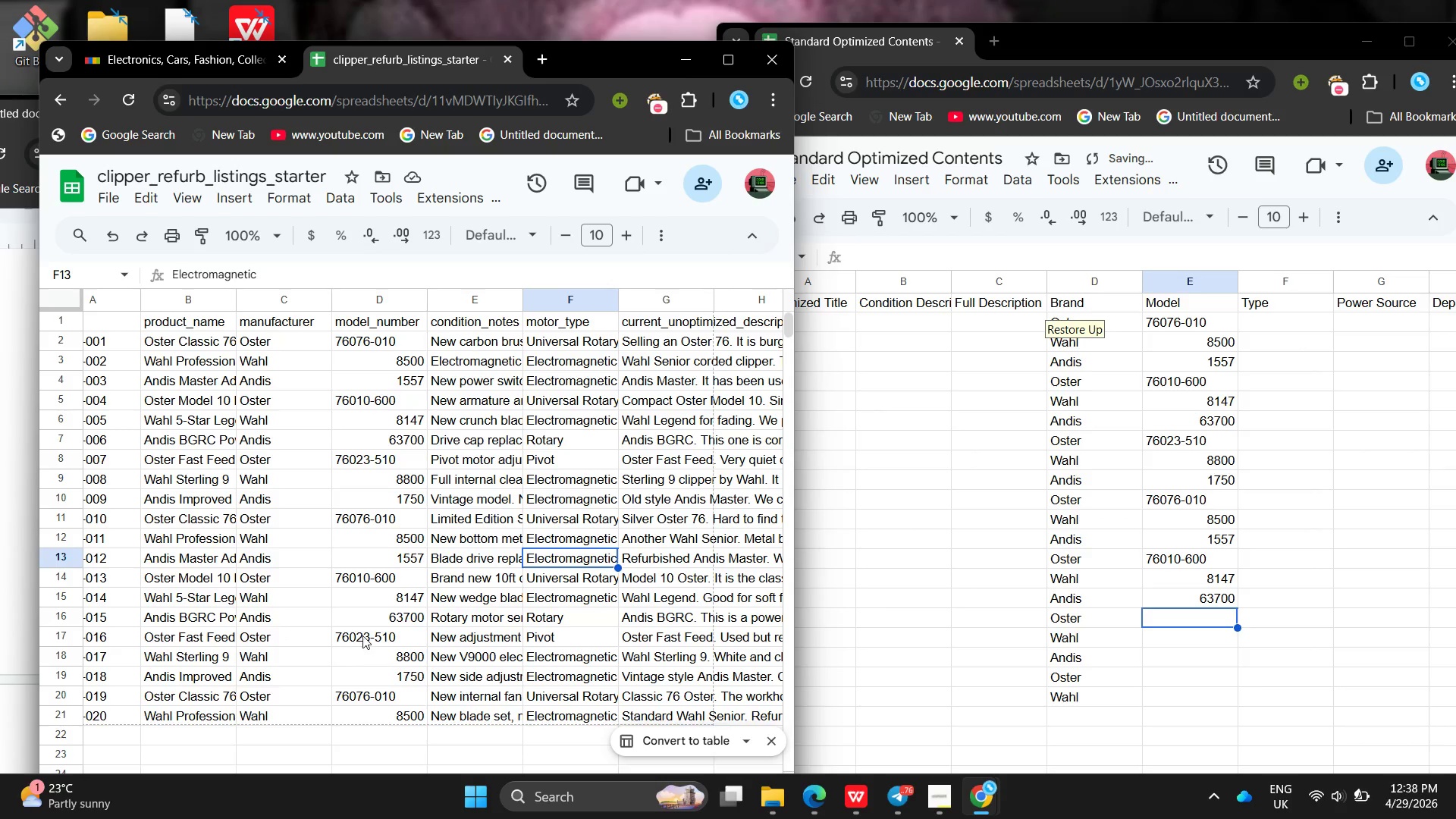 
double_click([362, 635])
 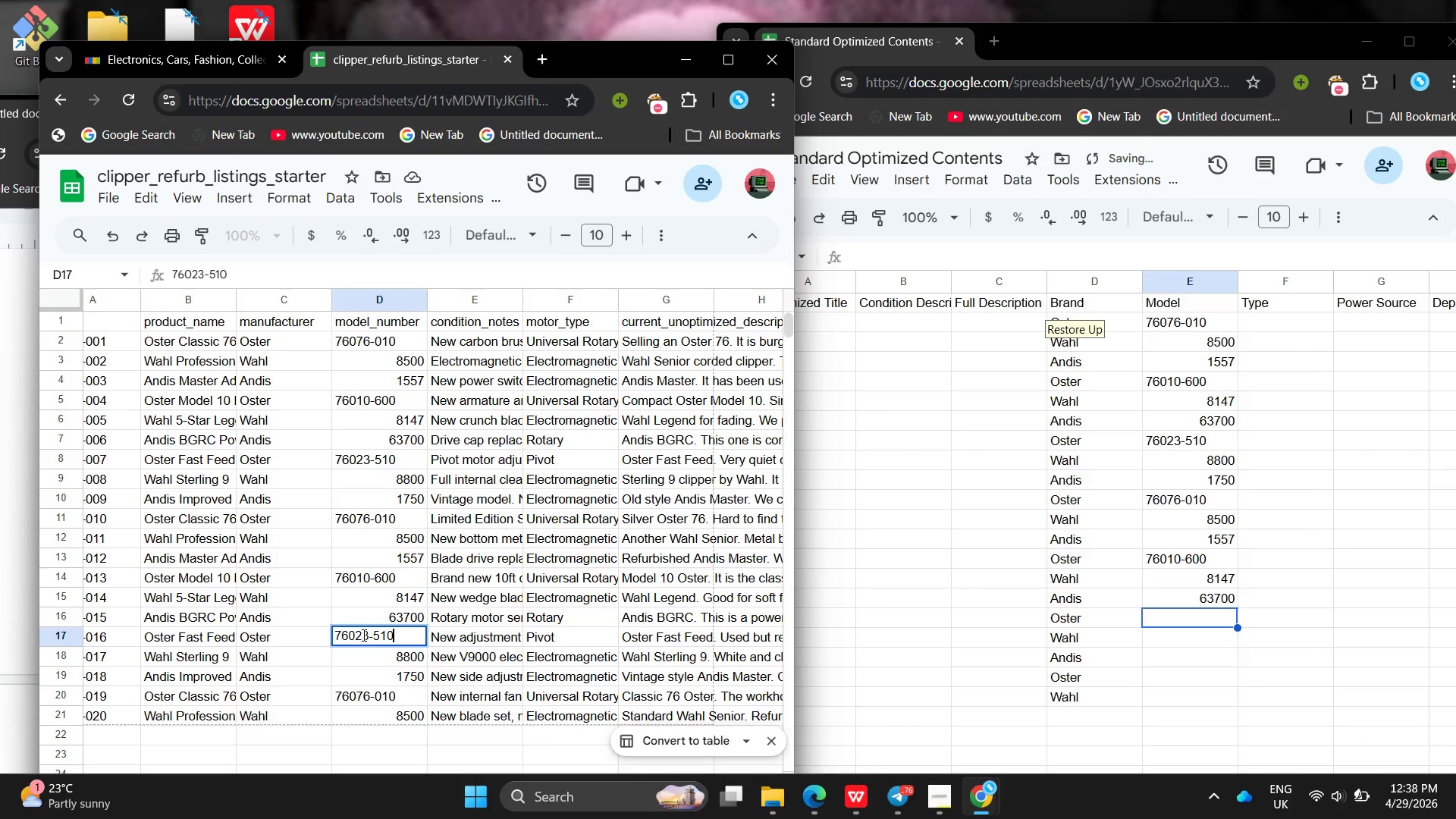 
key(Control+A)
 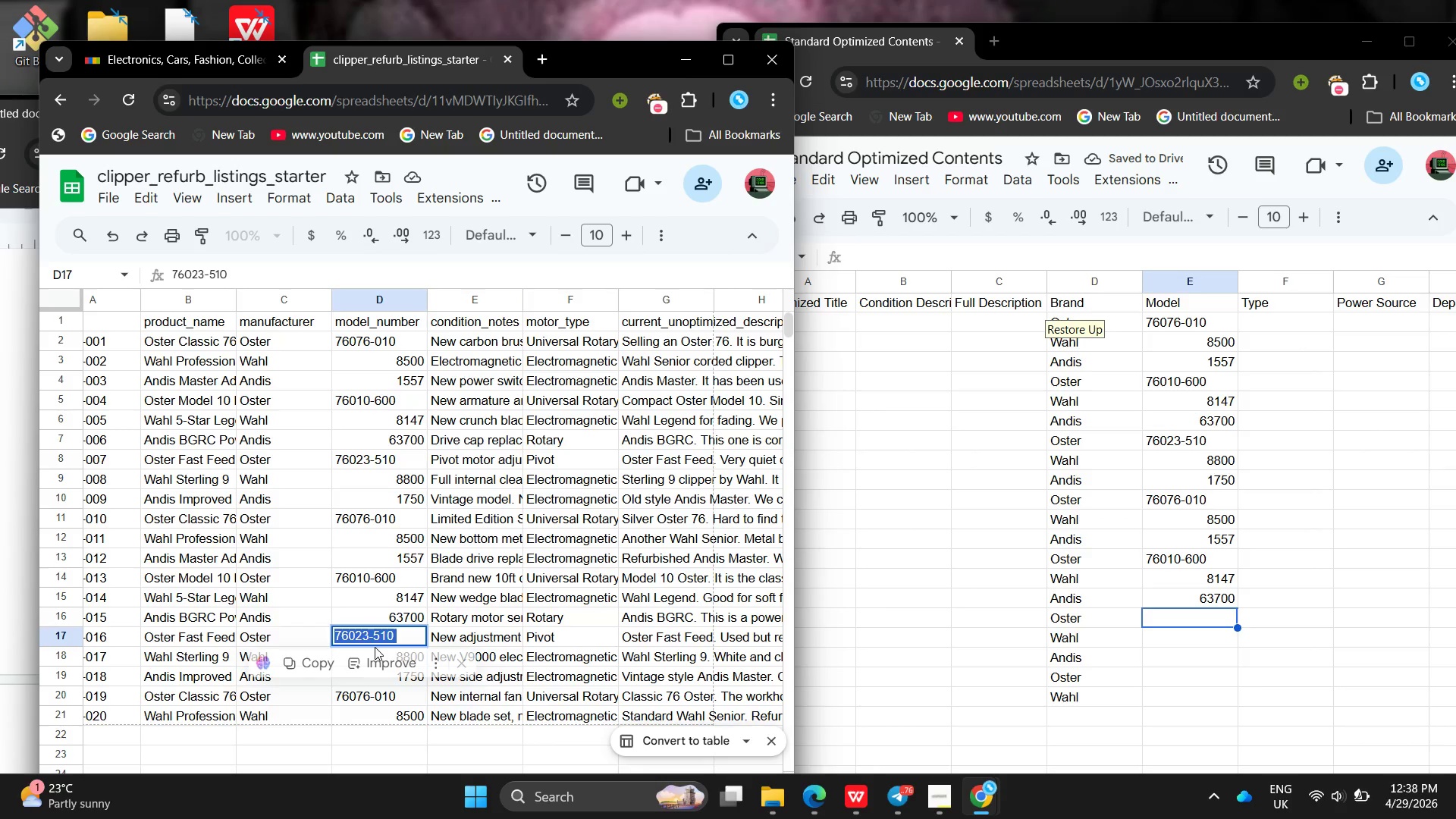 
key(Control+C)
 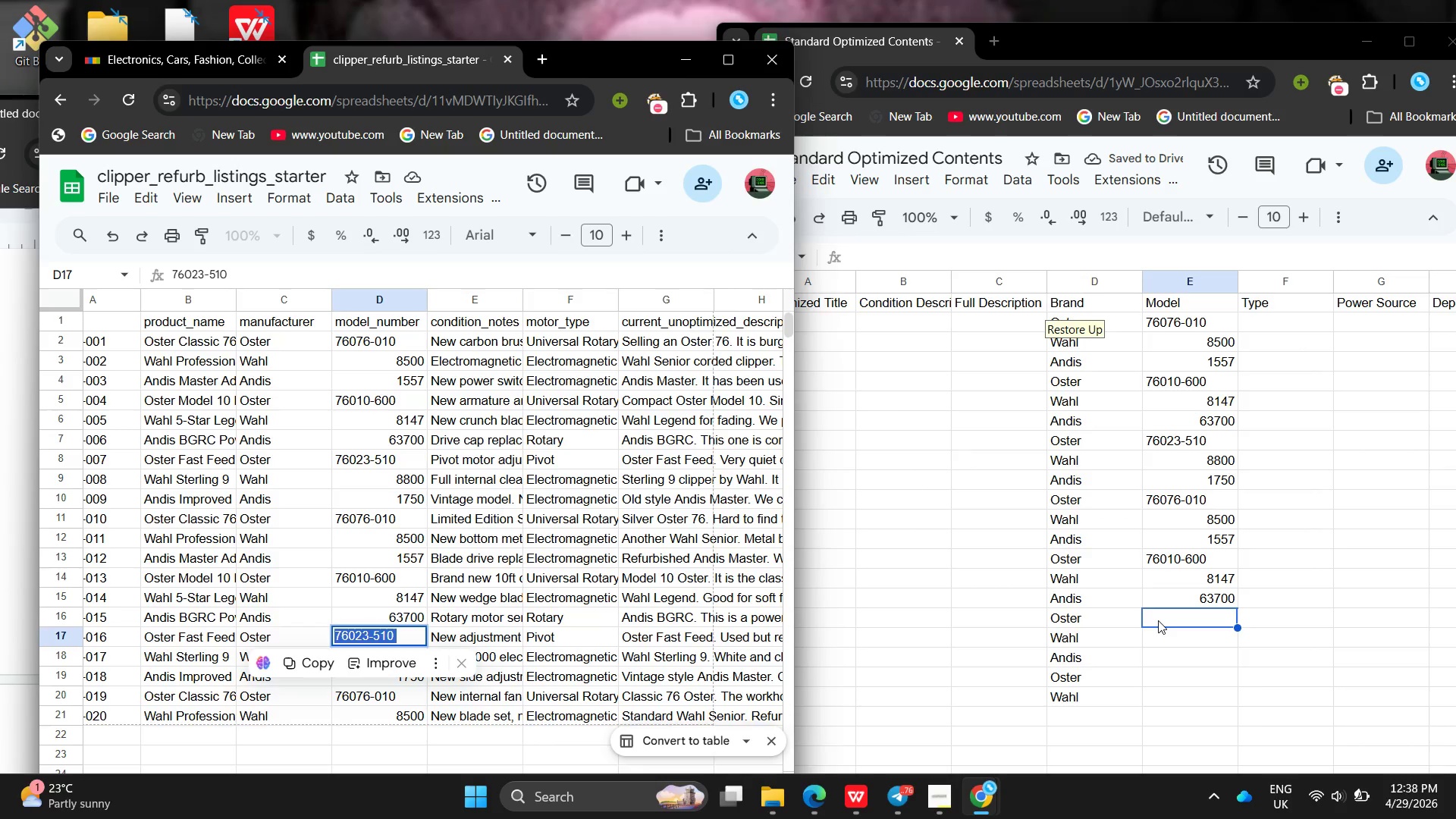 
double_click([1158, 620])
 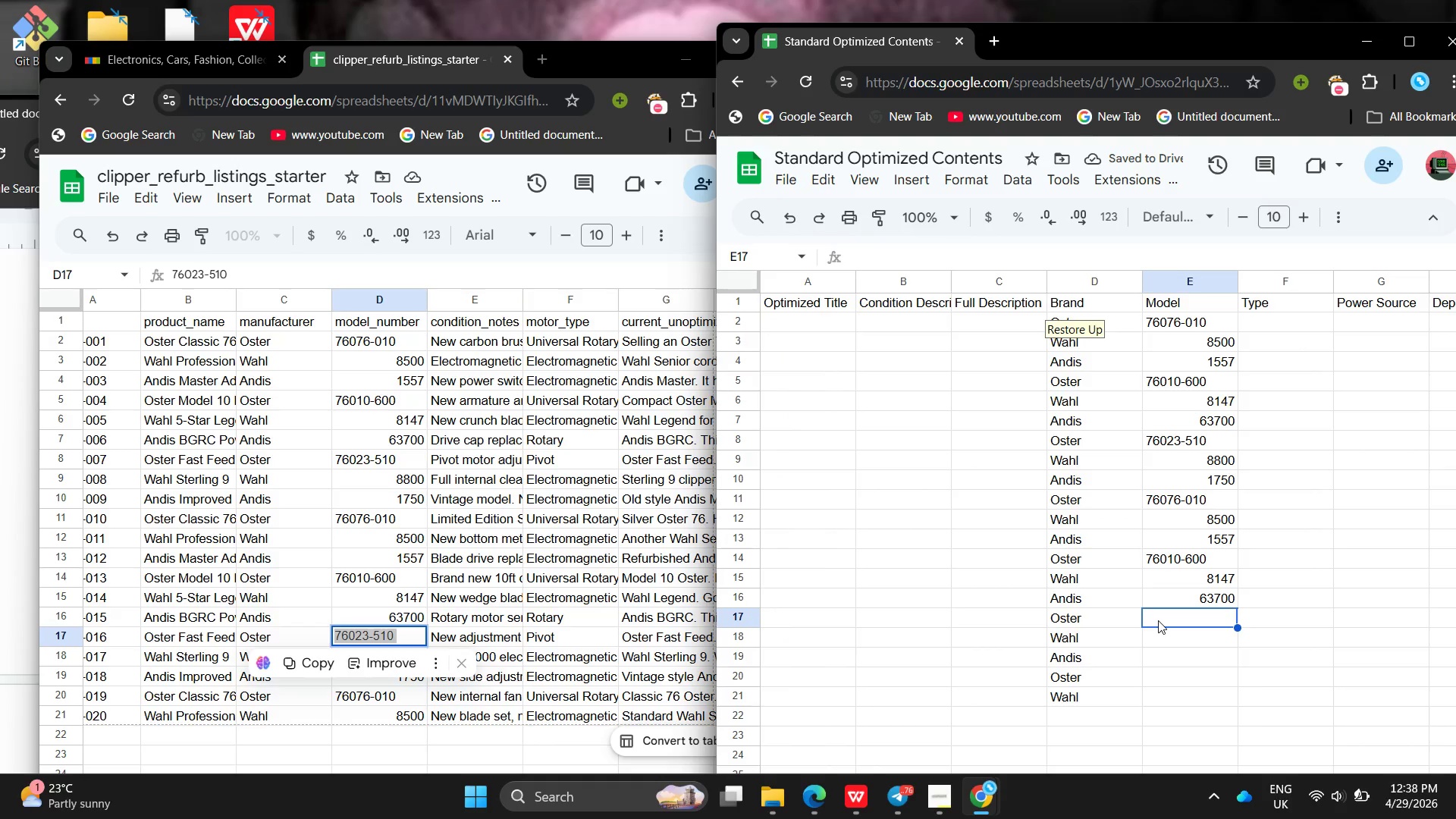 
key(Control+V)
 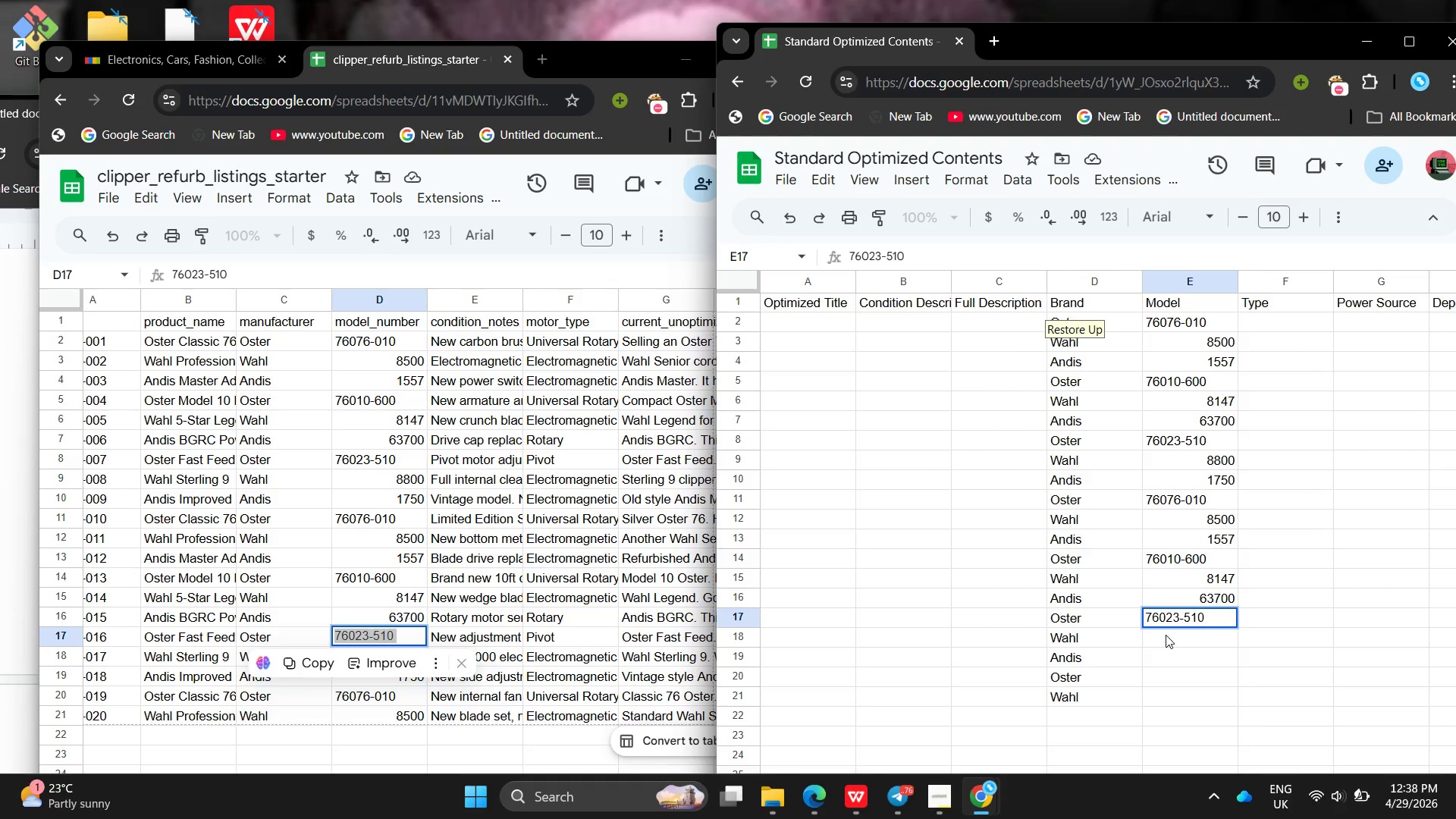 
left_click([1166, 635])
 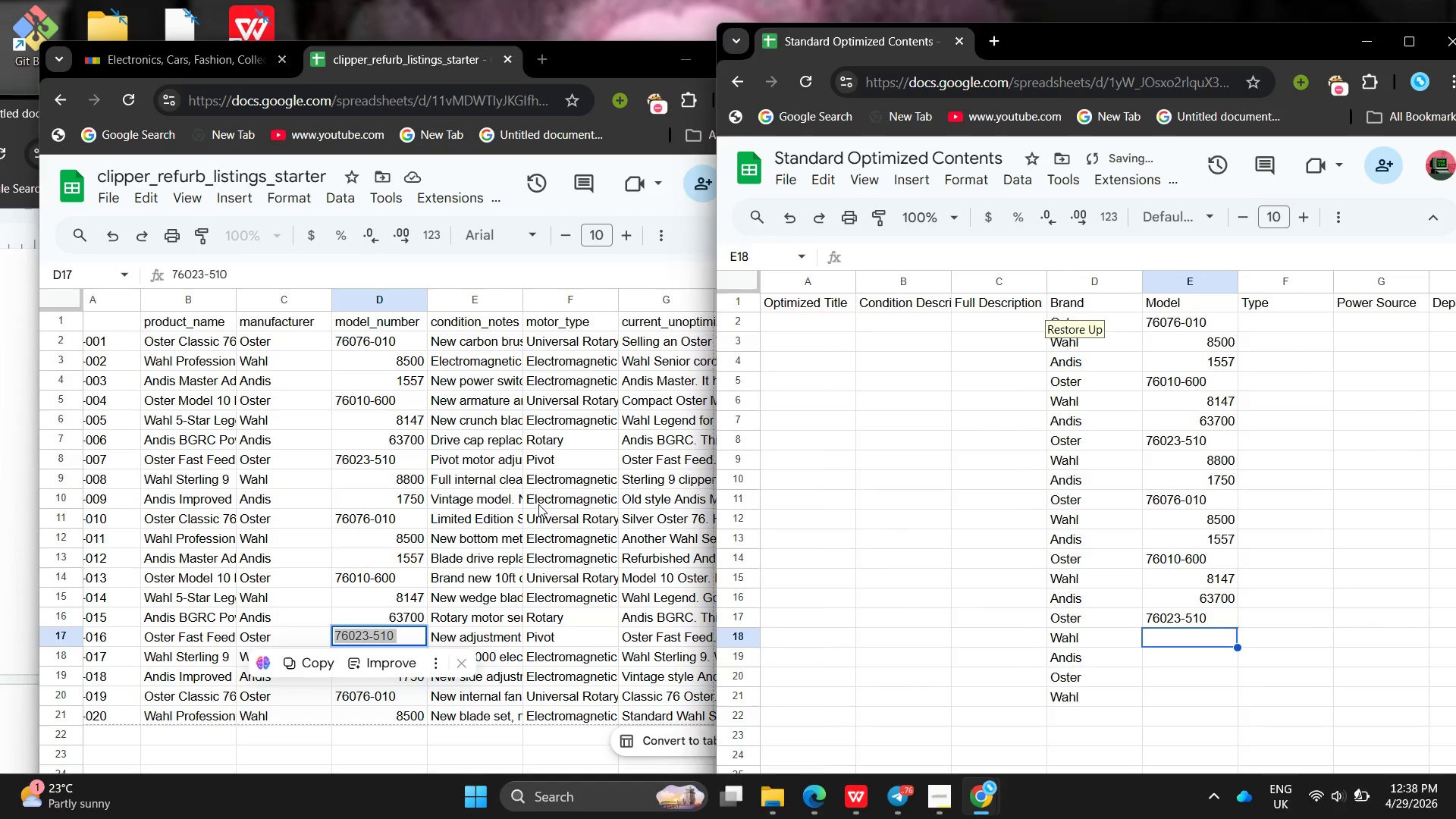 
double_click([538, 504])
 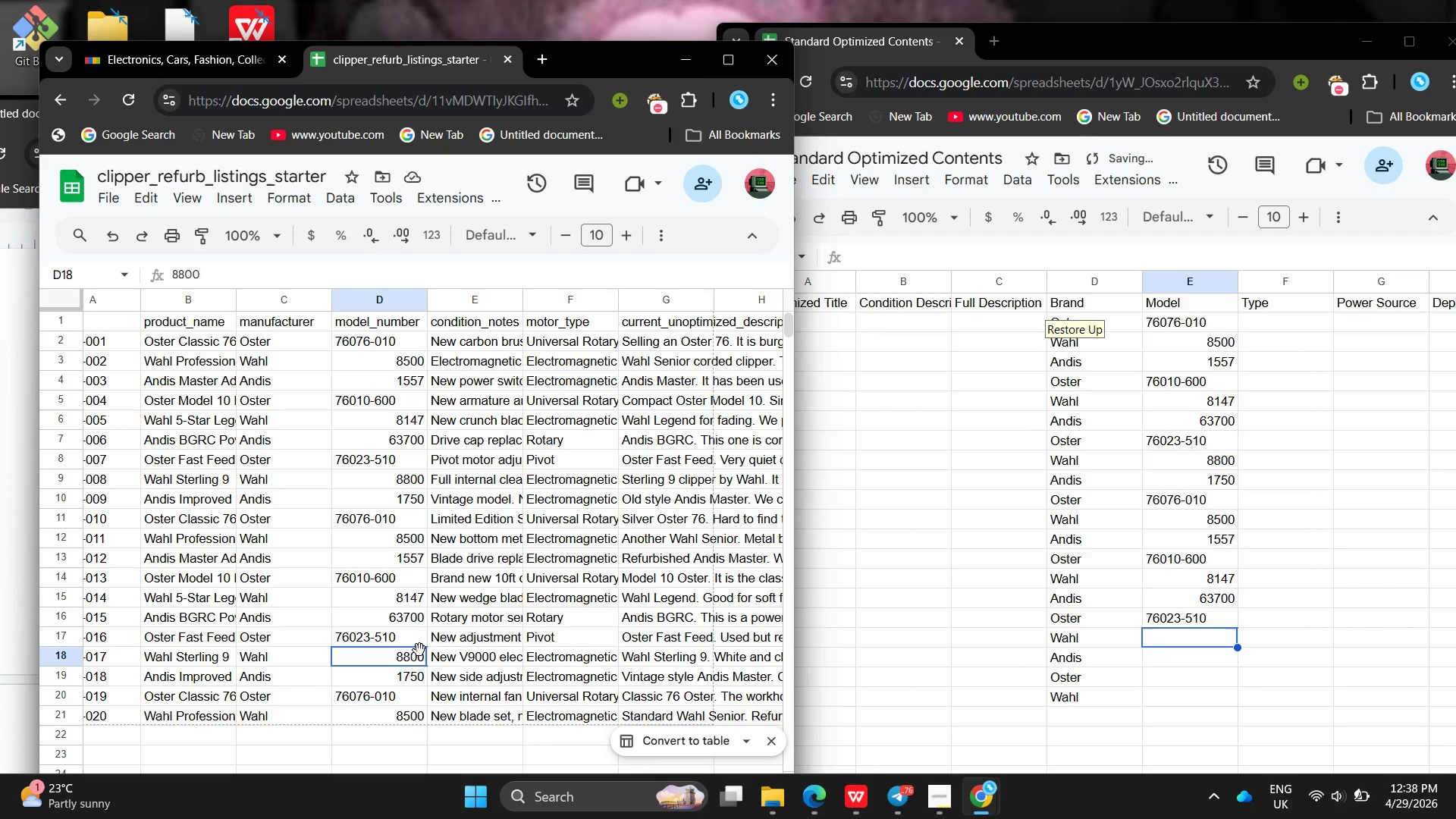 
double_click([419, 650])
 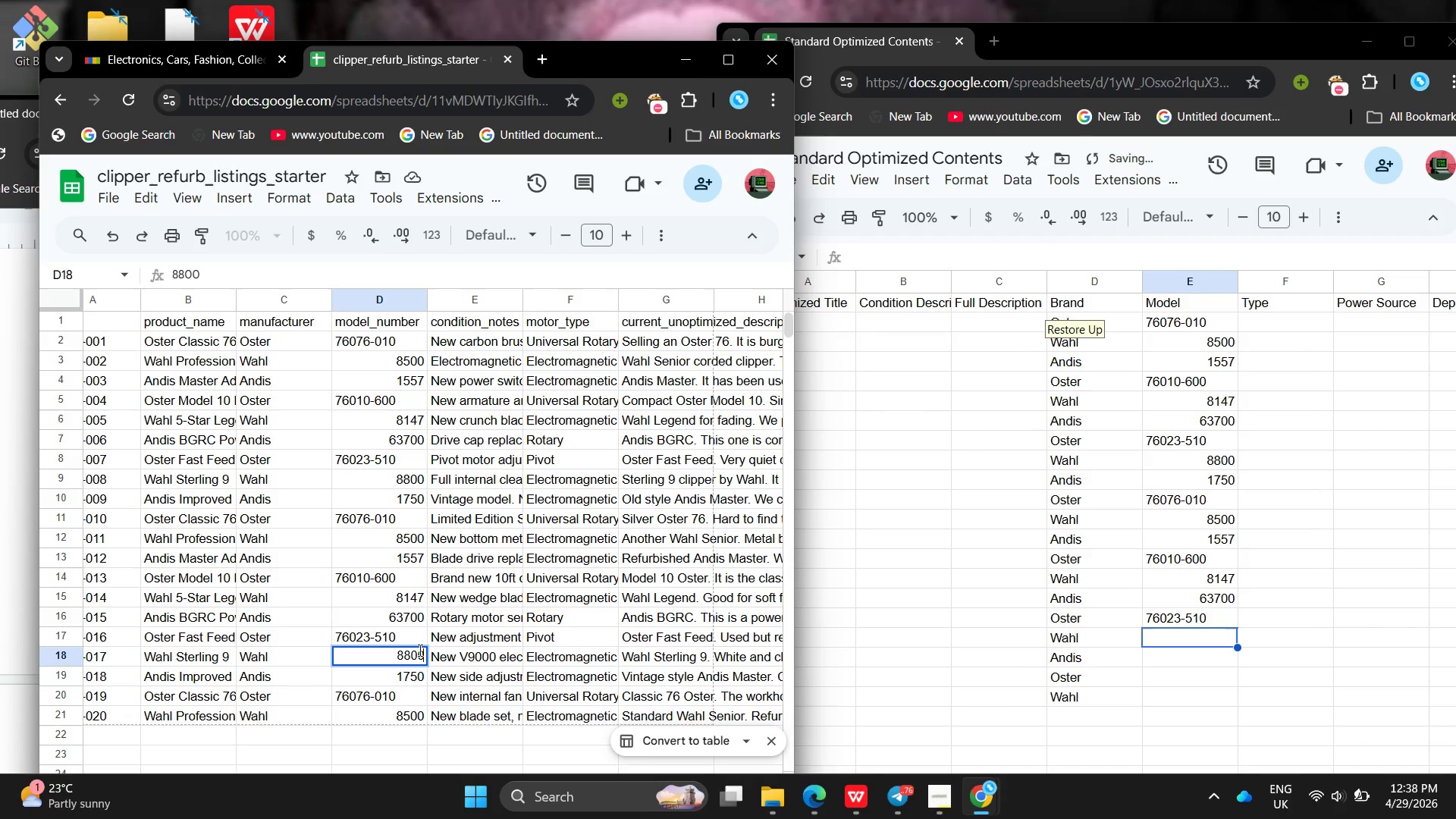 
key(Control+A)
 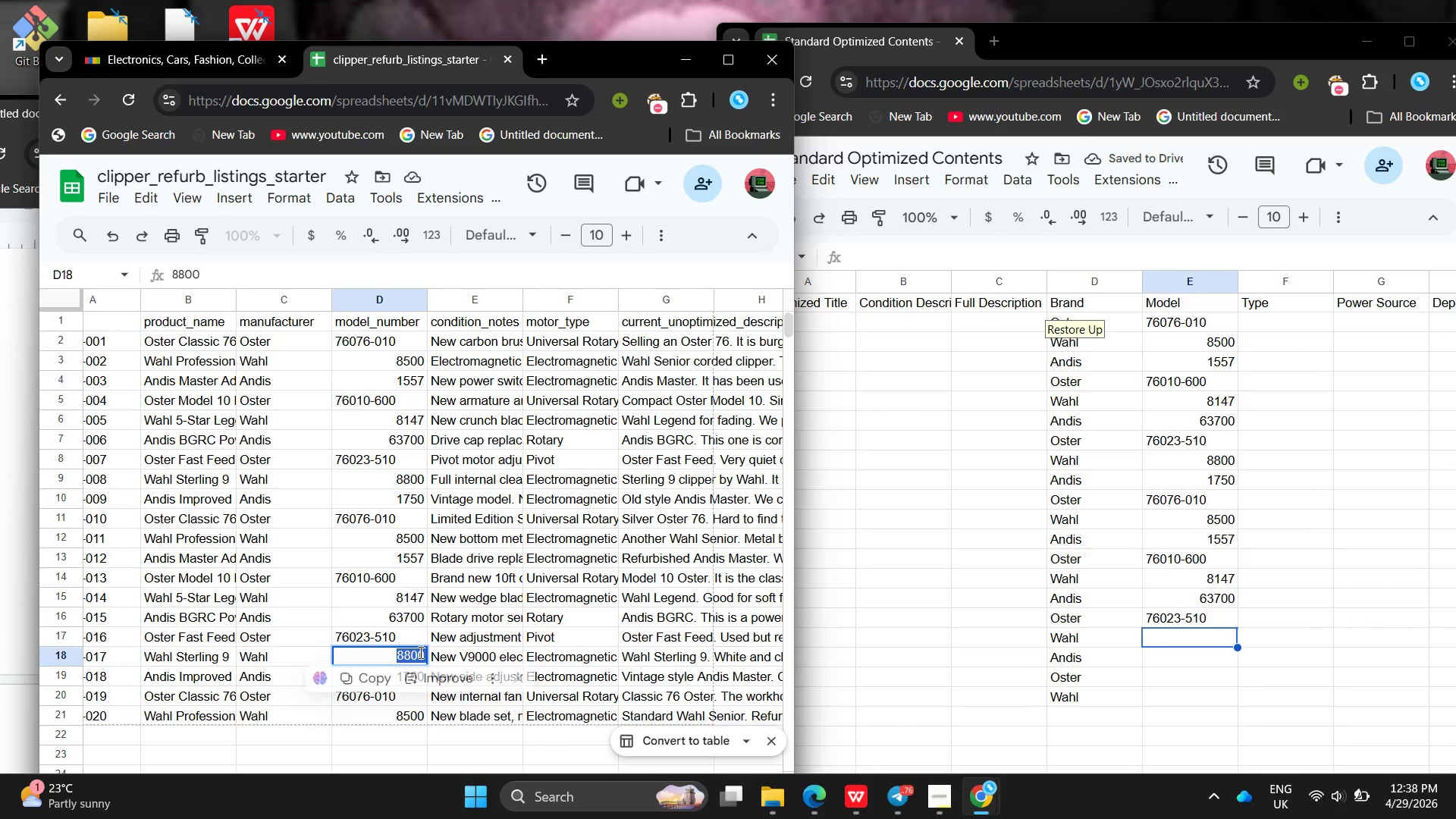 
key(Control+C)
 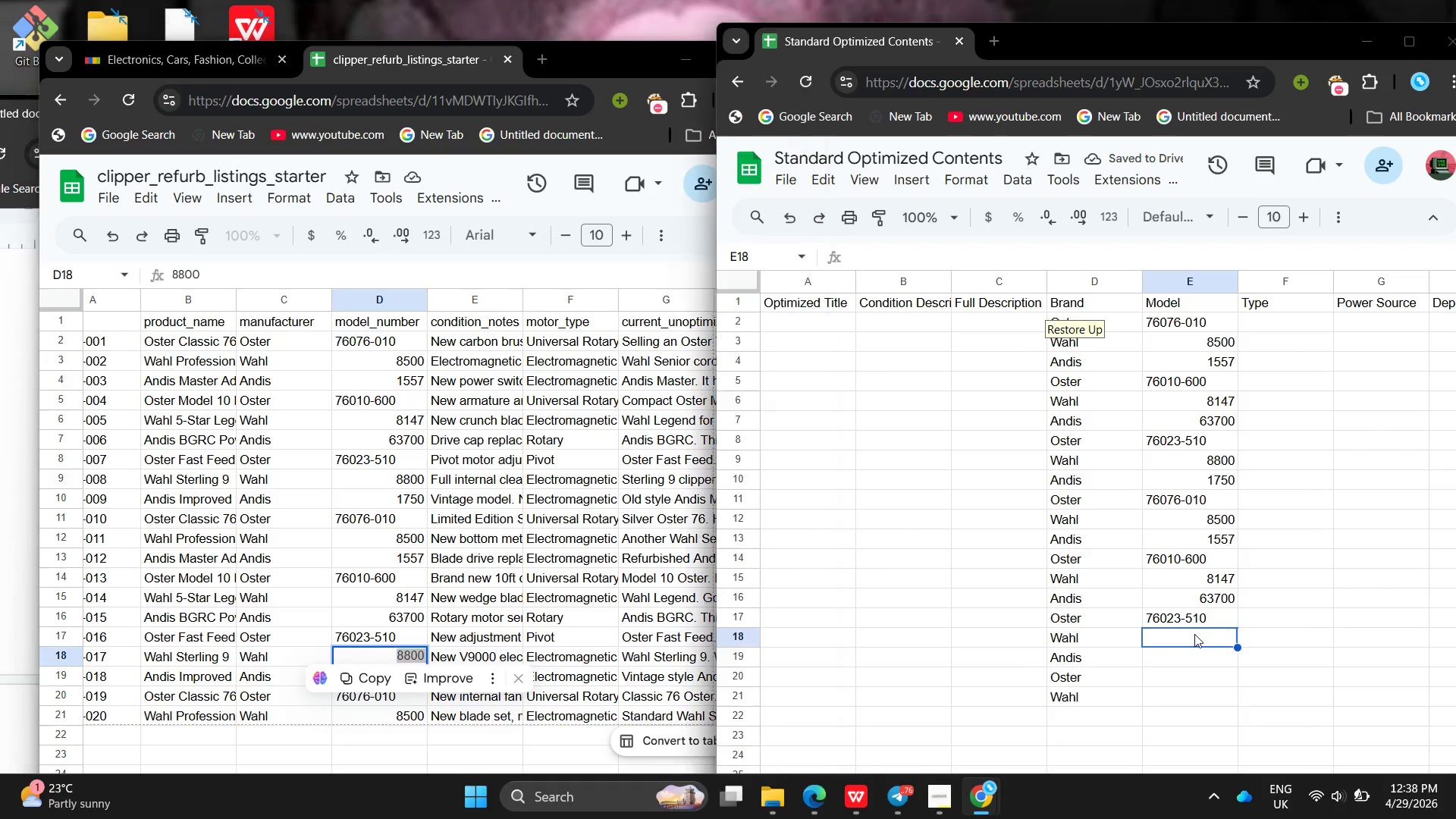 
double_click([1194, 634])
 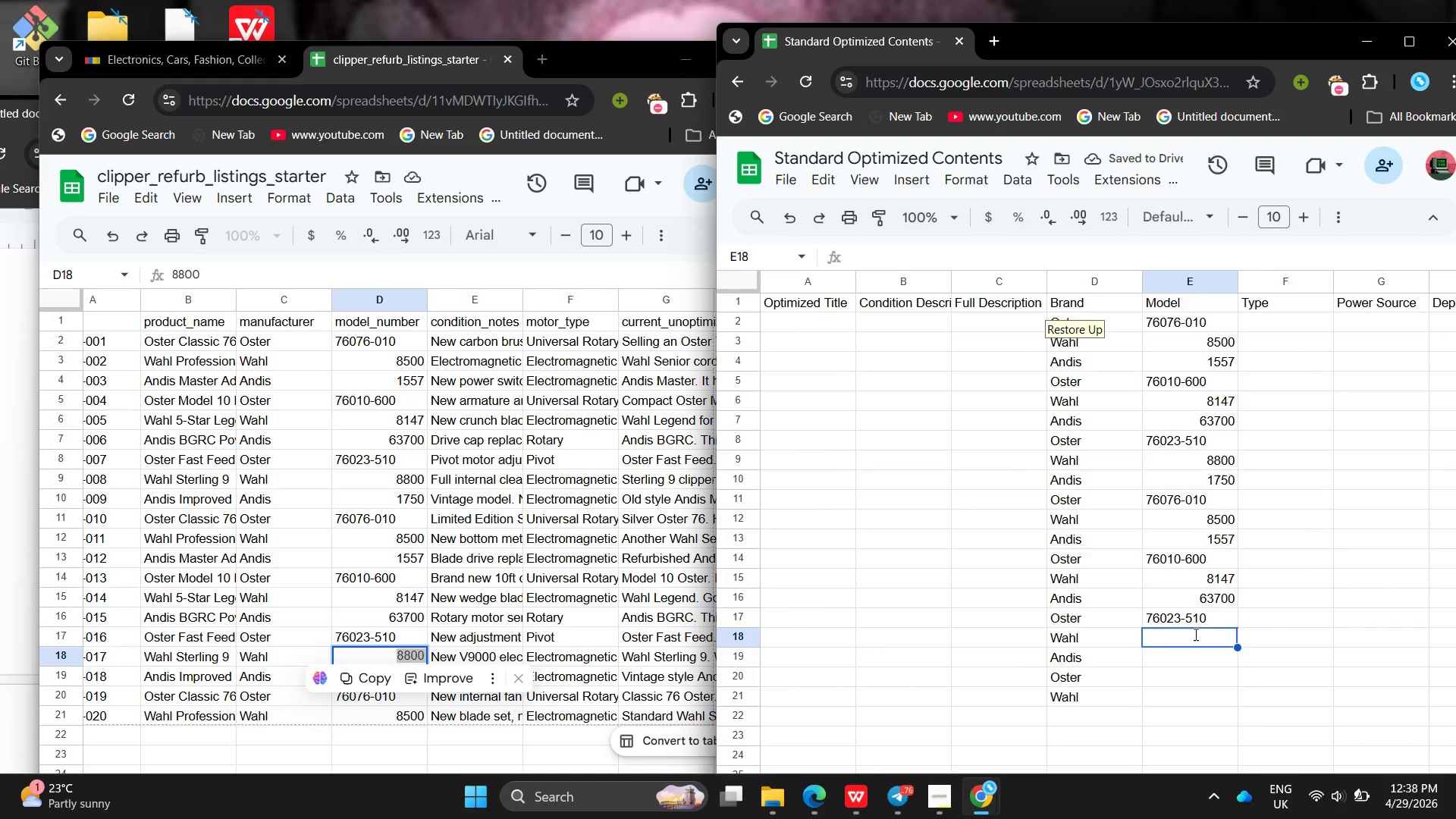 
key(Control+V)
 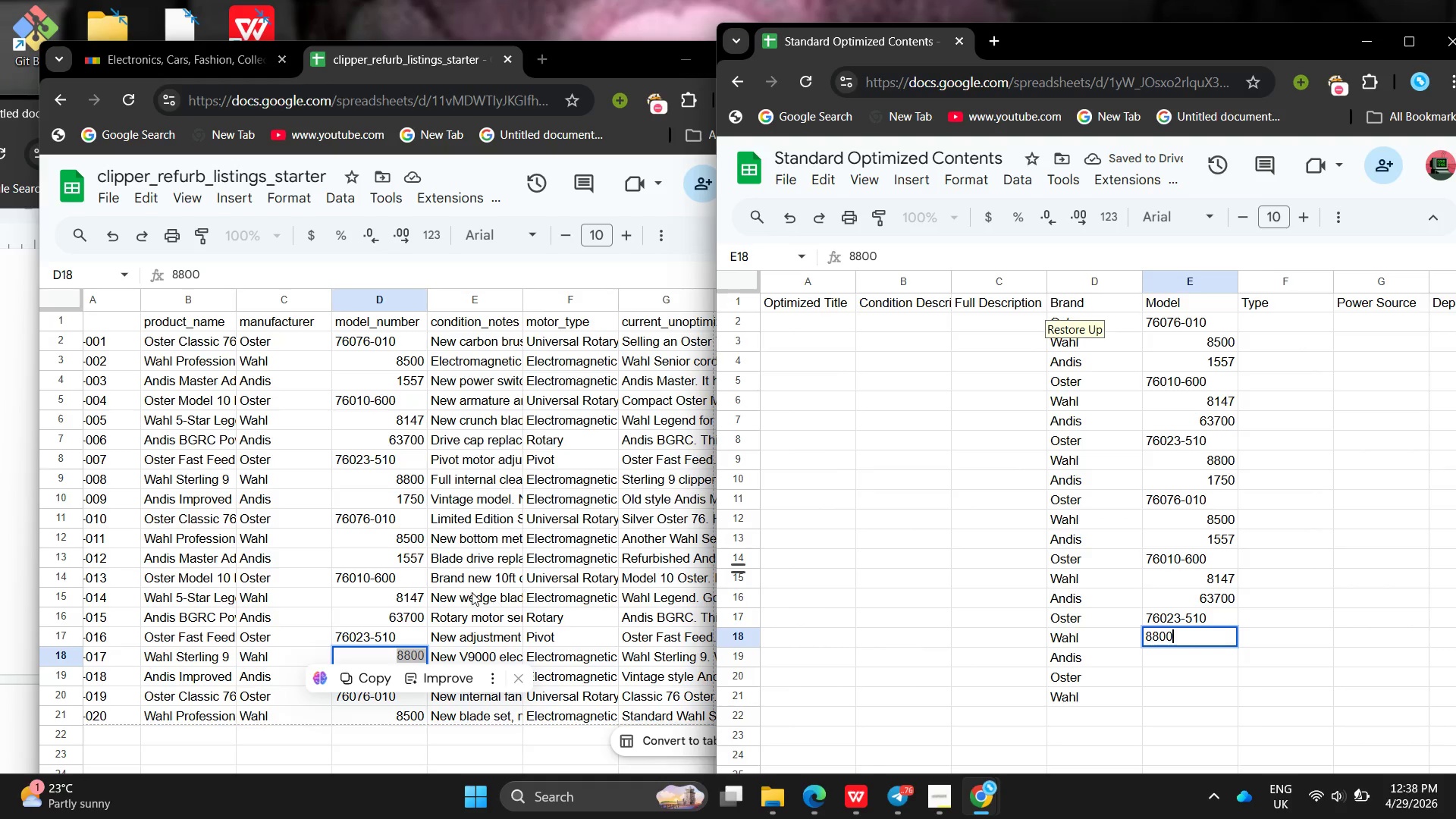 
left_click([457, 588])
 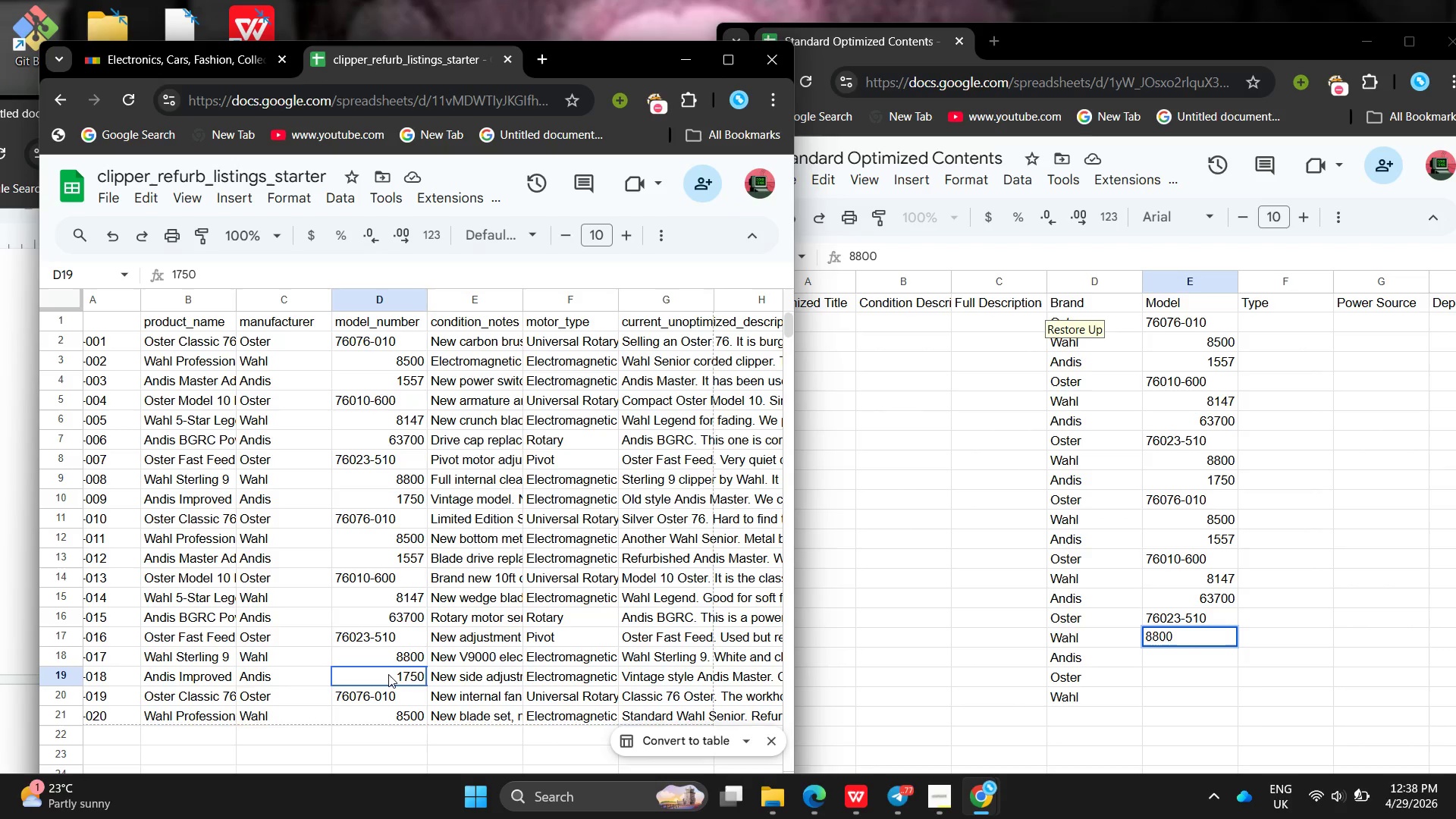 
double_click([388, 674])
 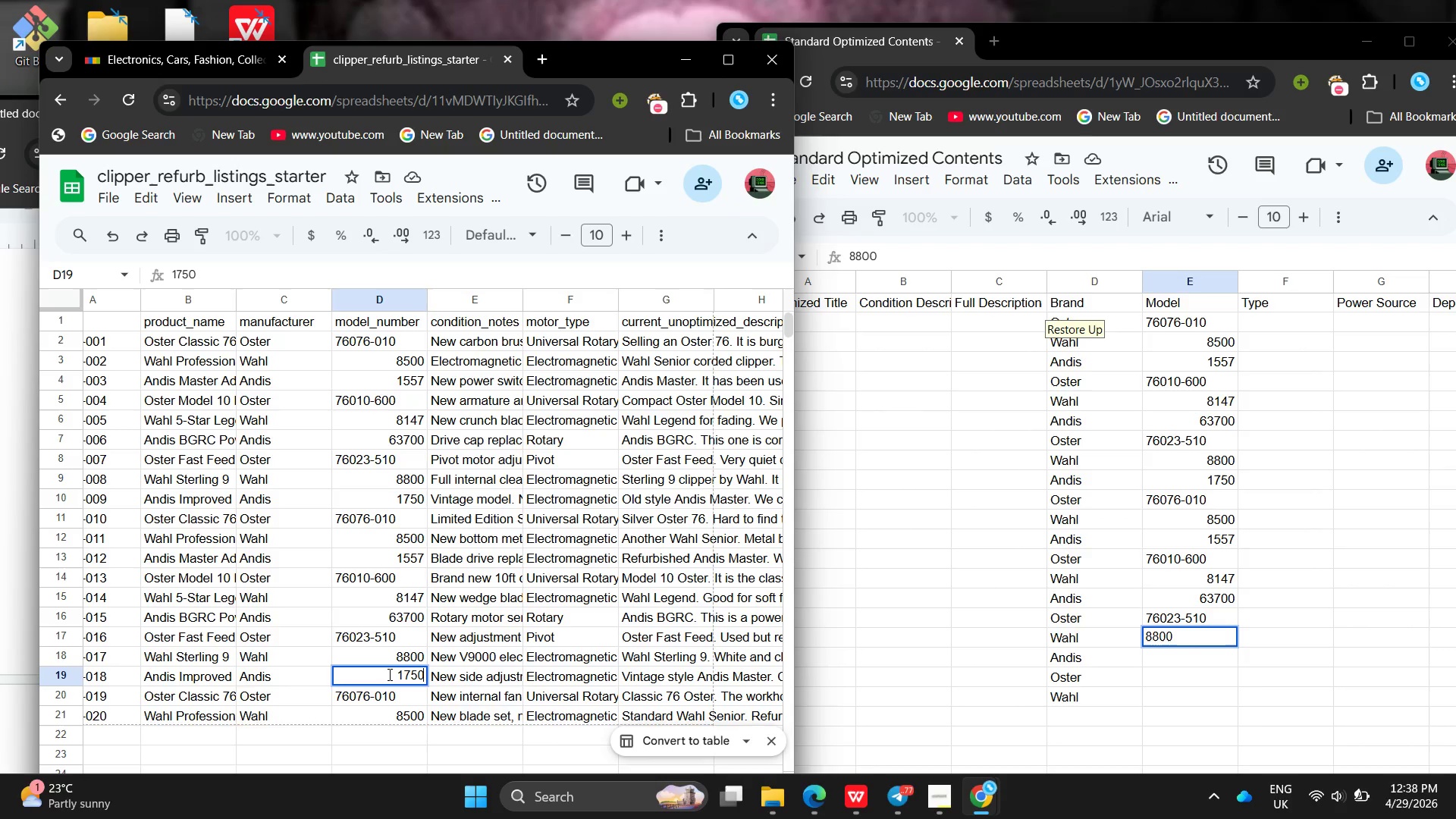 
key(Control+A)
 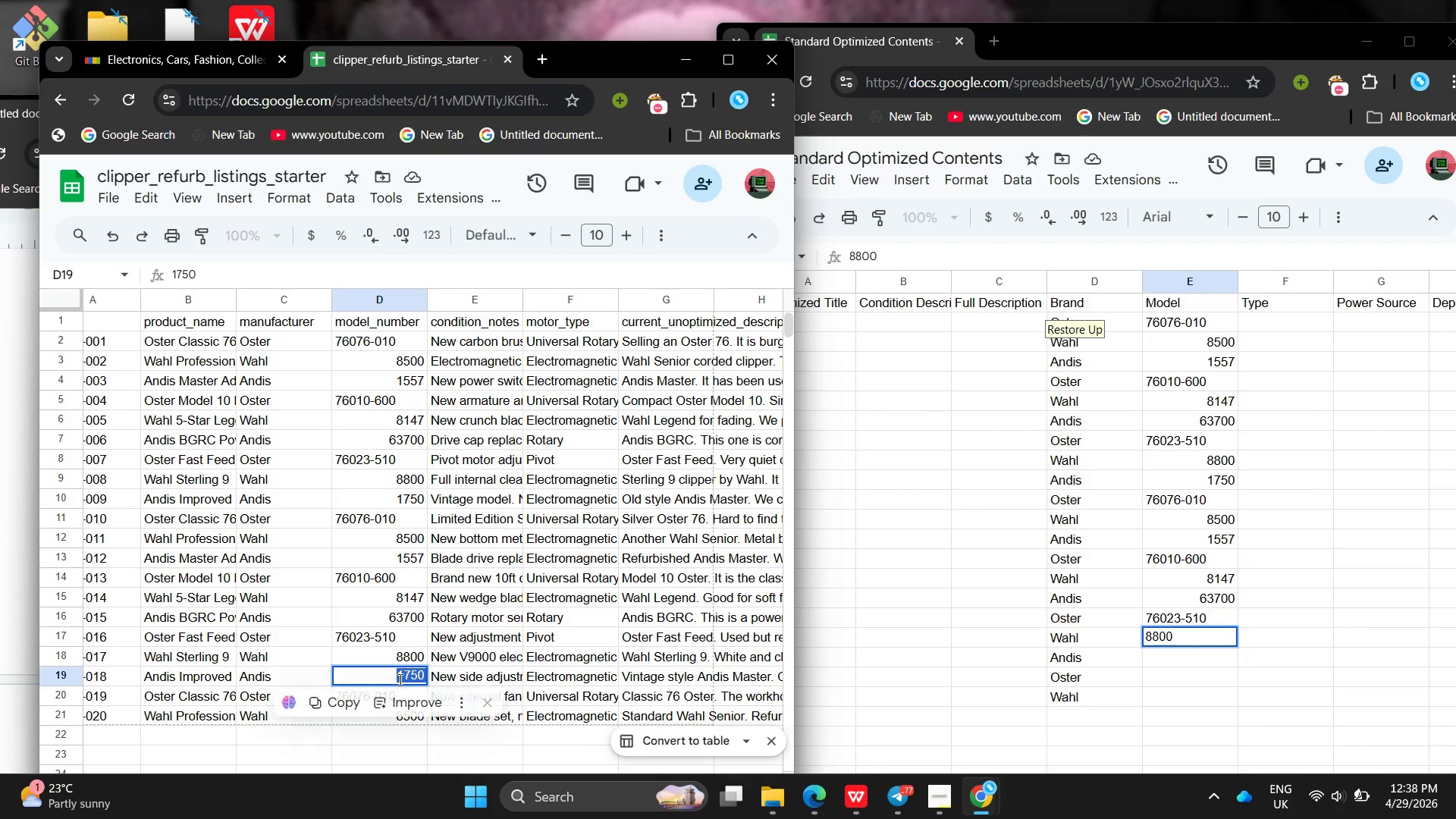 
key(Control+C)
 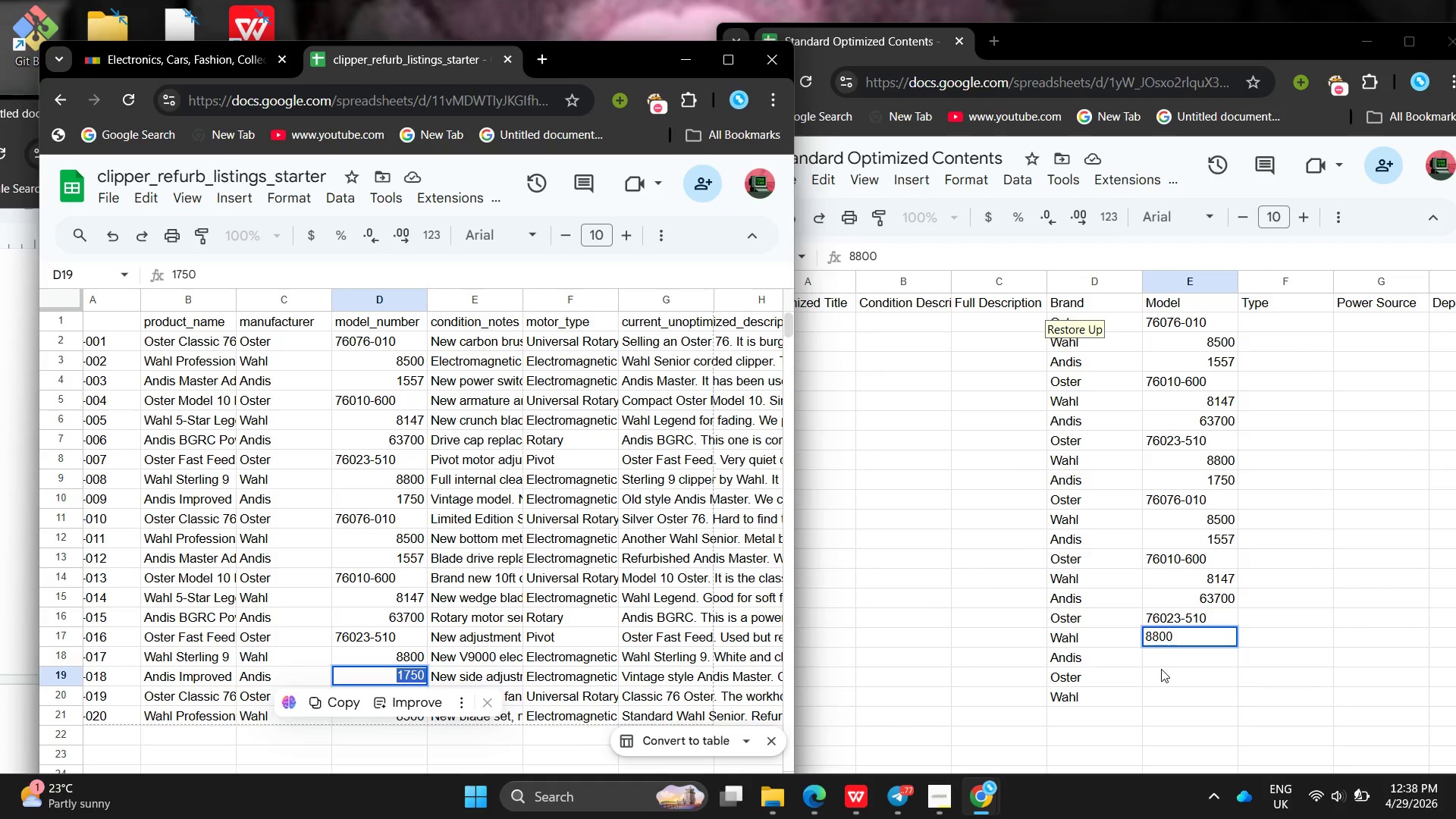 
left_click([1161, 669])
 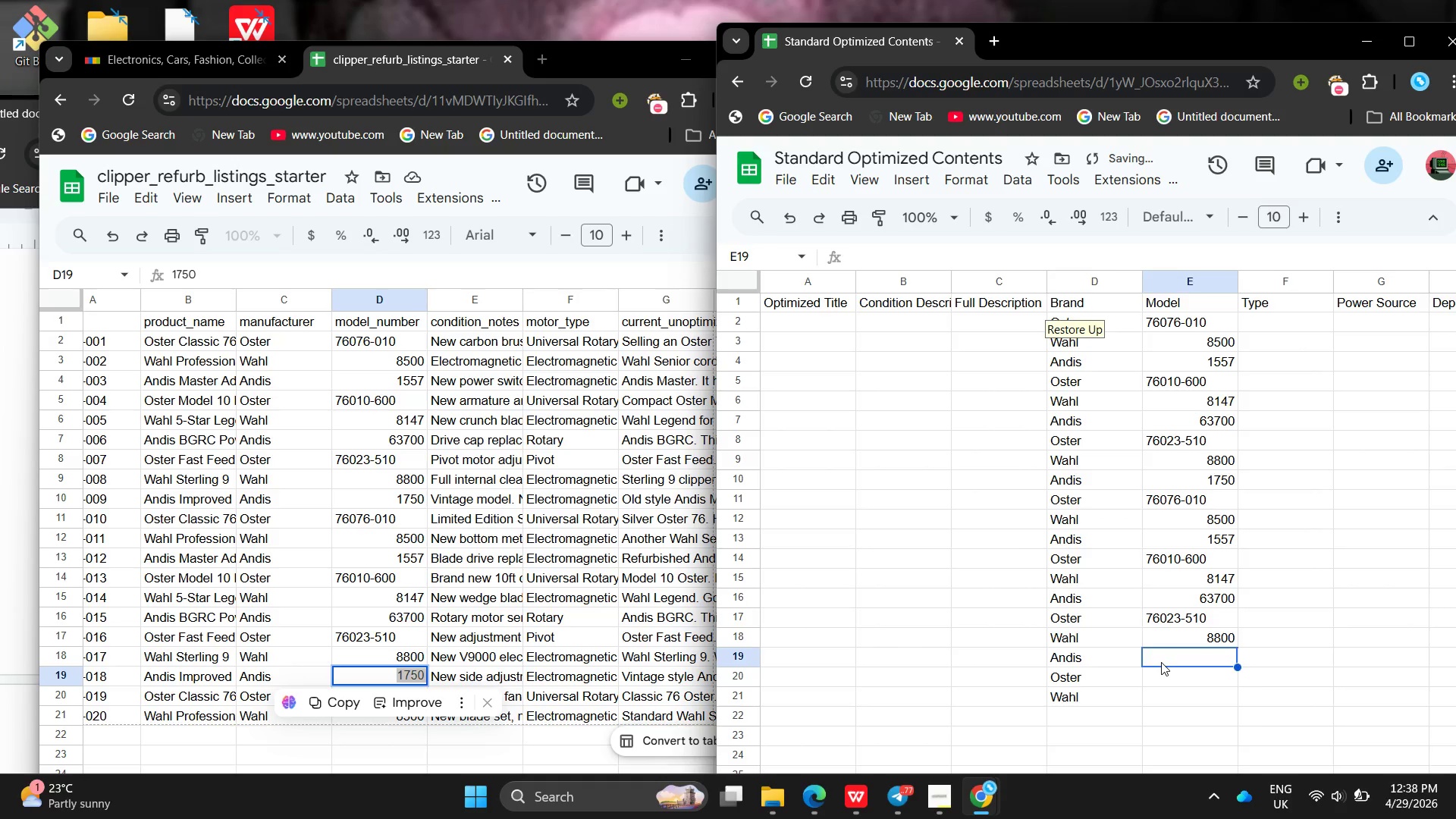 
double_click([1161, 662])
 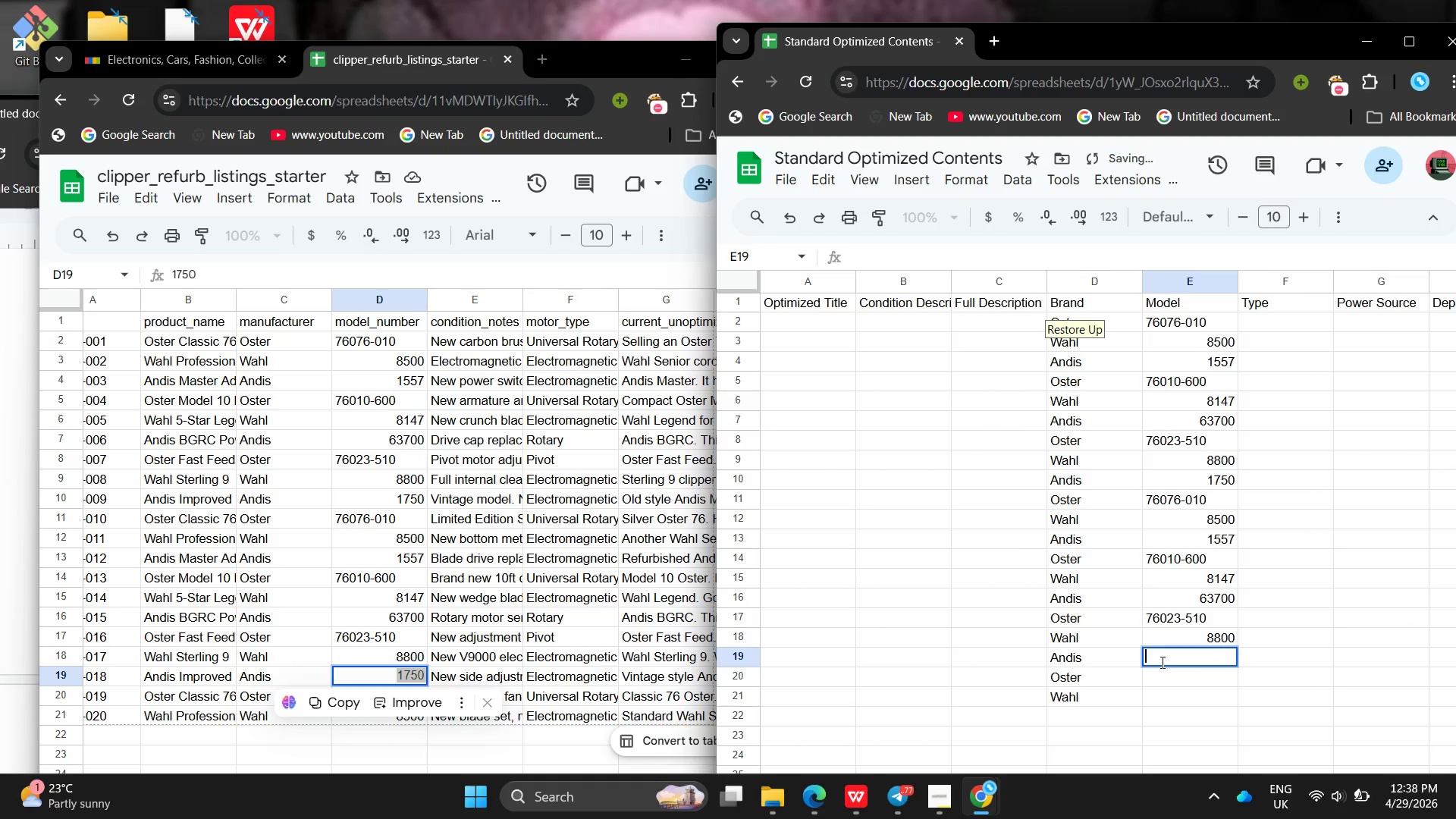 
key(Control+V)
 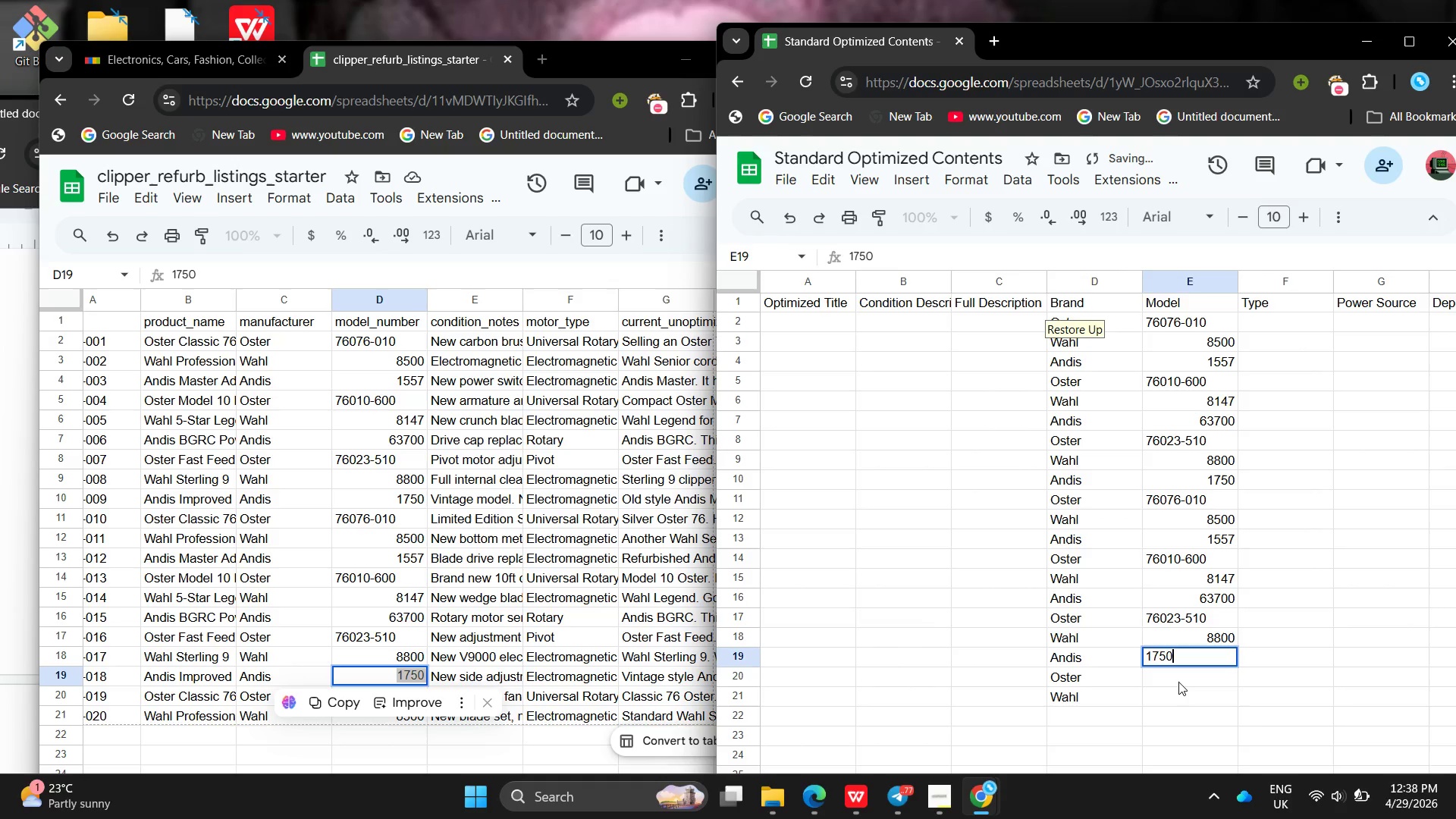 
left_click([1178, 682])
 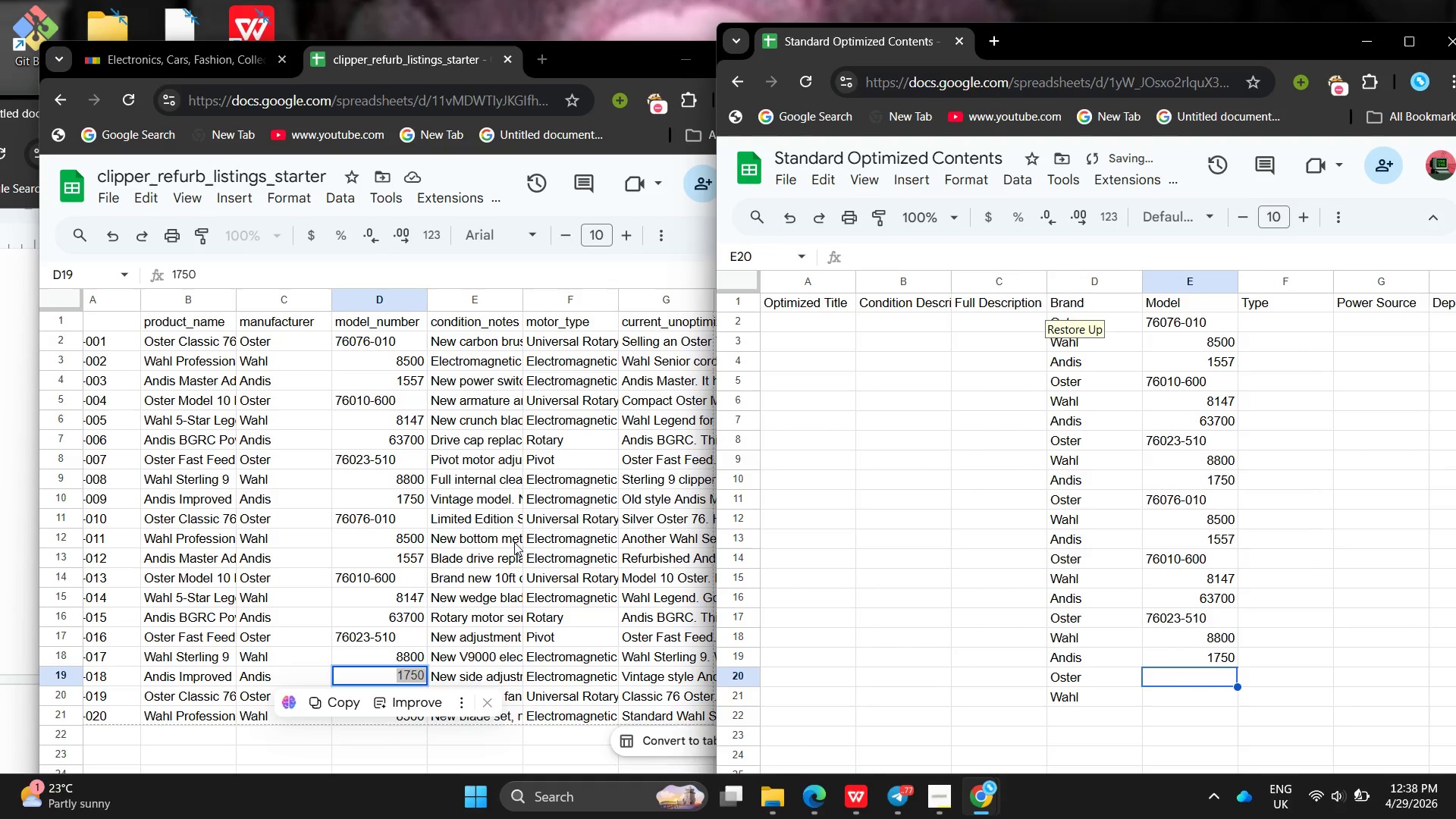 
left_click([431, 516])
 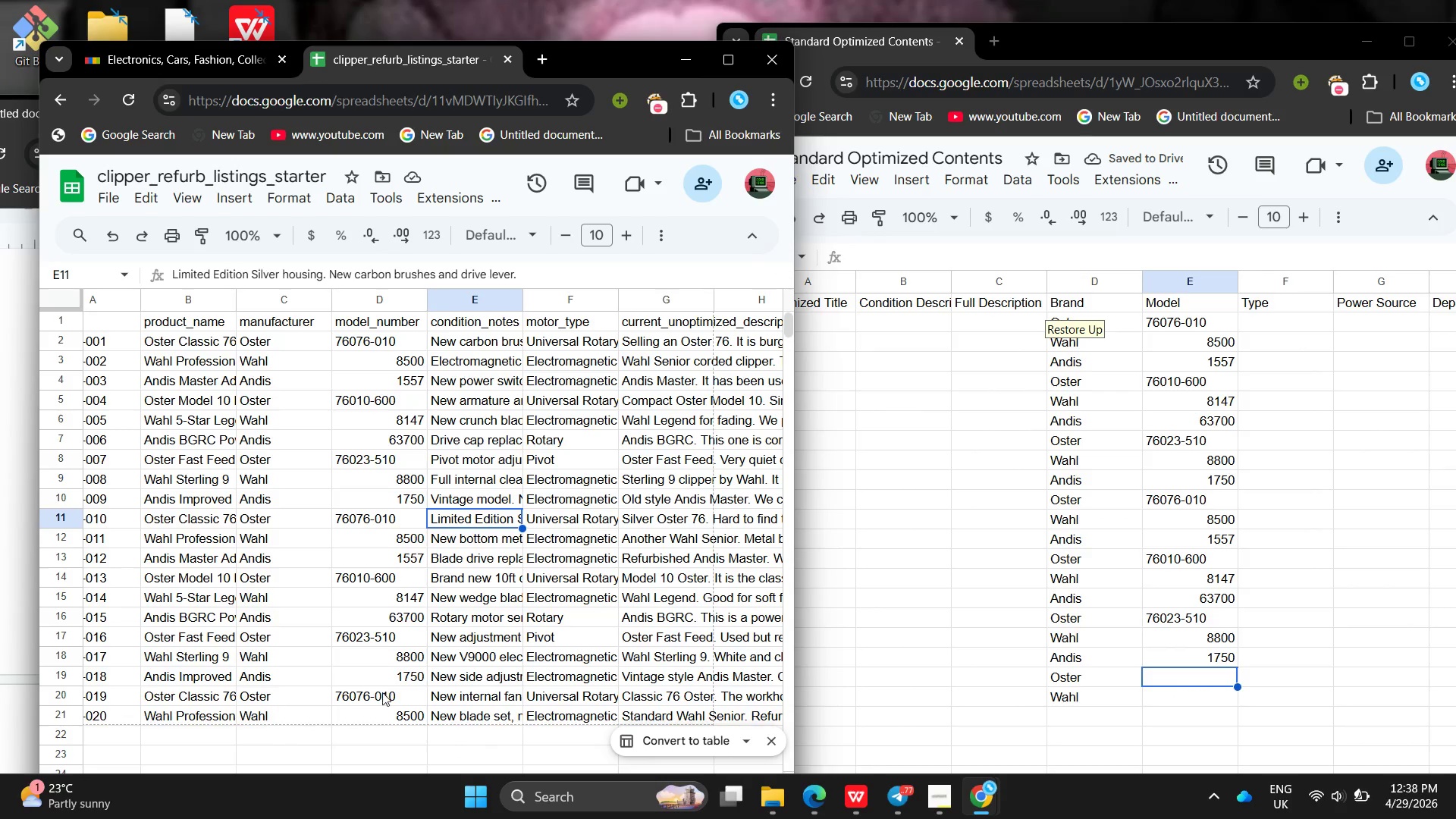 
key(Control+A)
 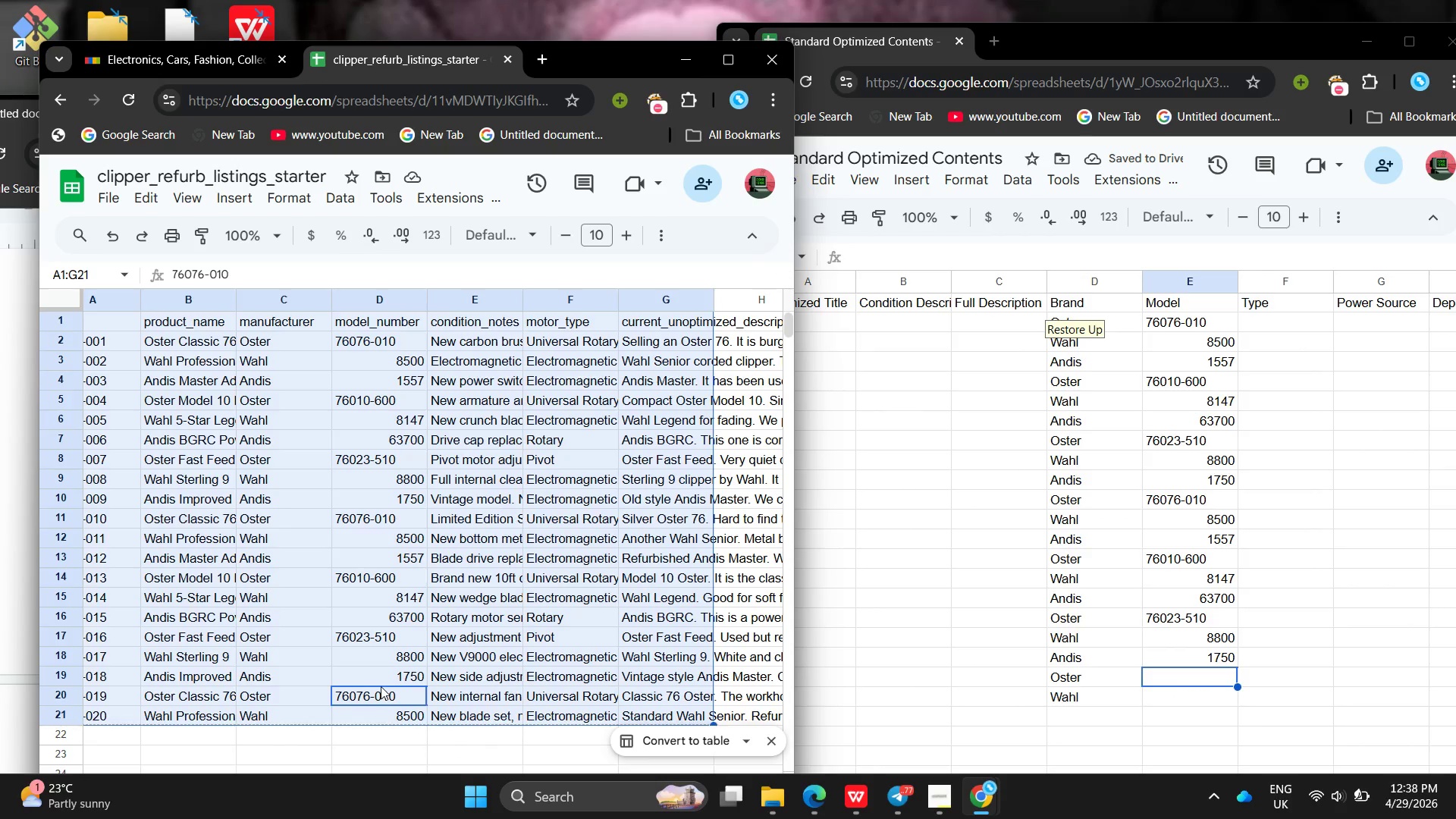 
left_click([381, 686])
 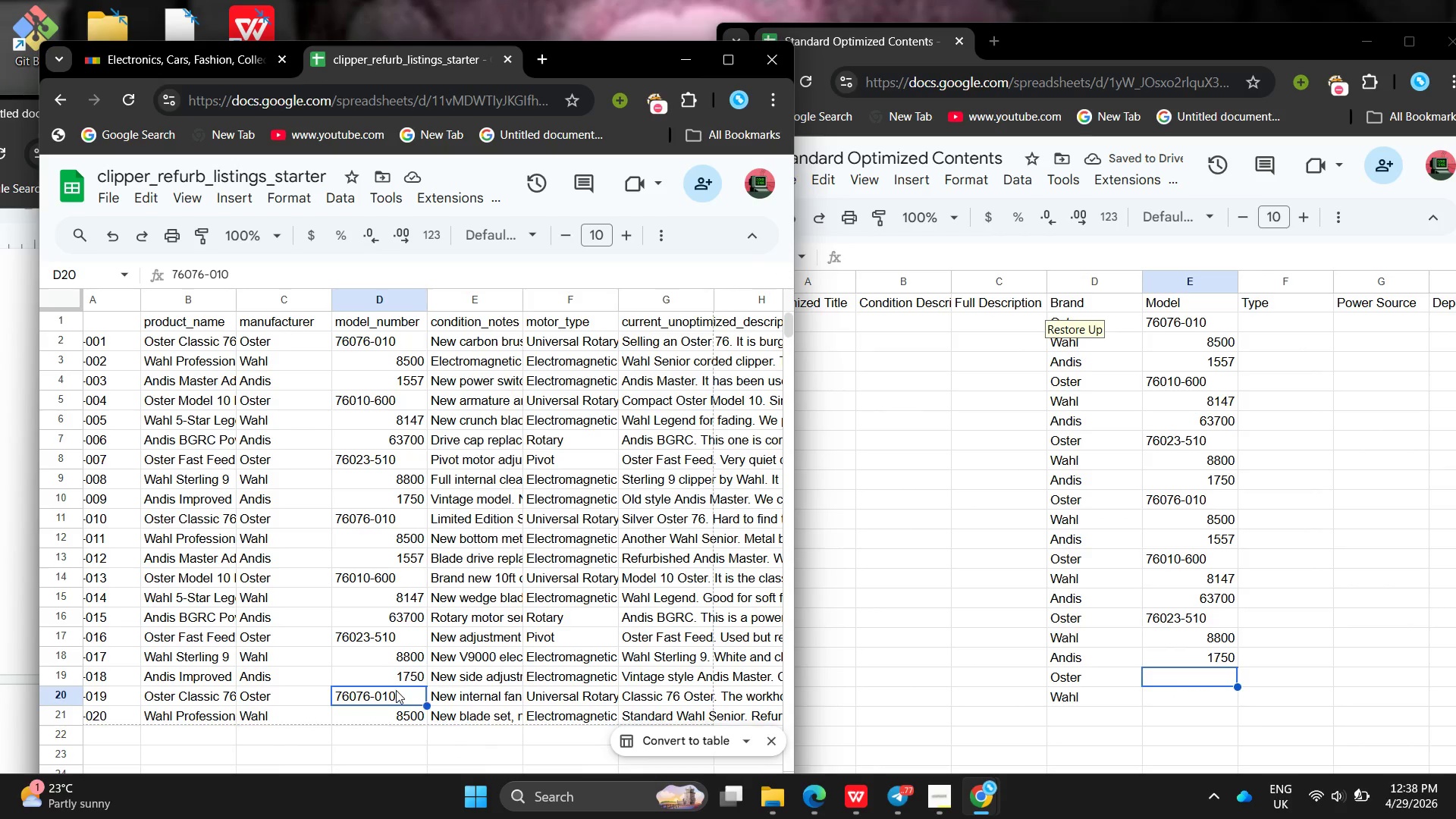 
double_click([396, 690])
 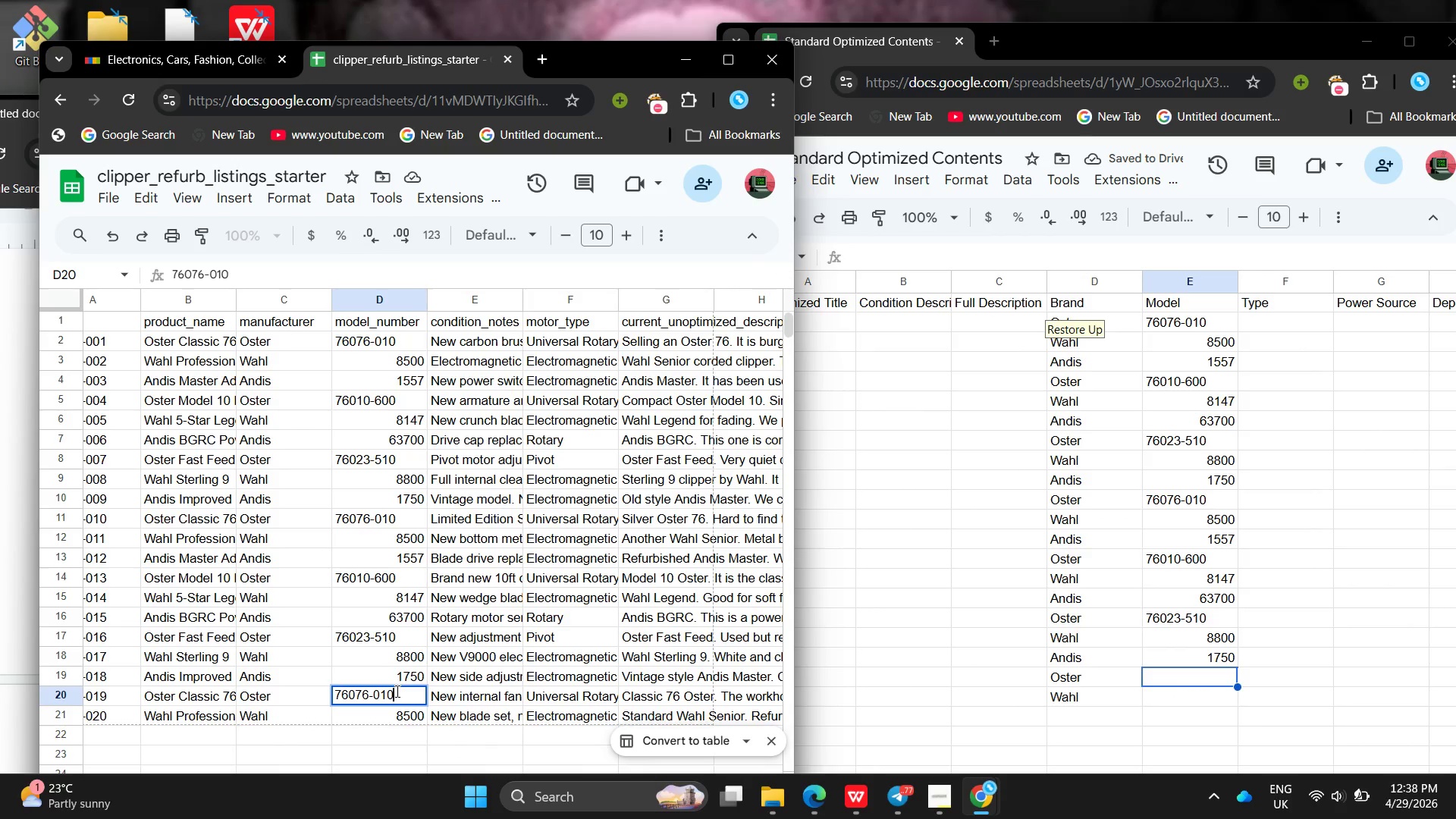 
key(Control+A)
 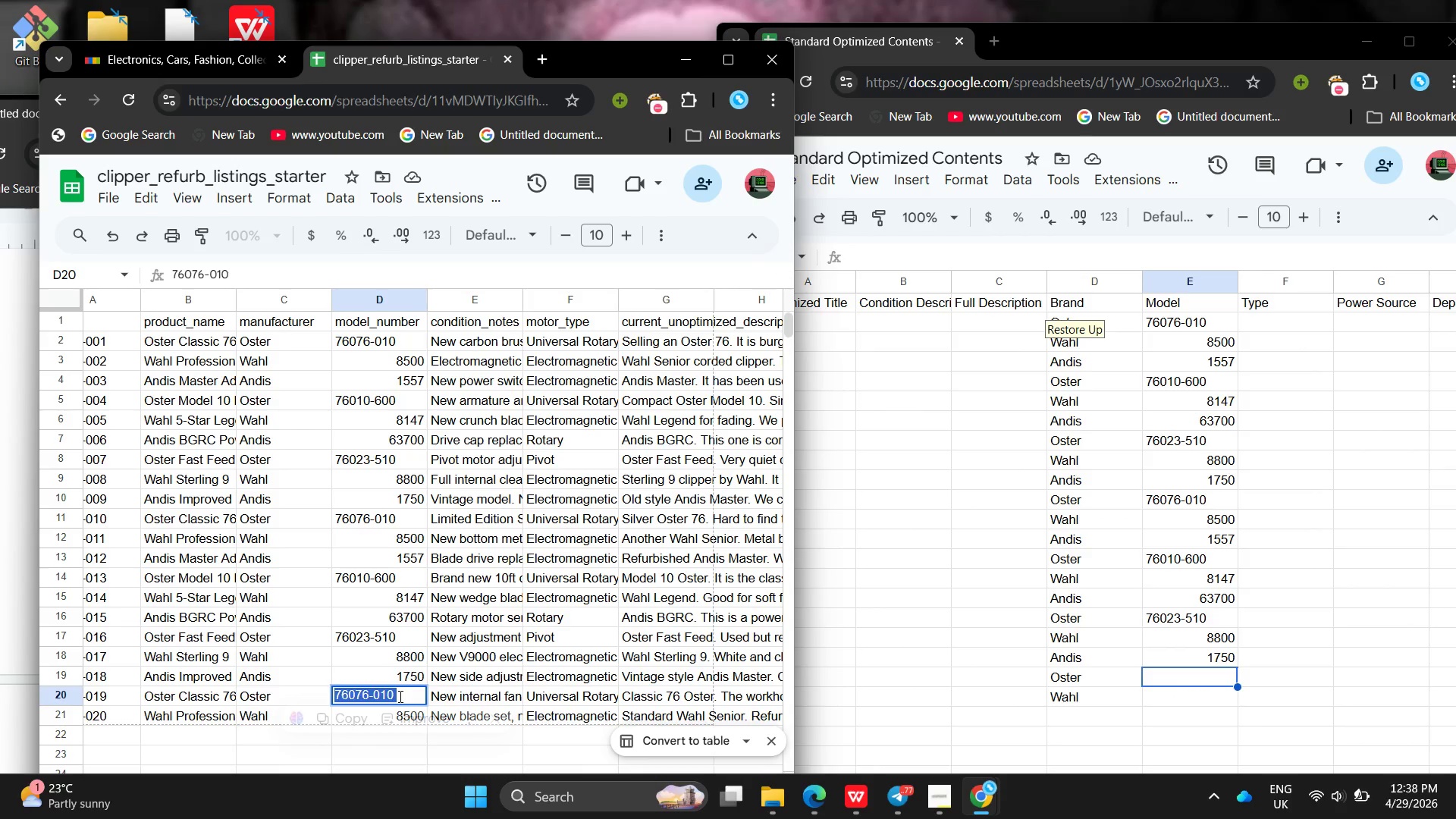 
key(Control+C)
 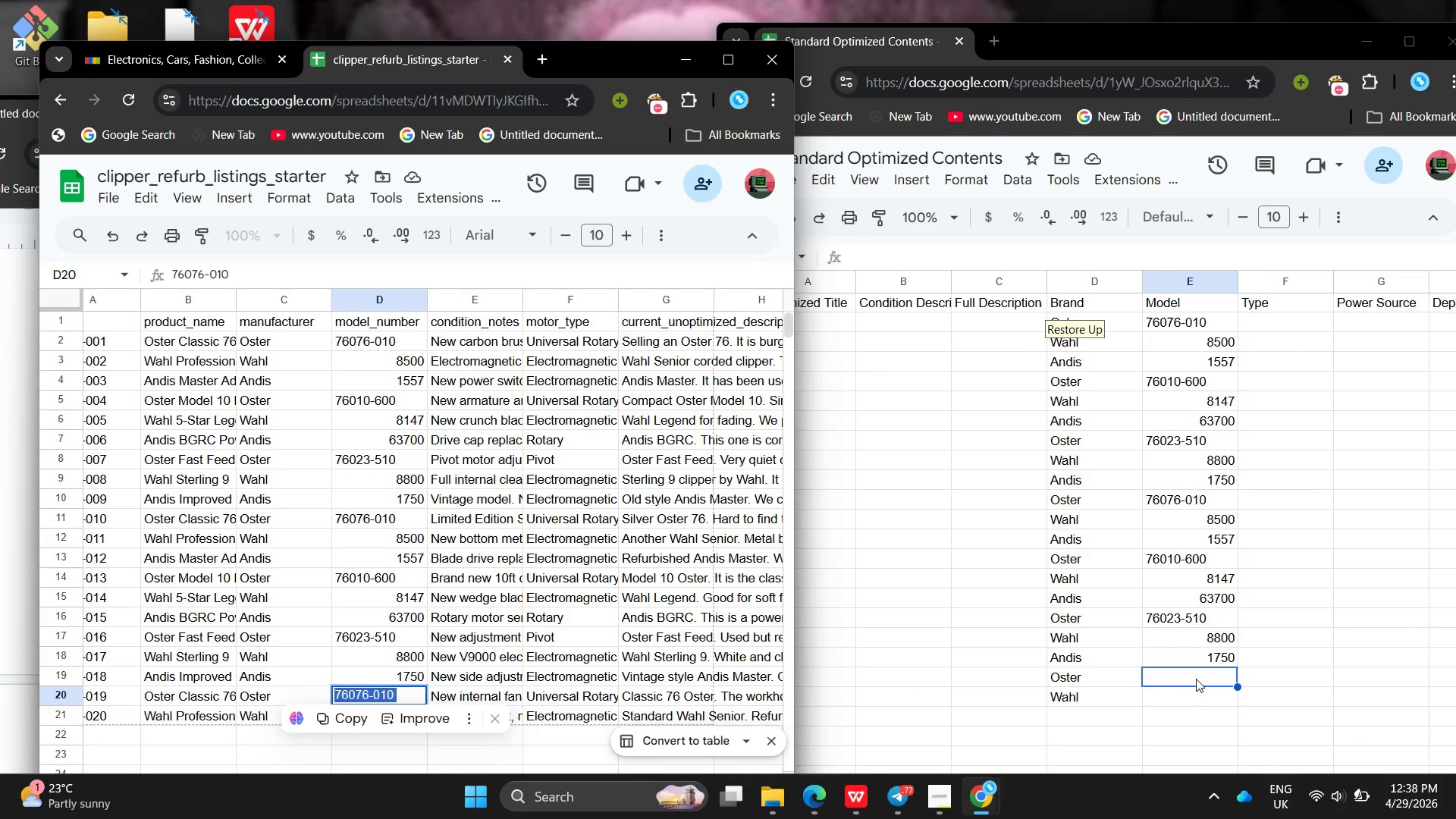 
double_click([1197, 680])
 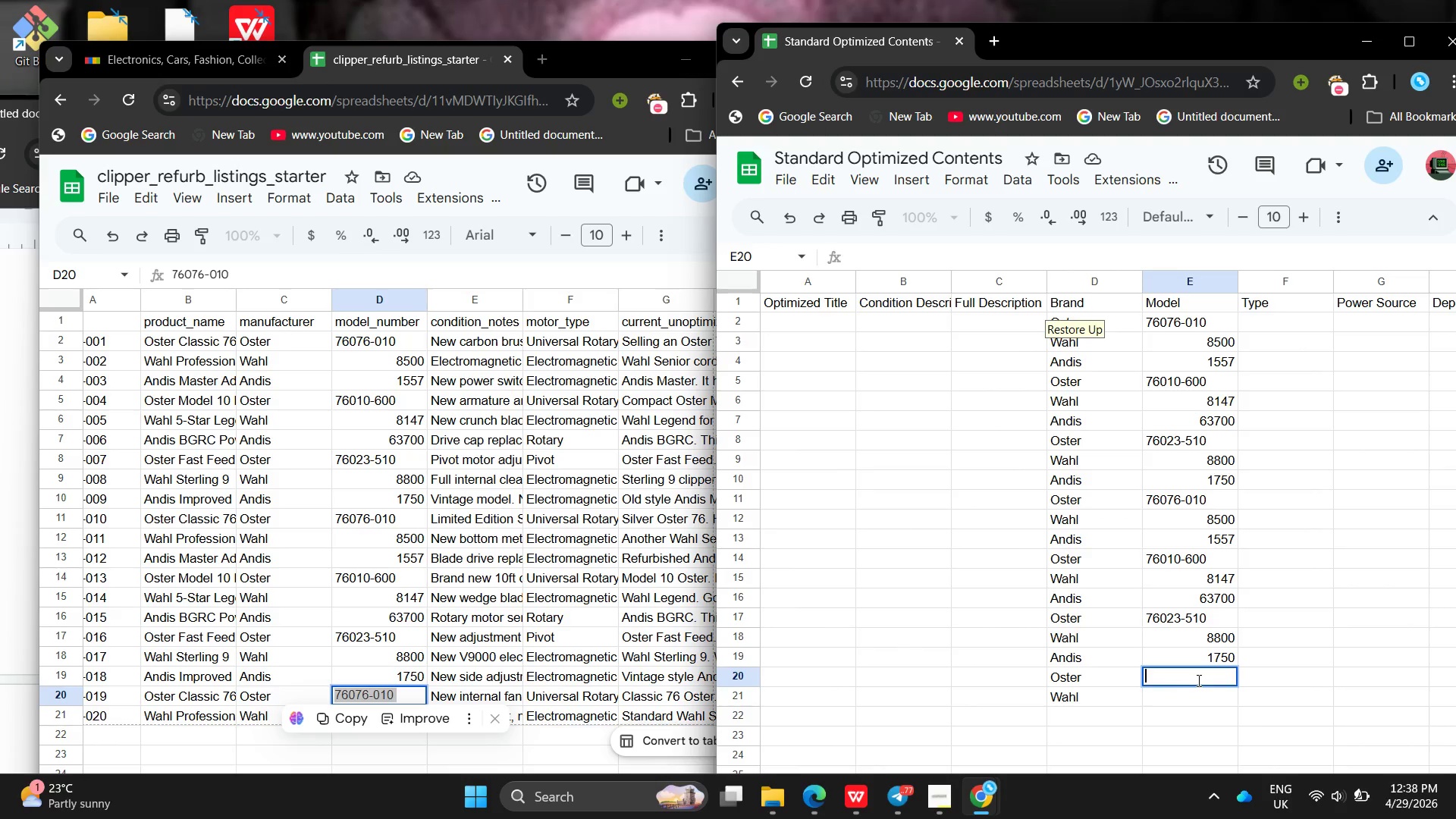 
key(Control+V)
 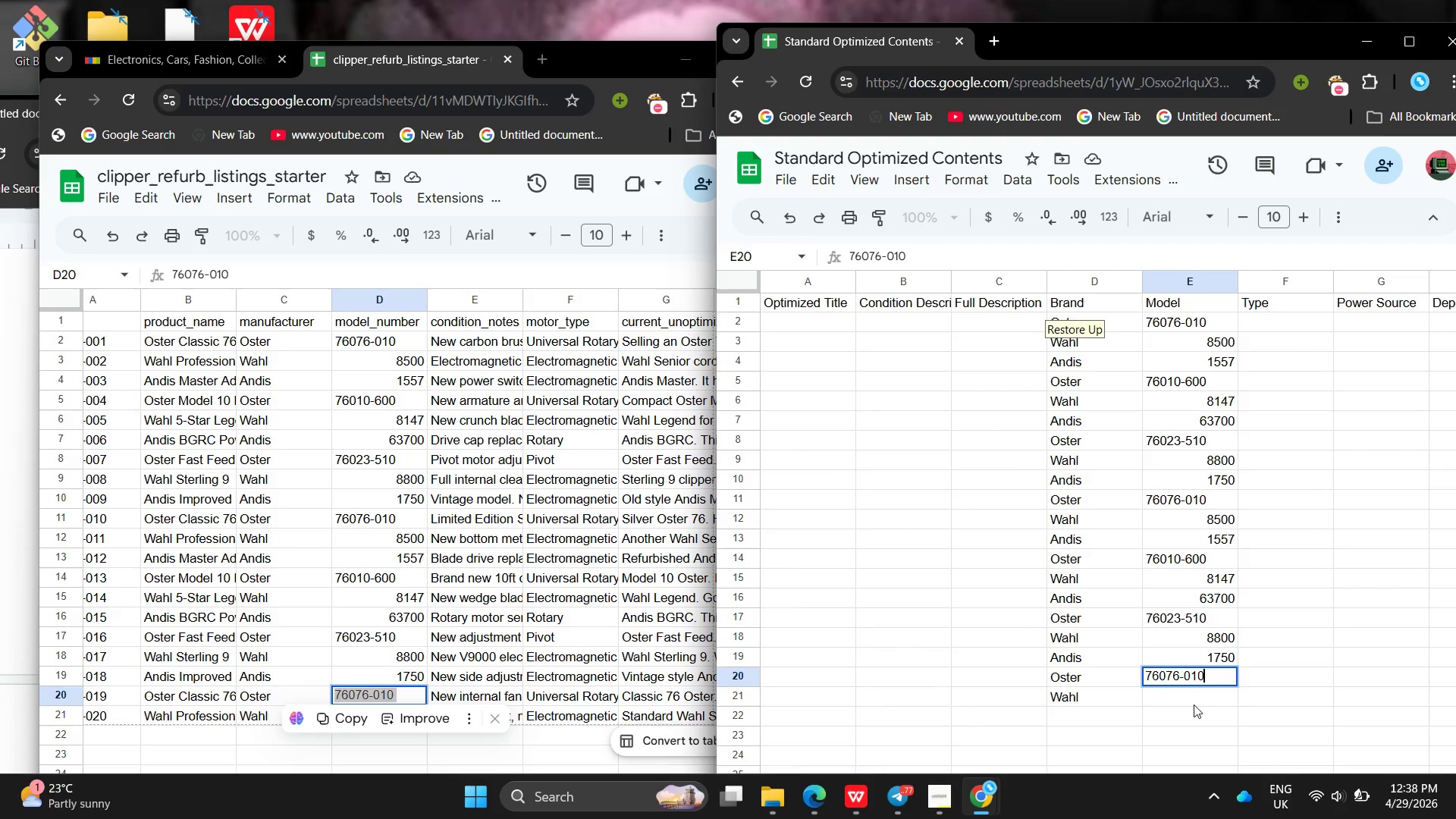 
left_click([1194, 704])
 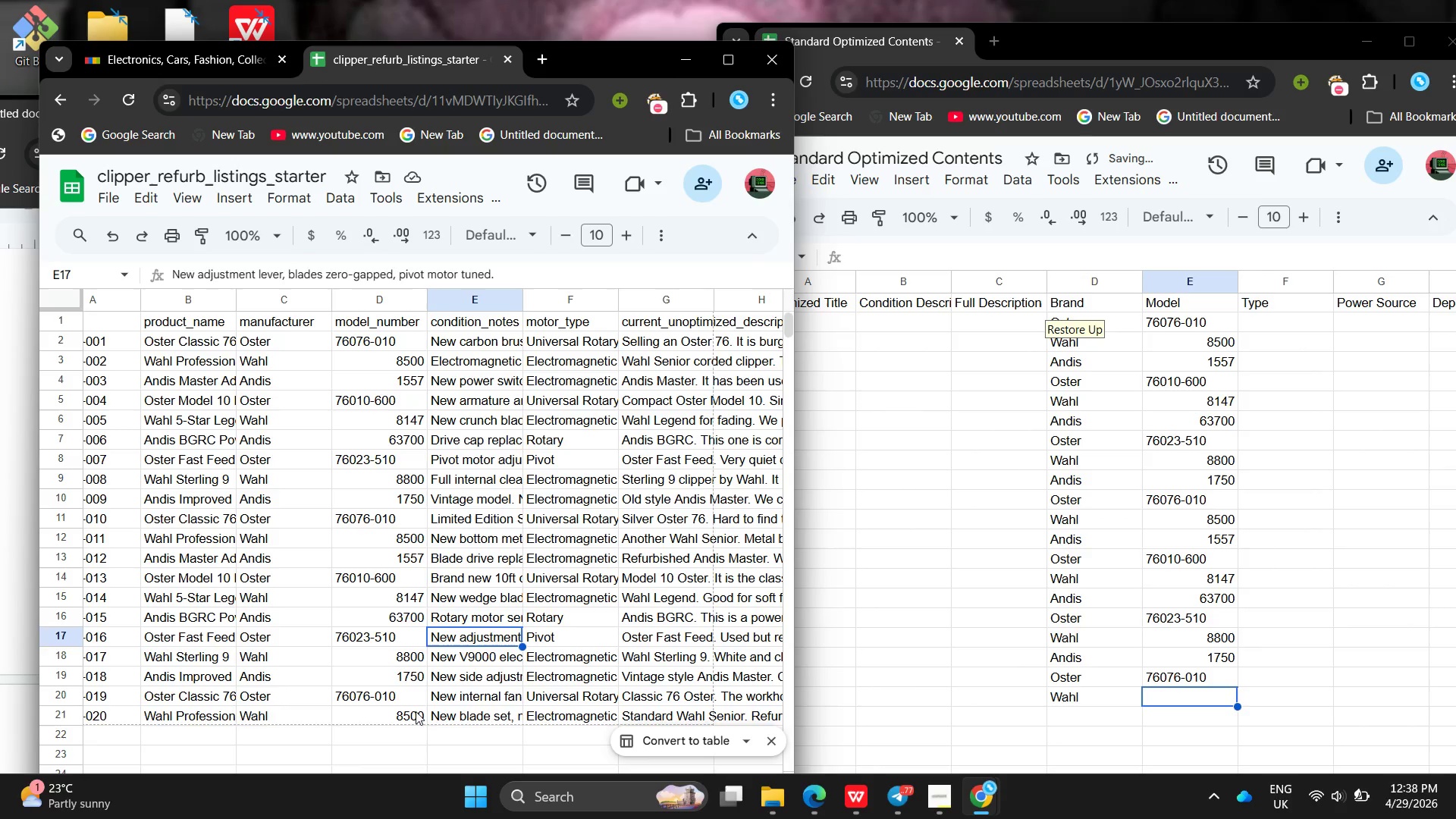 
double_click([415, 711])
 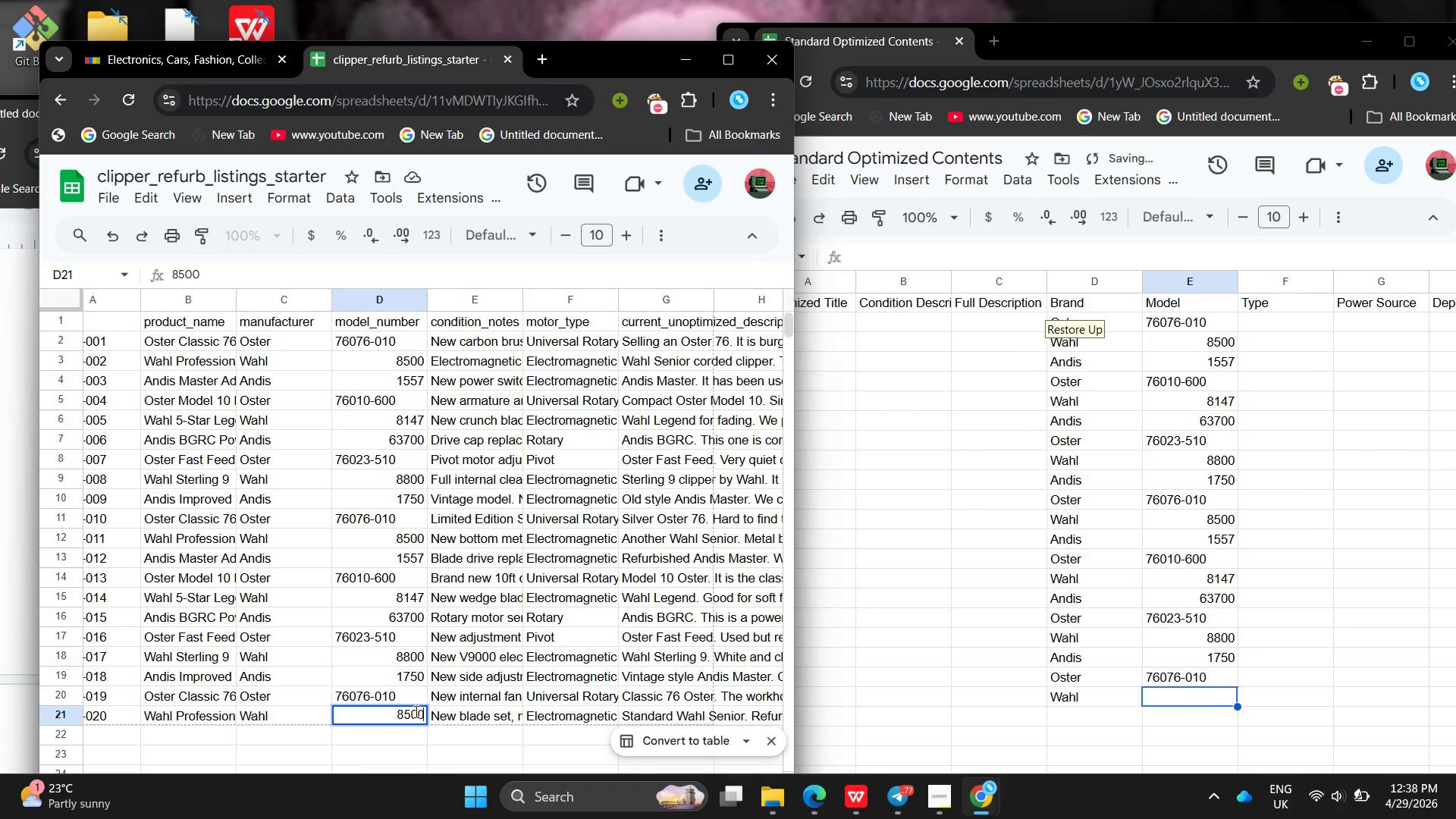 
key(Control+A)
 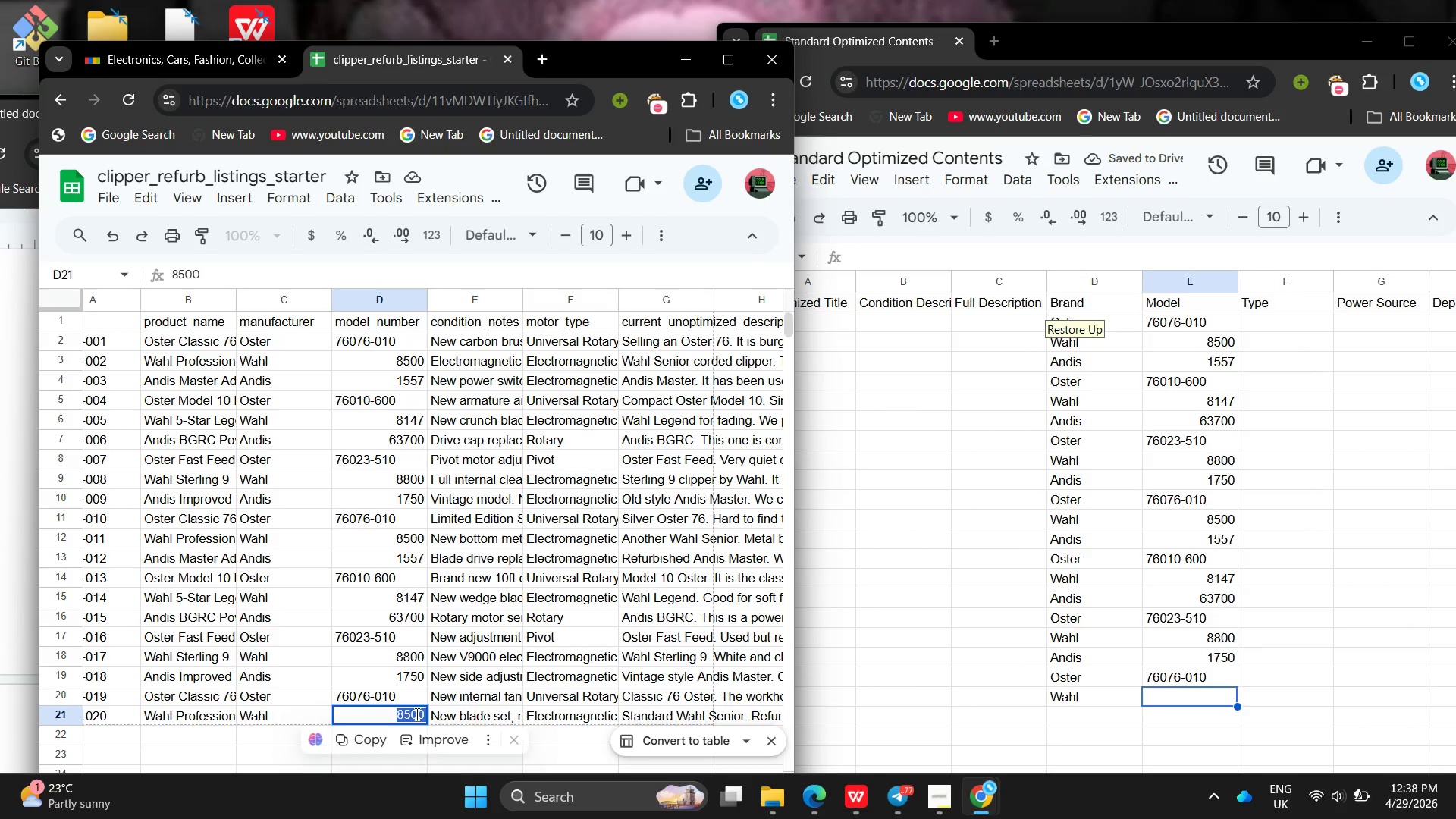 
key(Control+C)
 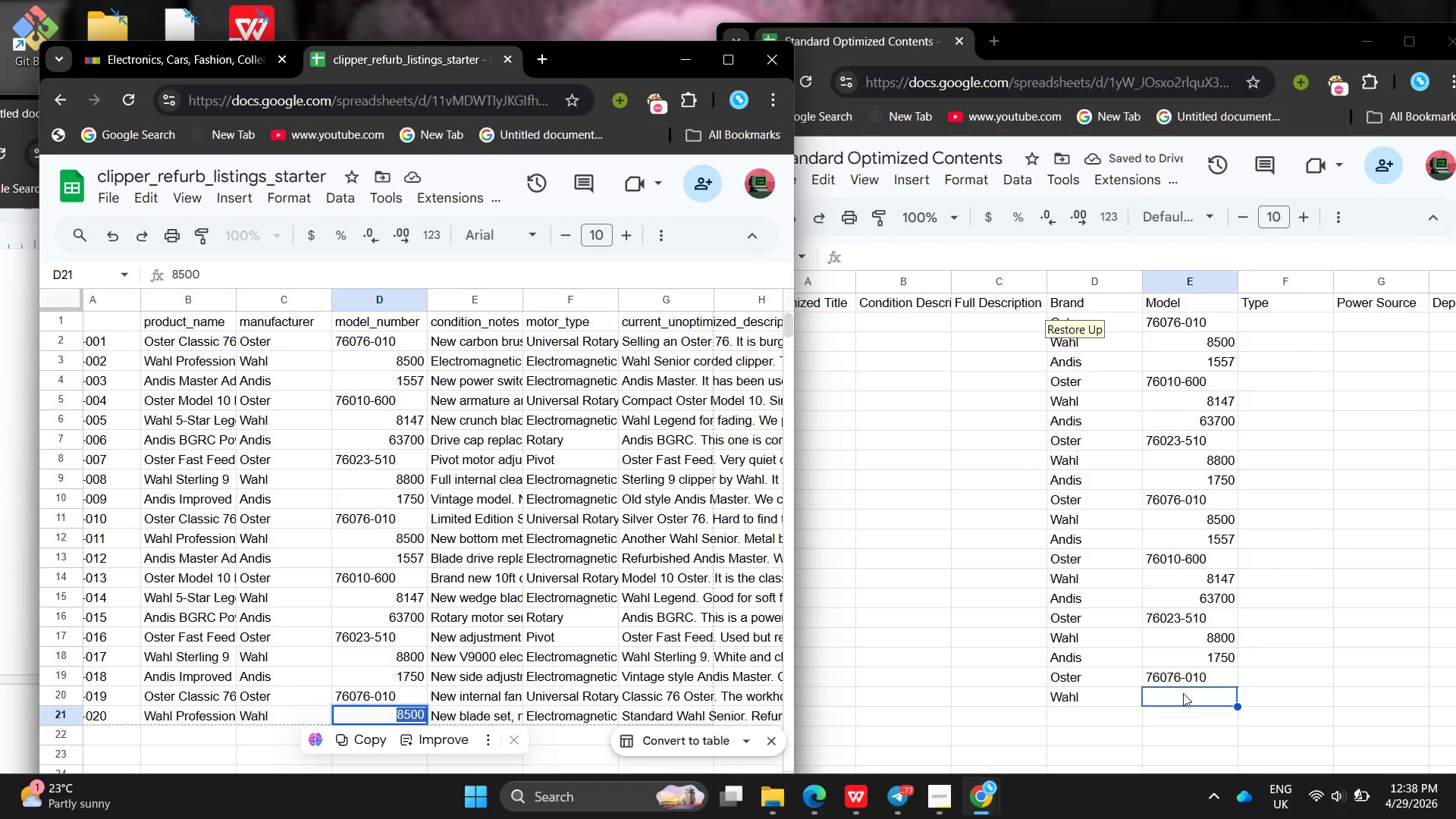 
double_click([1183, 693])
 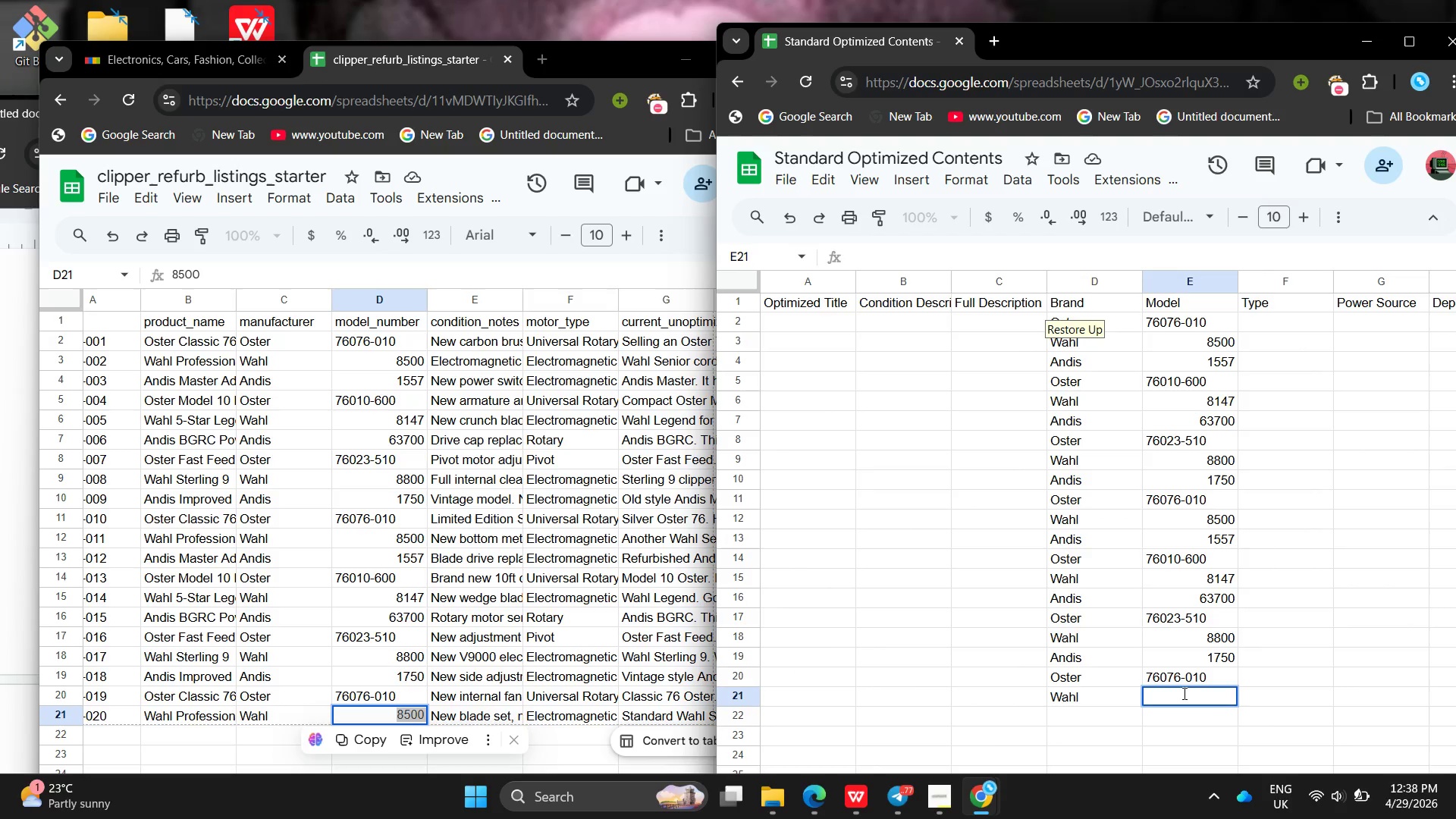 
key(Control+V)
 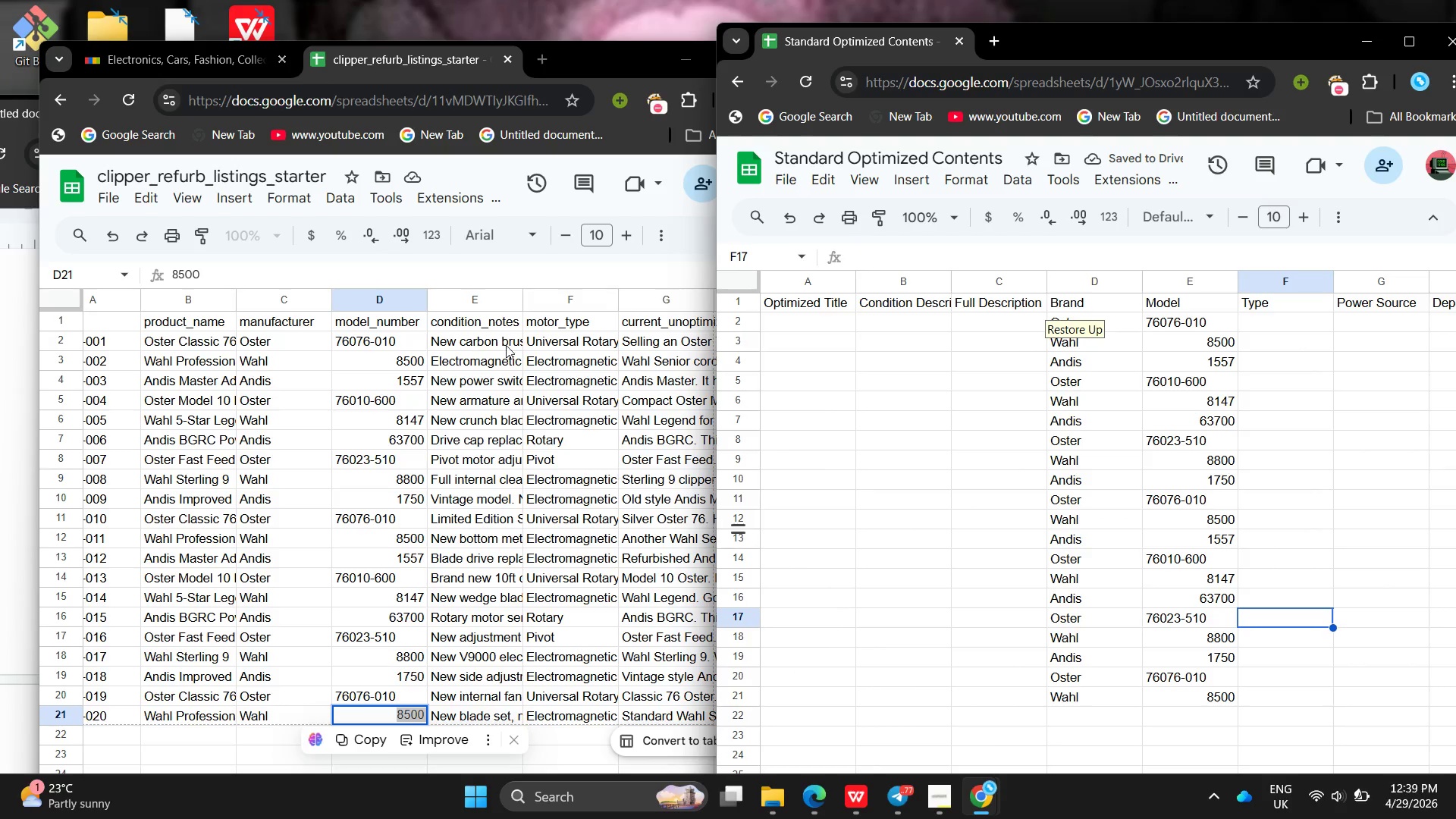 
wait(5.34)
 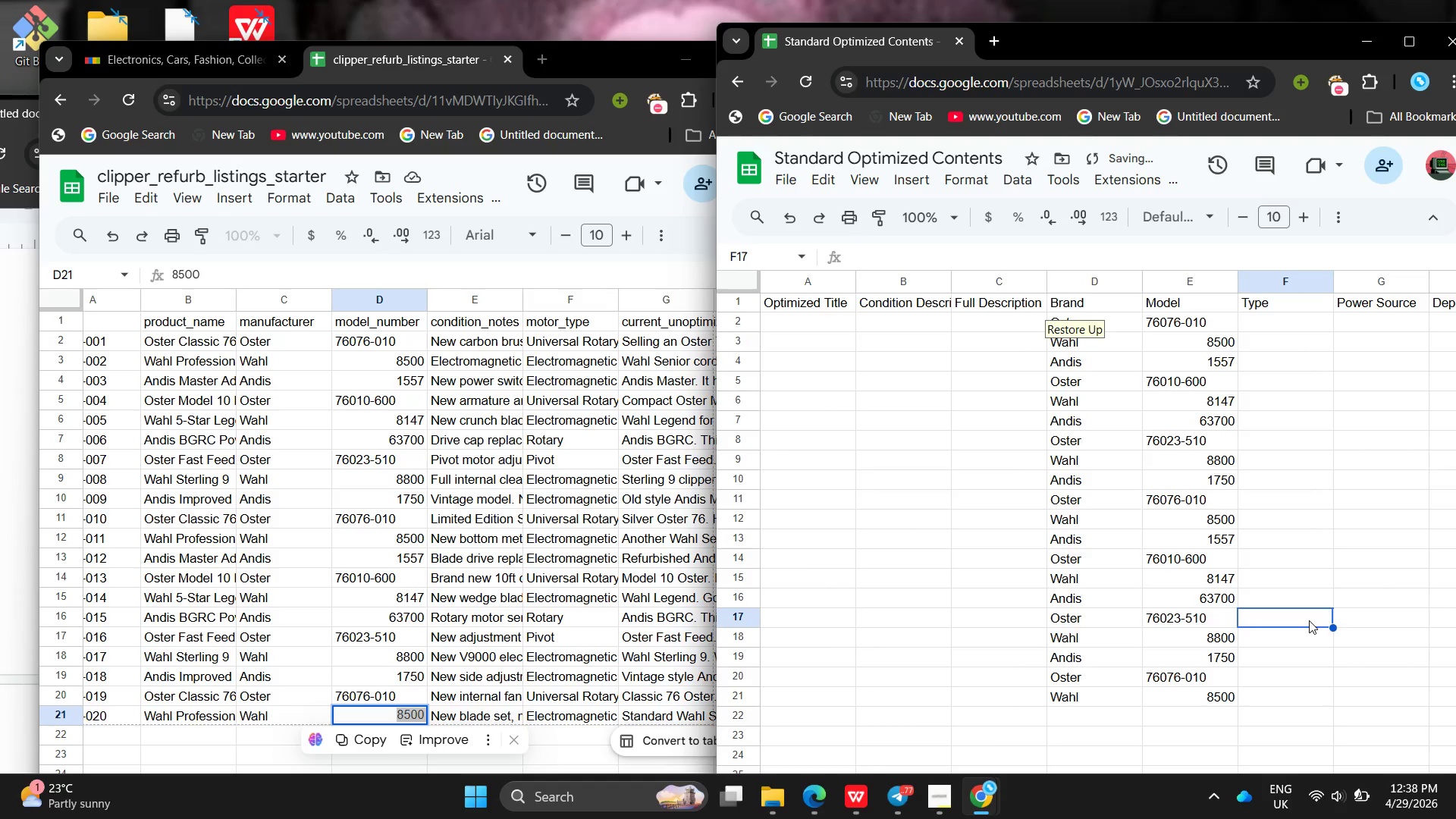 
left_click_drag(start_coordinate=[0, 350], to_coordinate=[0, 356])
 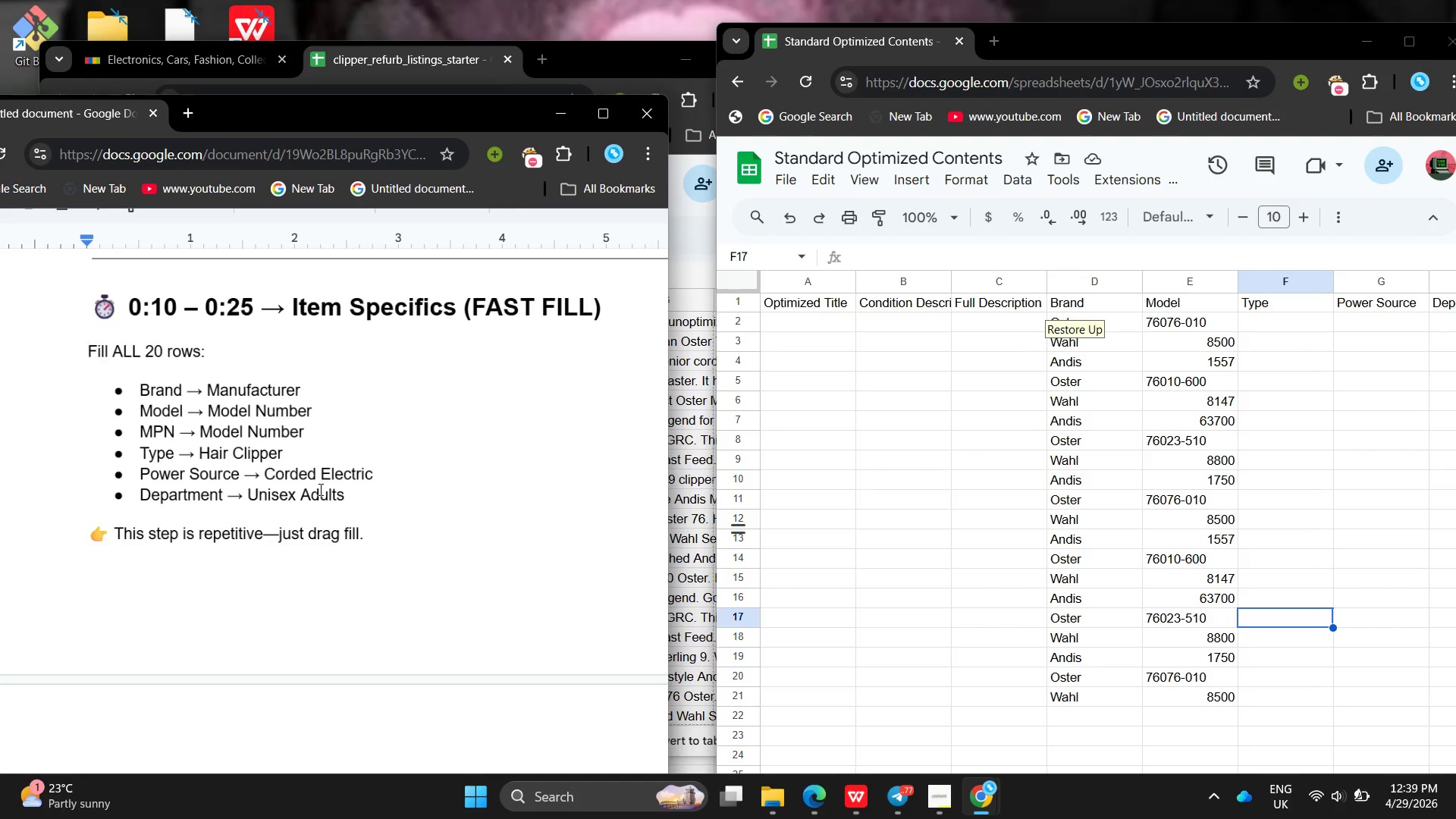 
left_click([319, 489])
 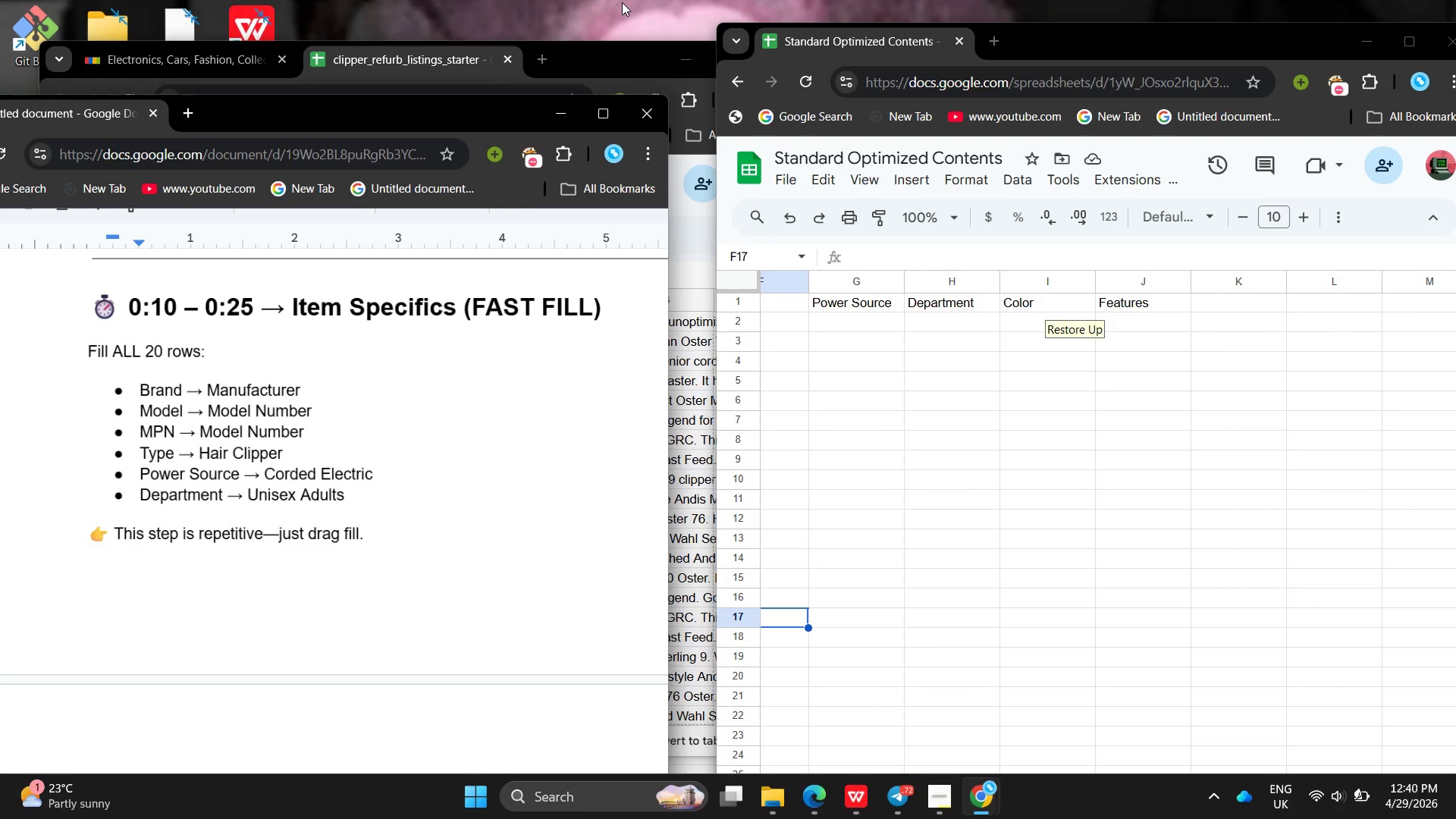 
wait(105.74)
 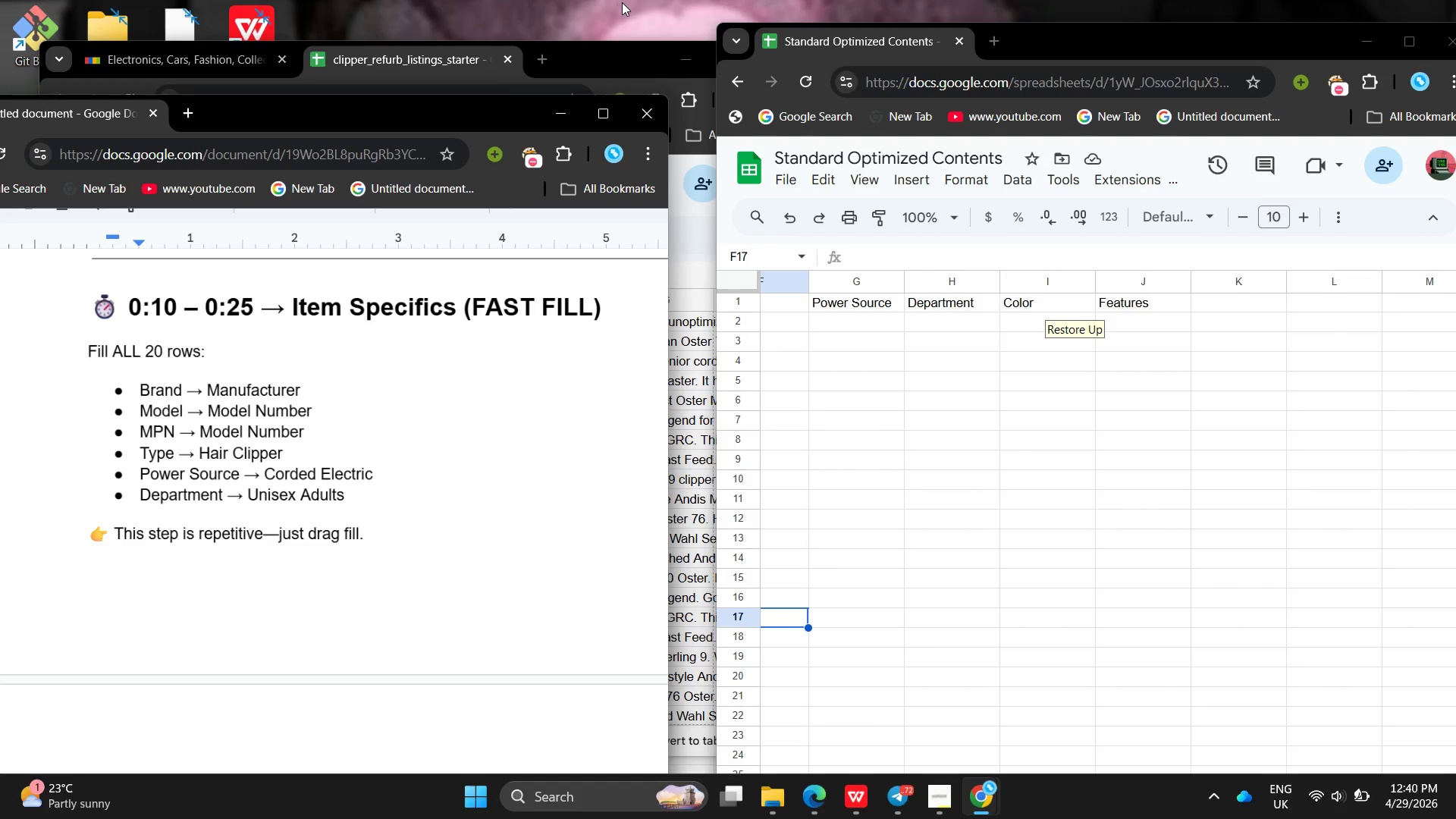 
left_click([293, 479])
 